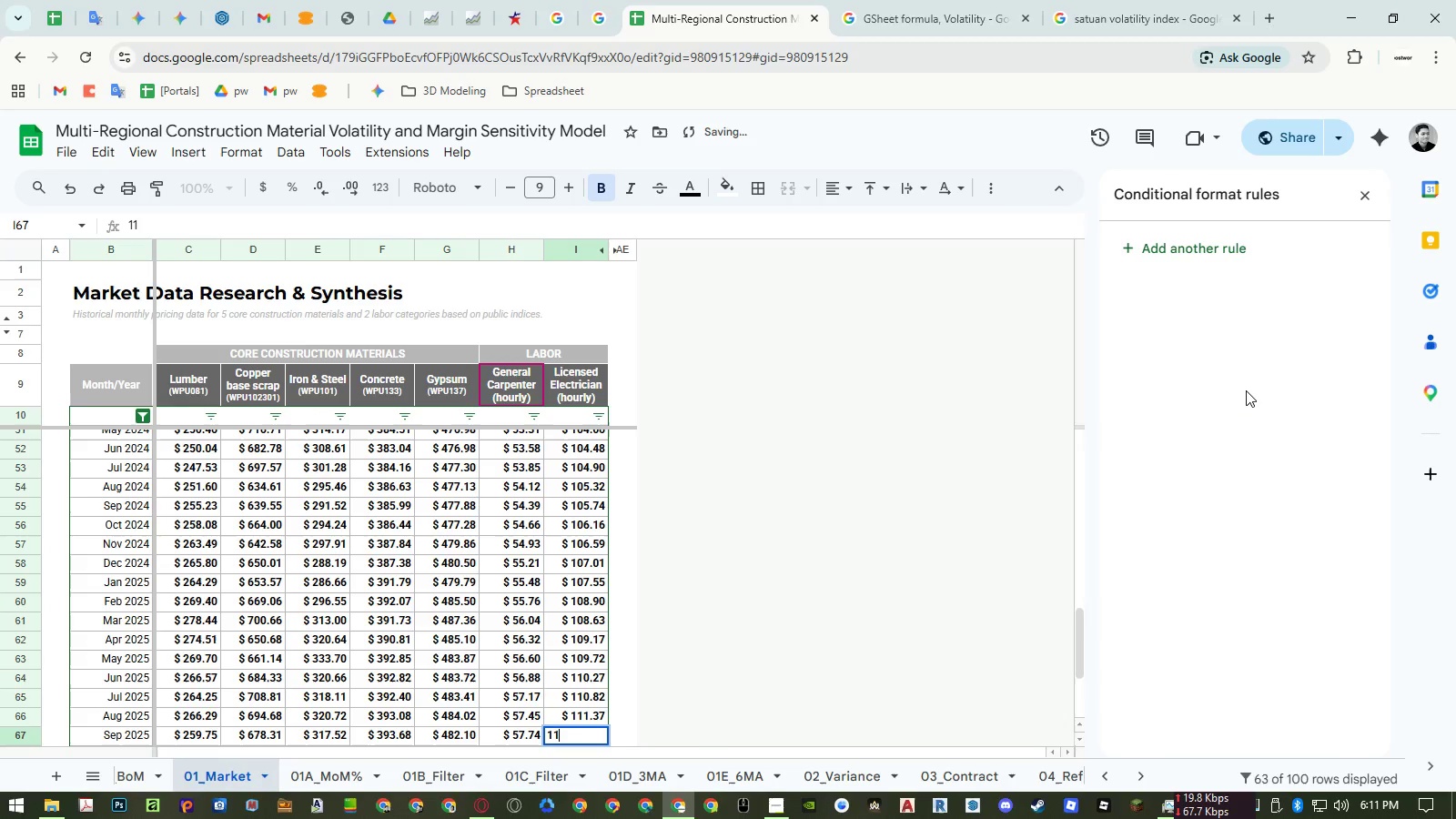 
key(Numpad1)
 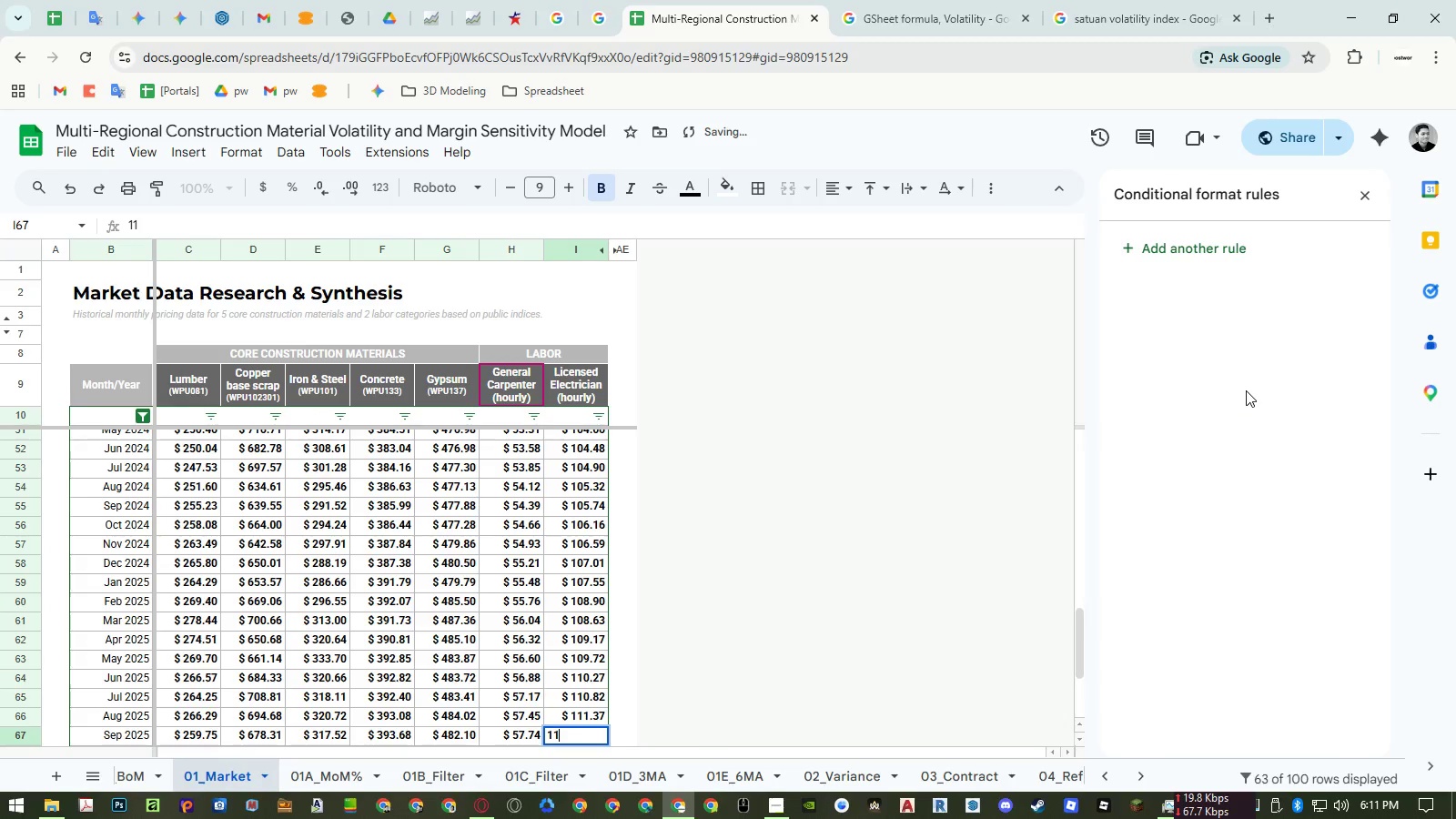 
key(Numpad1)
 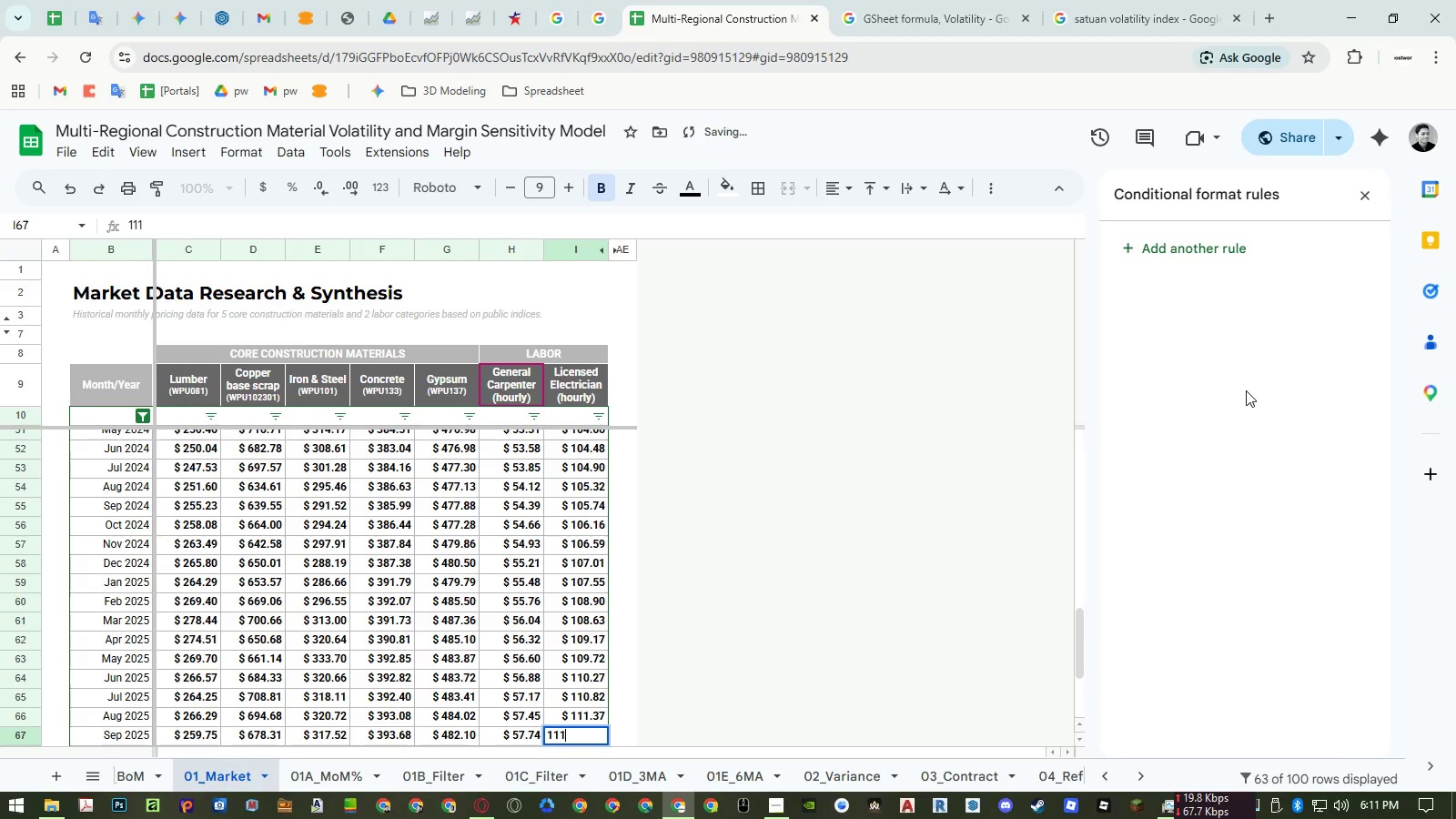 
key(NumpadDecimal)
 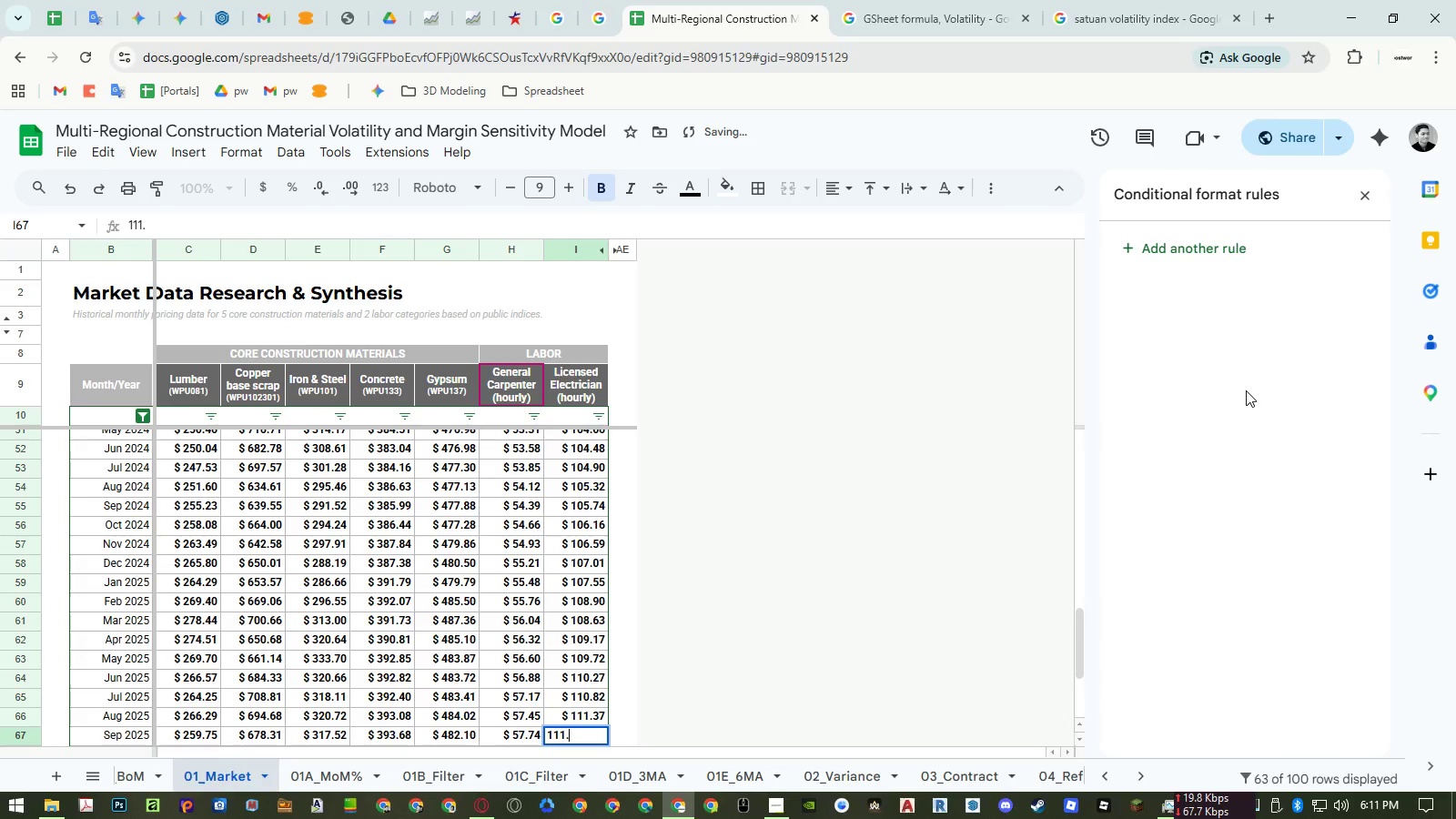 
key(Numpad9)
 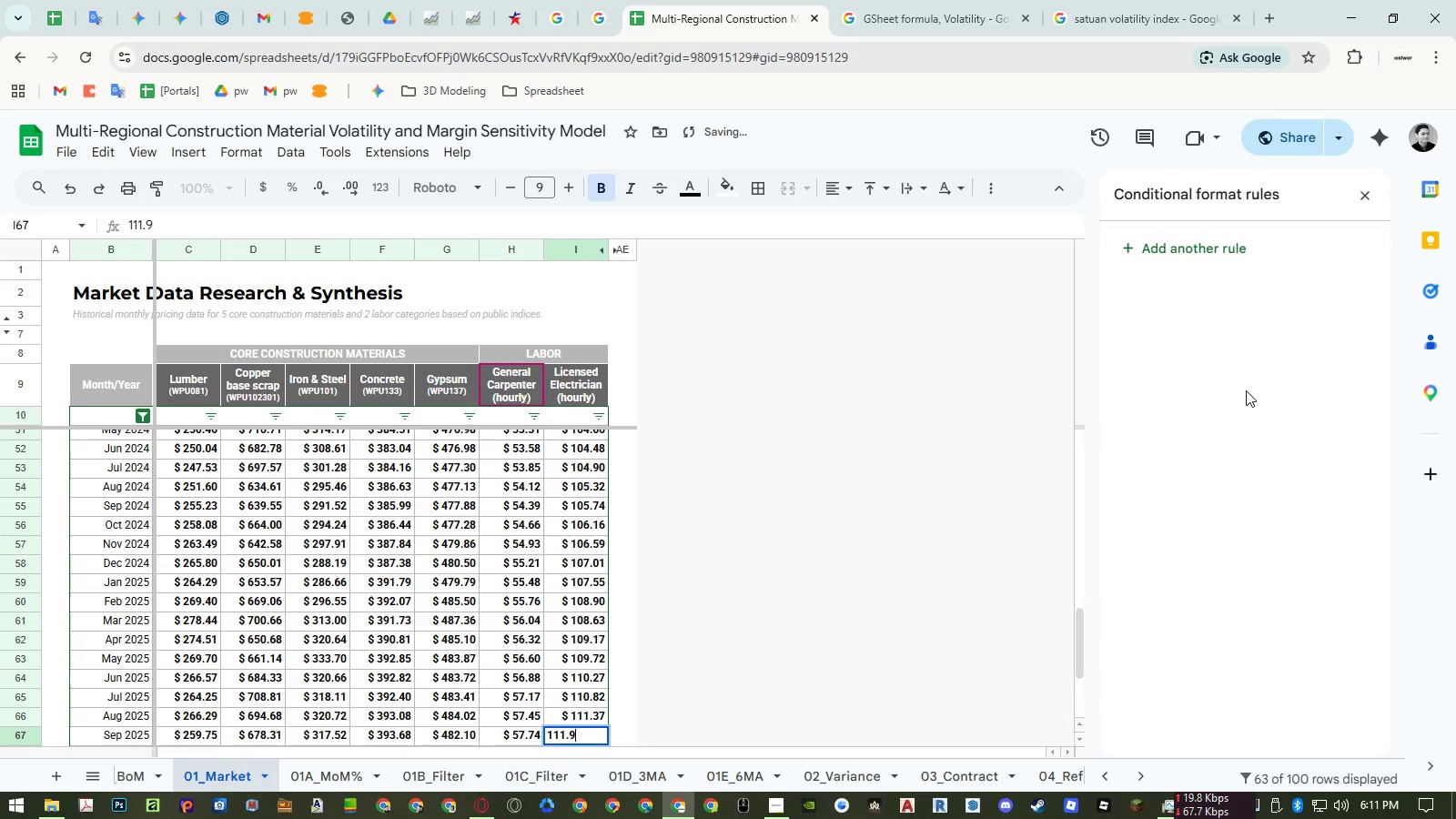 
key(Numpad3)
 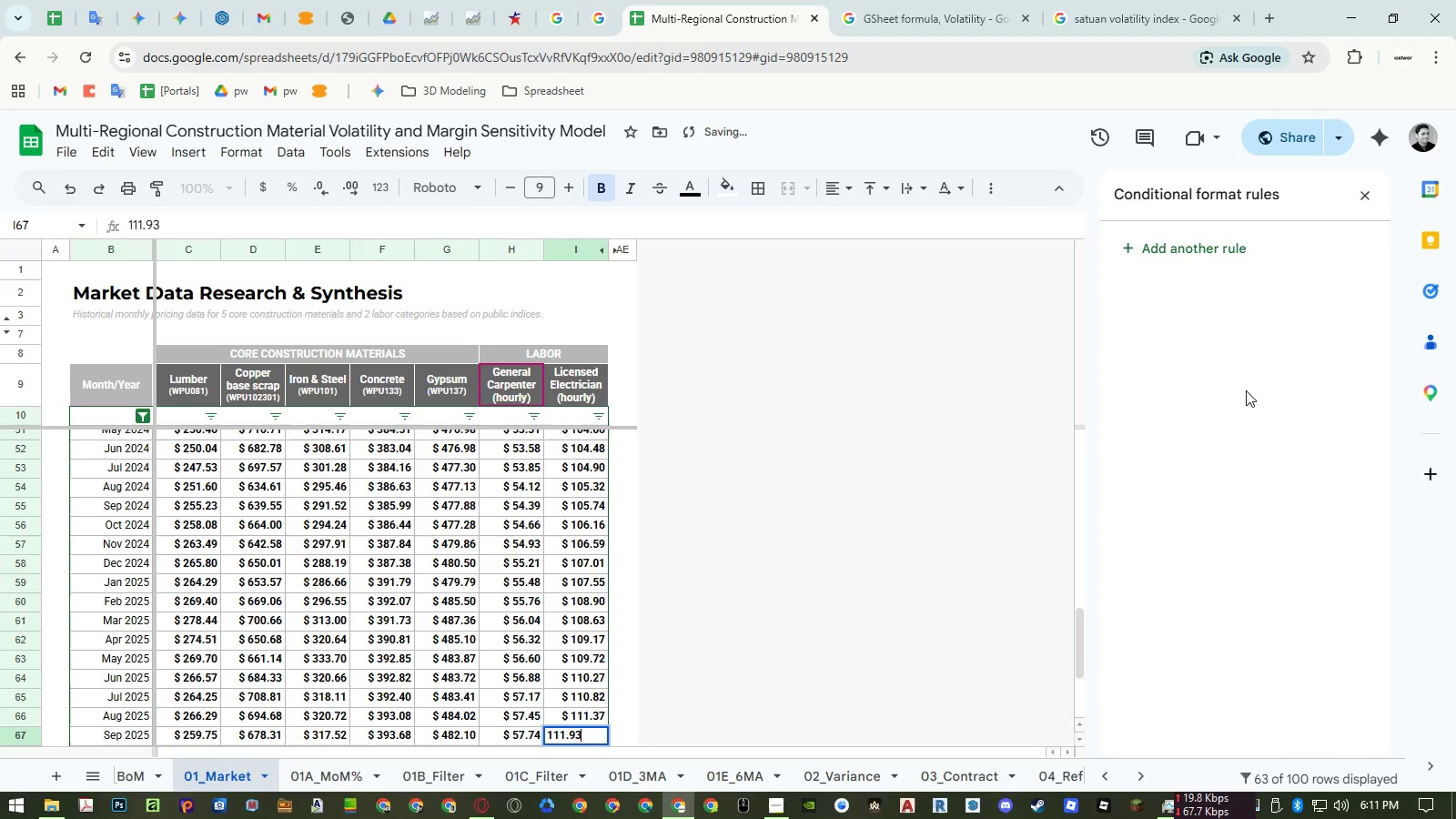 
key(NumpadEnter)
 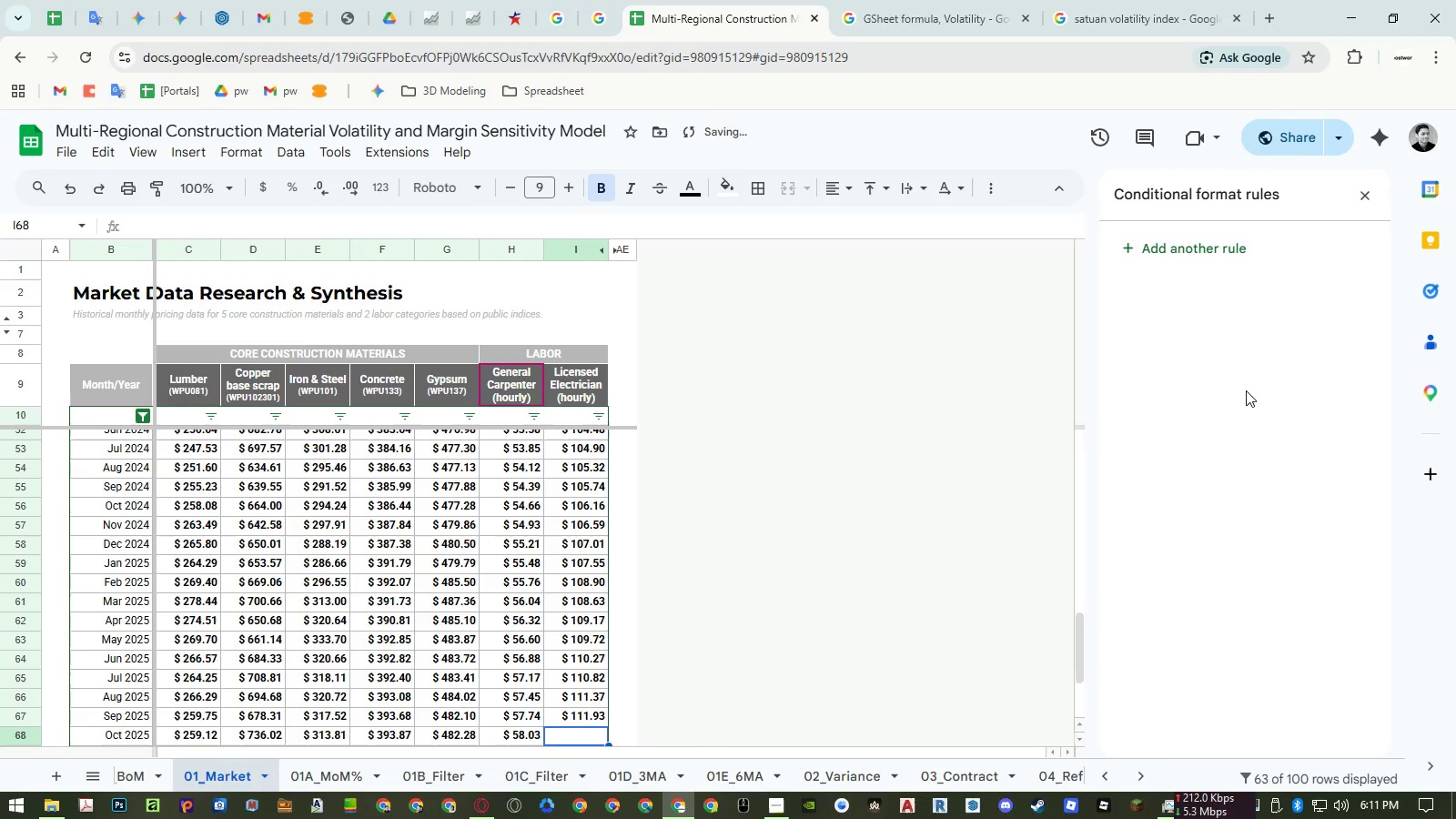 
key(Numpad1)
 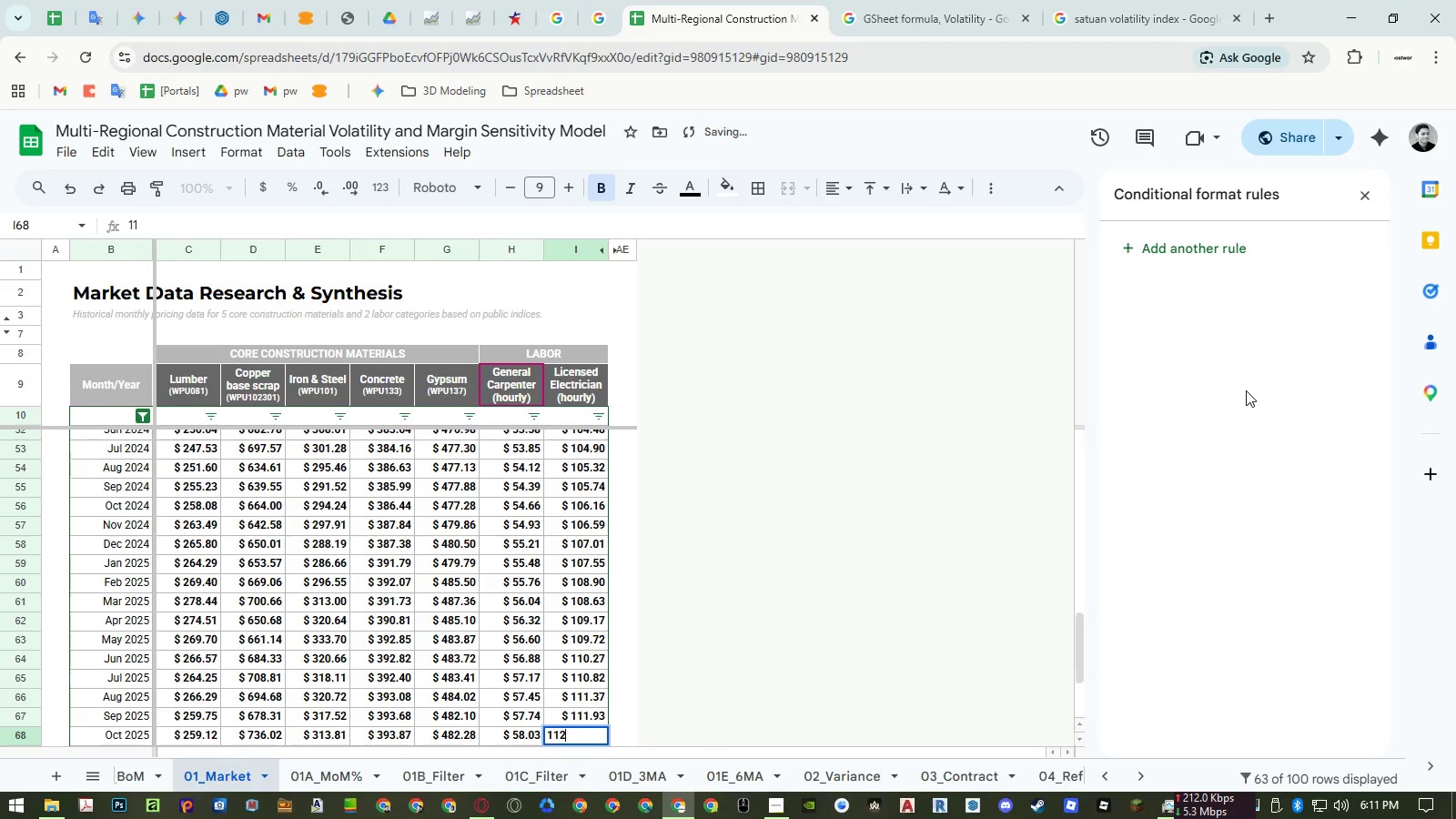 
key(Numpad1)
 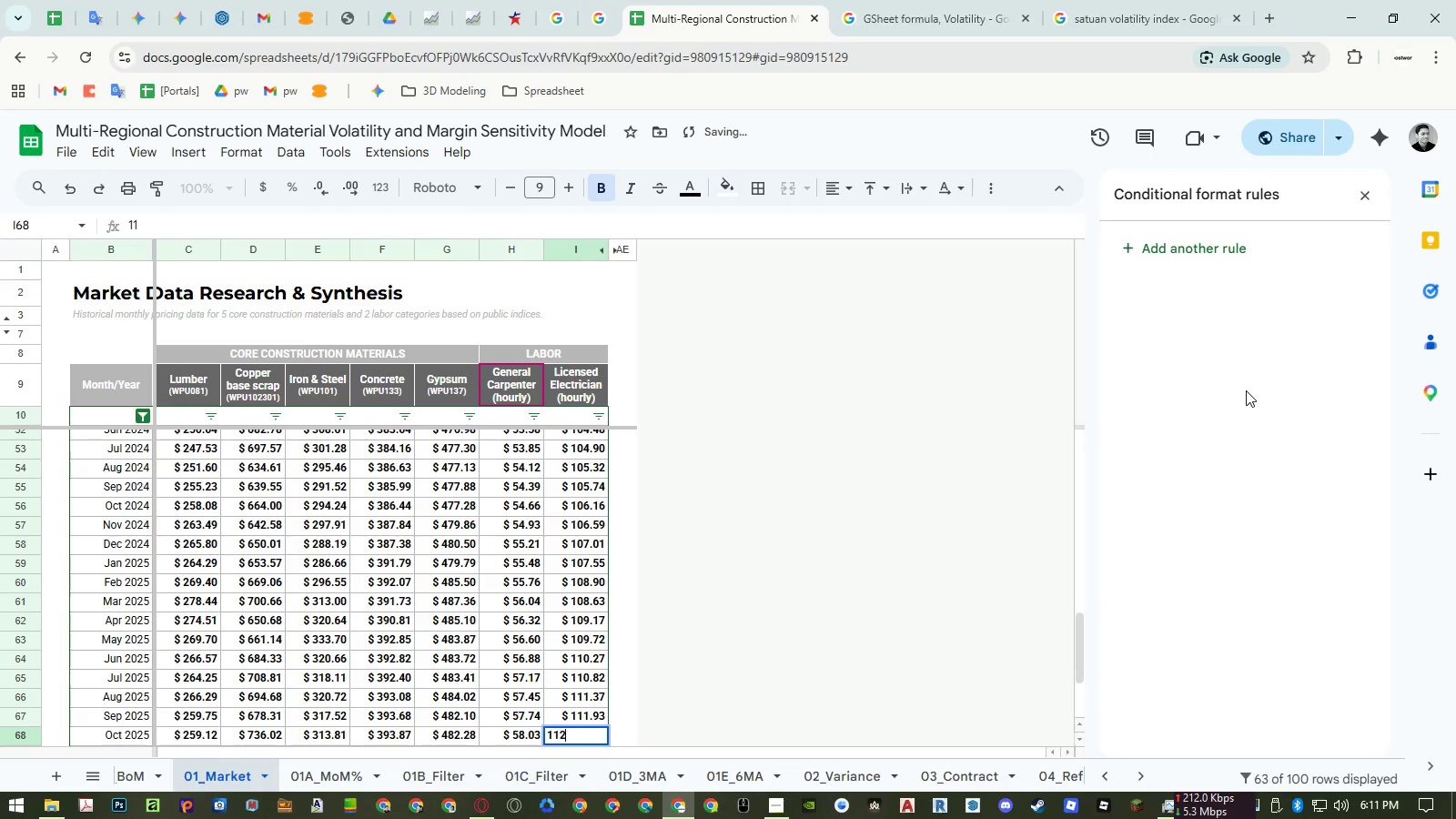 
key(Numpad2)
 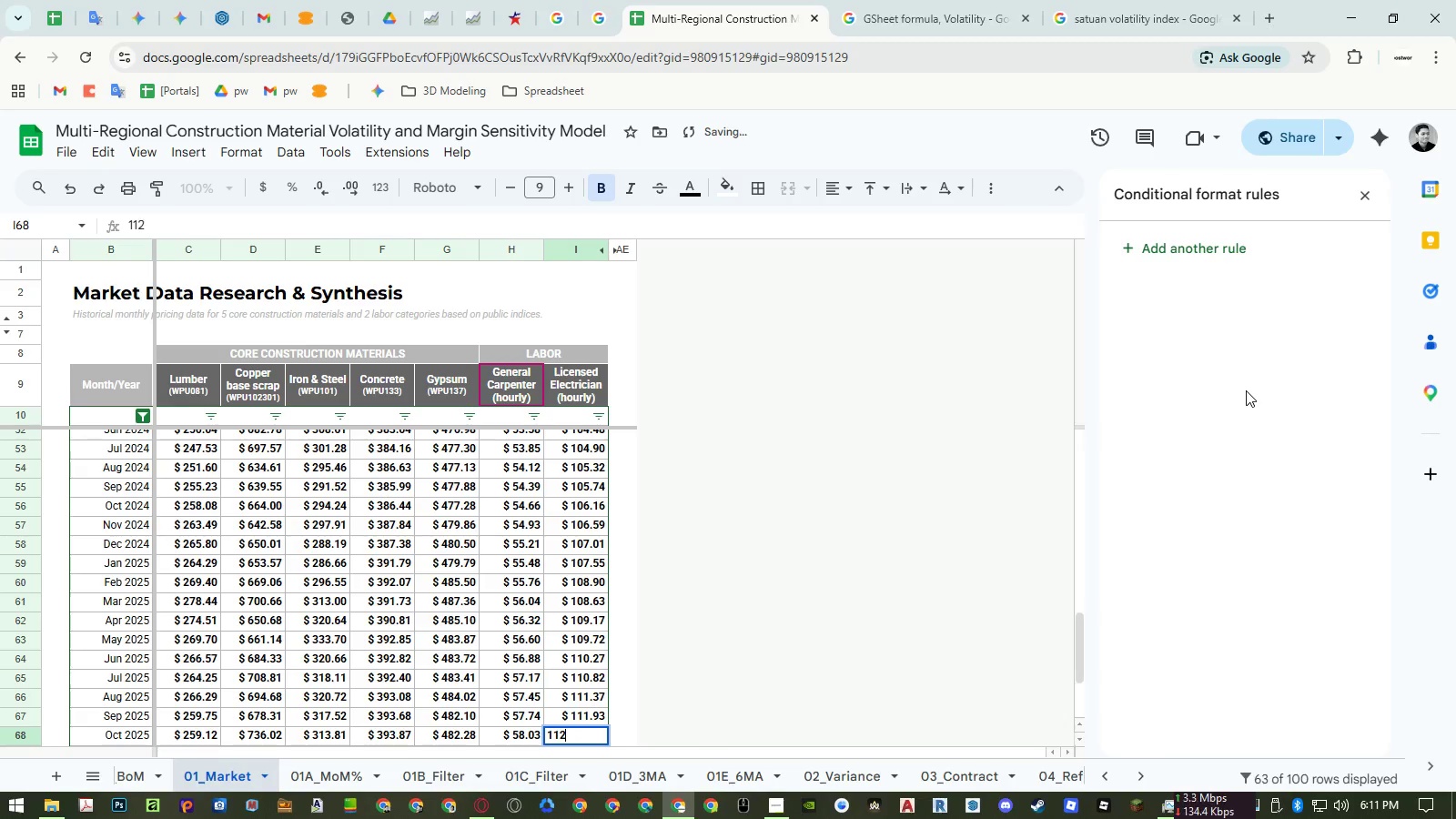 
key(NumpadDecimal)
 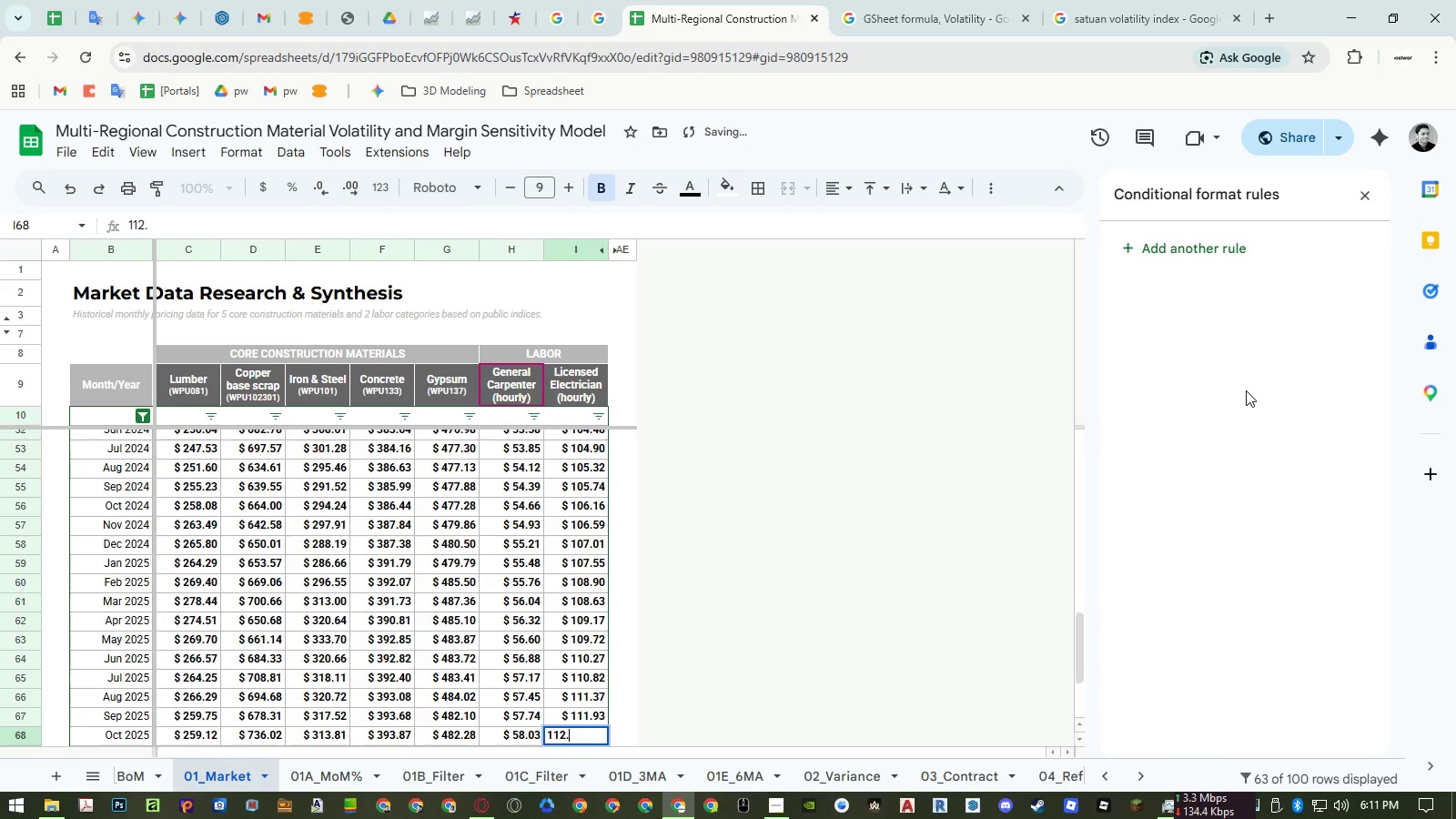 
key(Numpad4)
 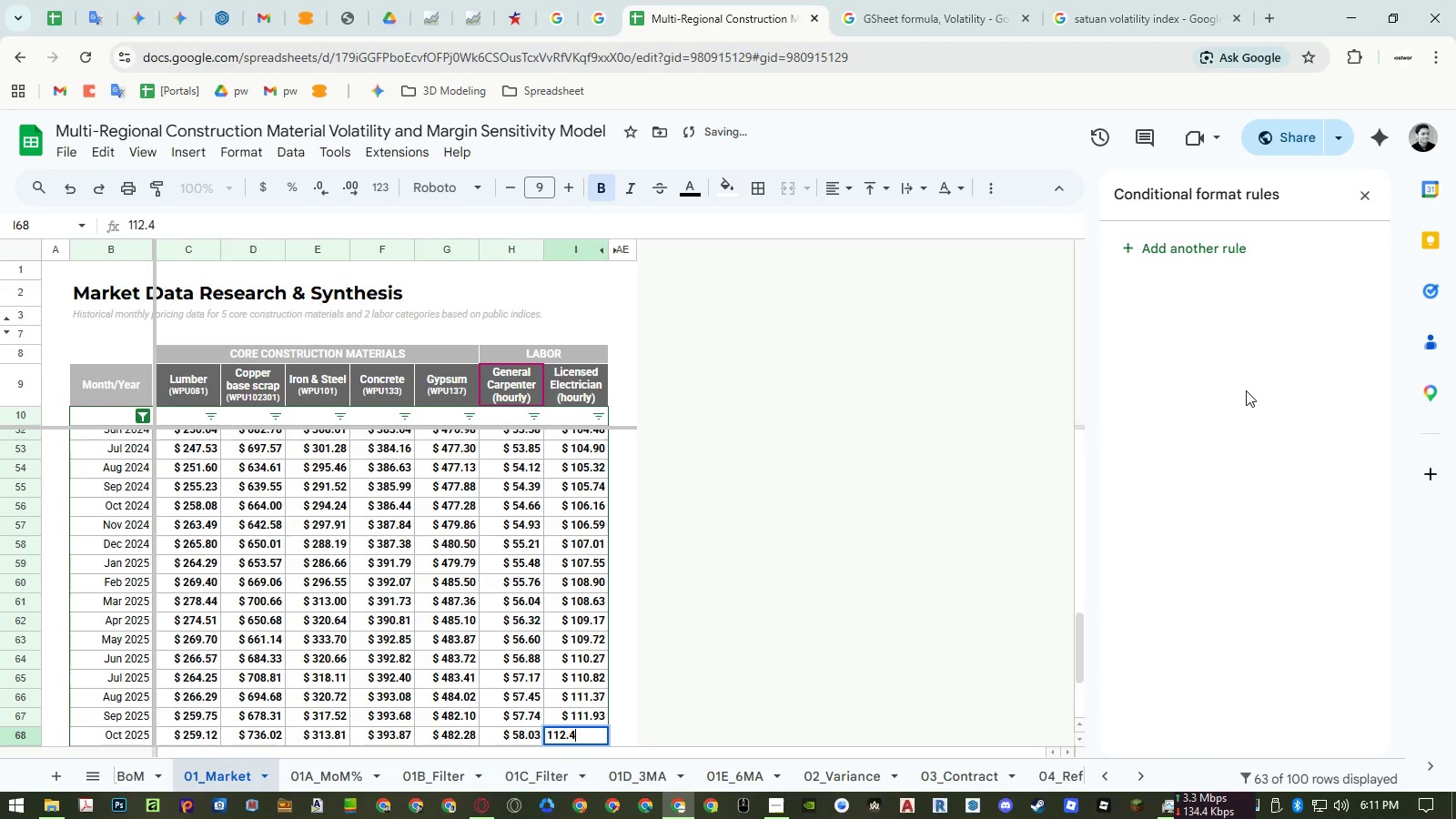 
key(Numpad9)
 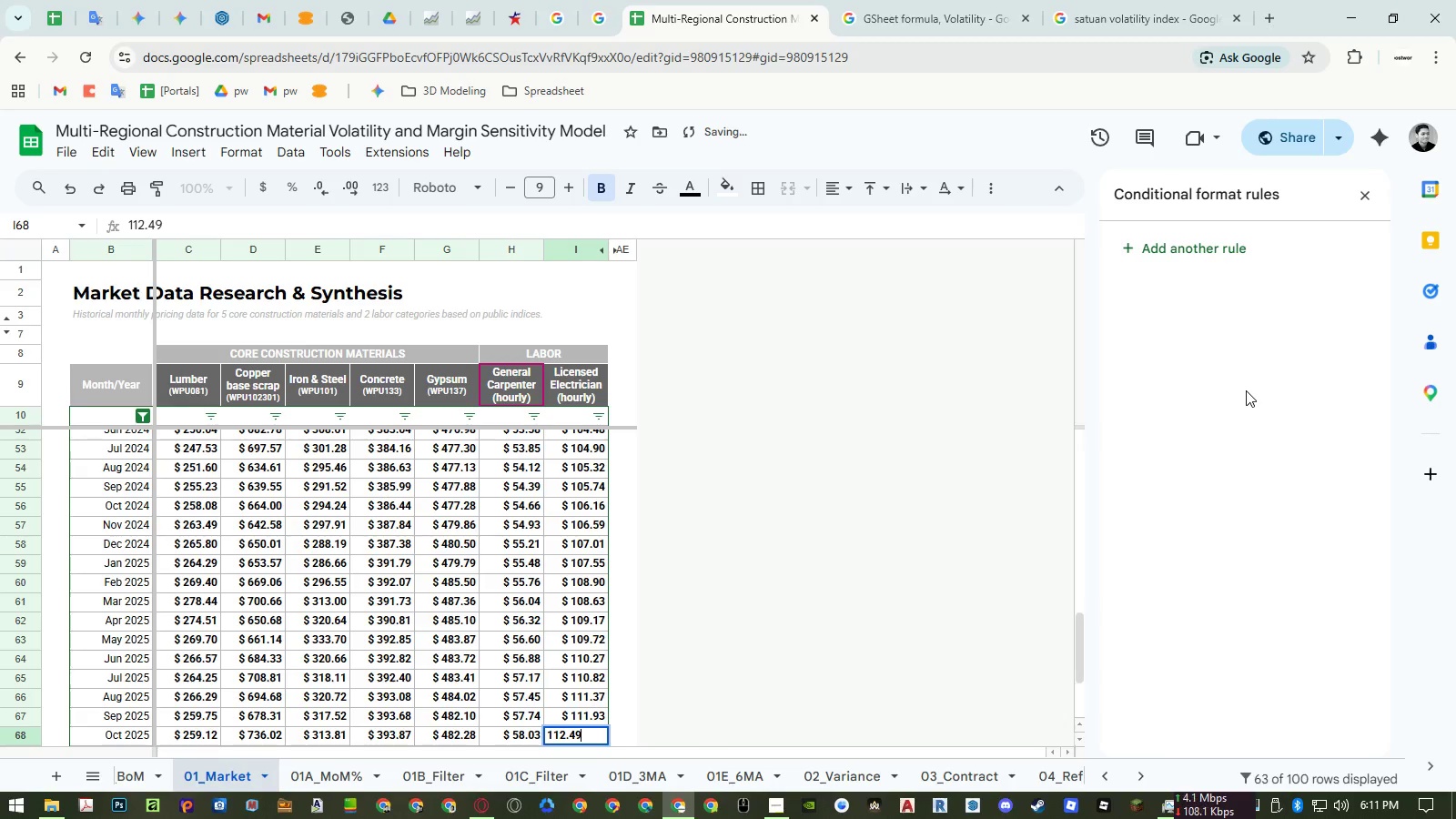 
key(NumpadEnter)
 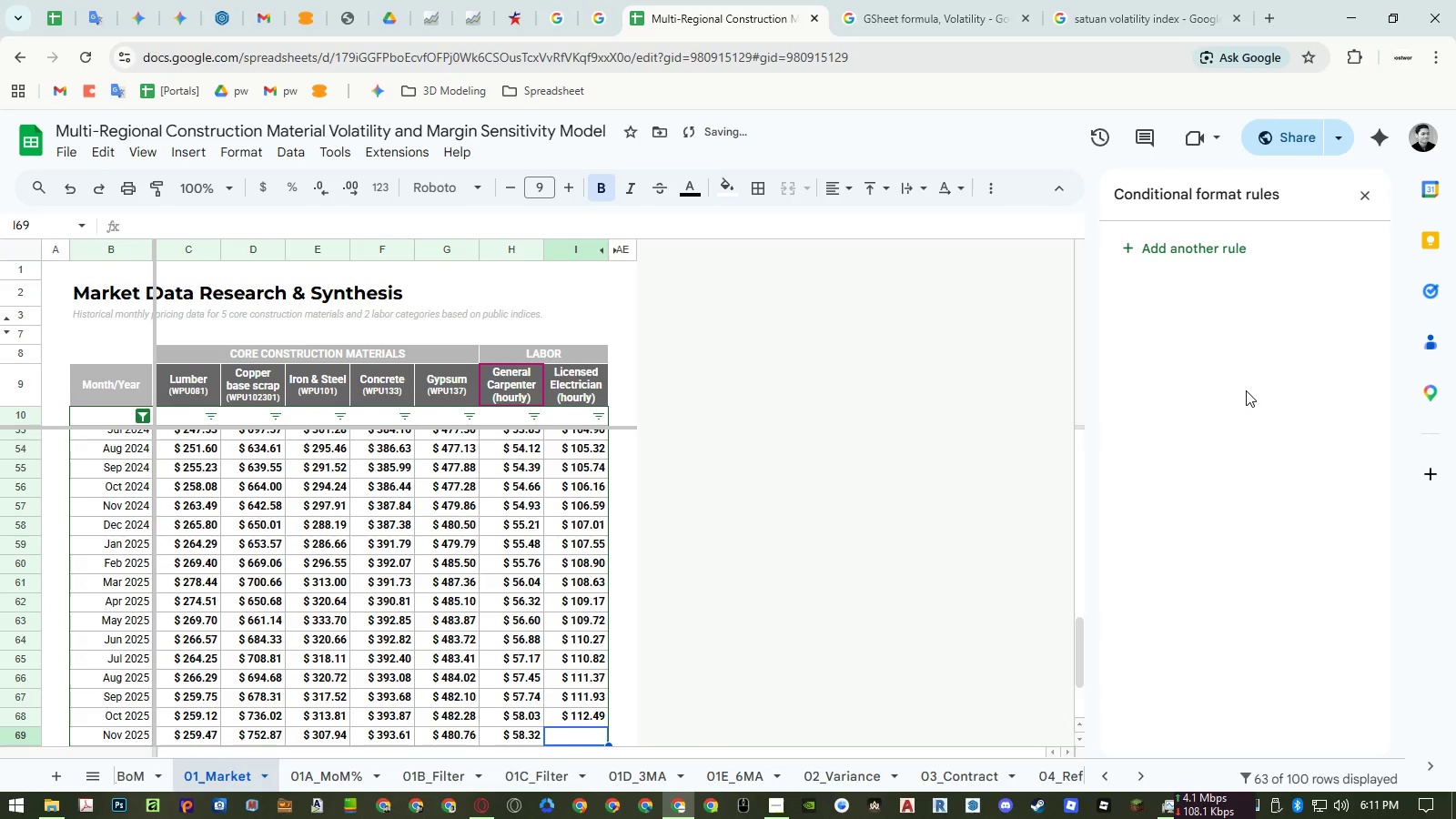 
key(Numpad1)
 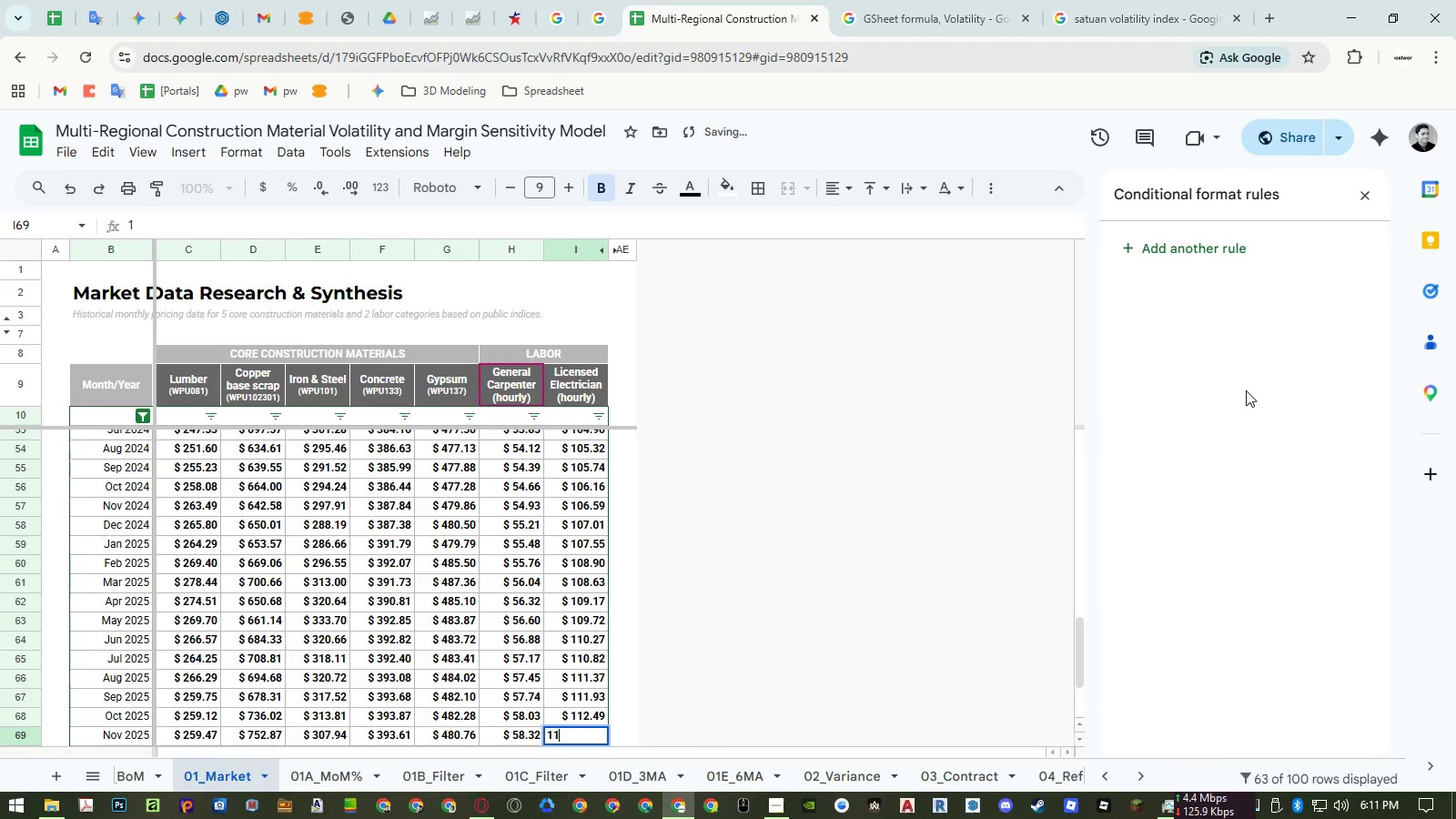 
key(Numpad1)
 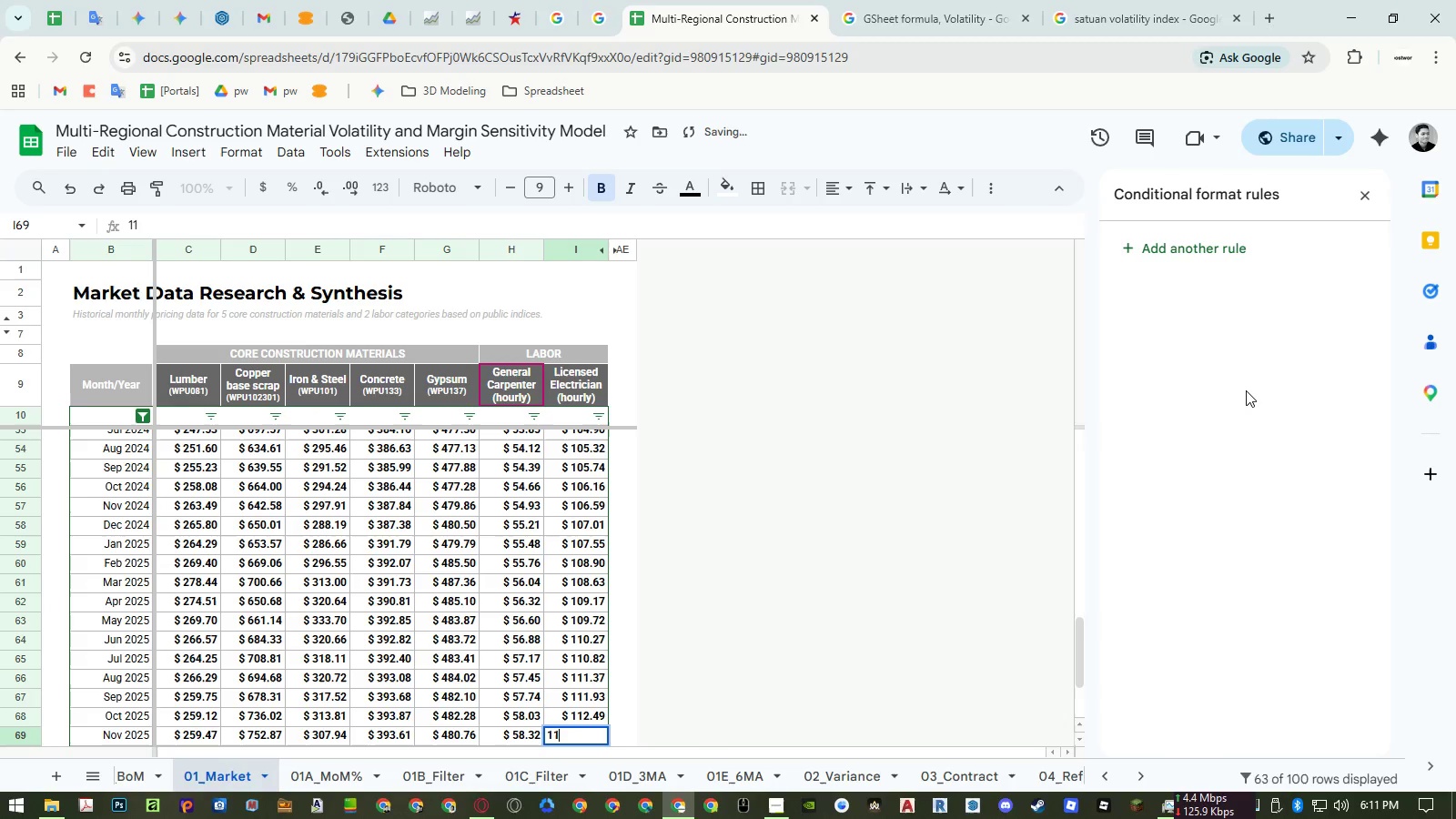 
key(Numpad3)
 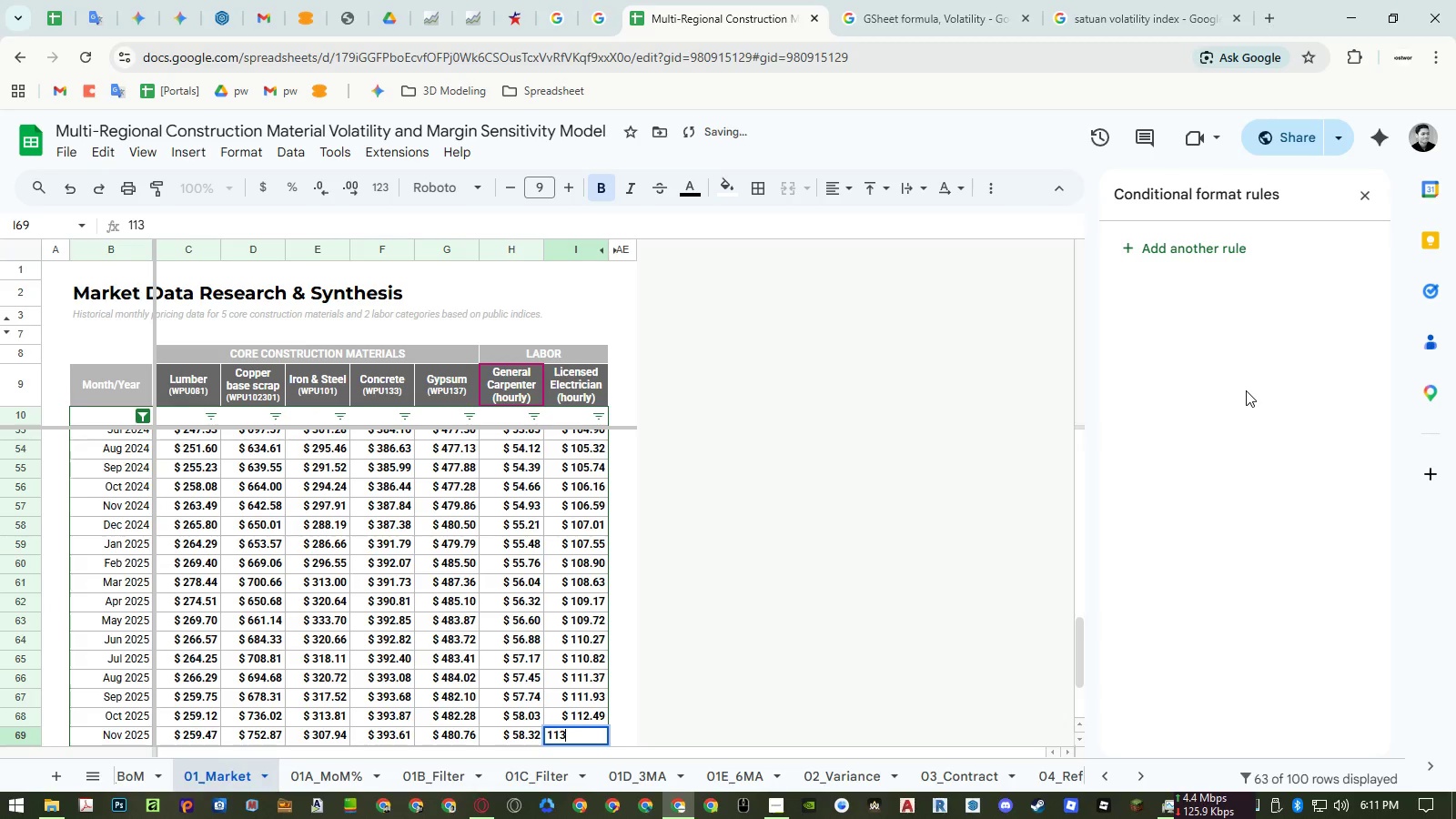 
key(NumpadDecimal)
 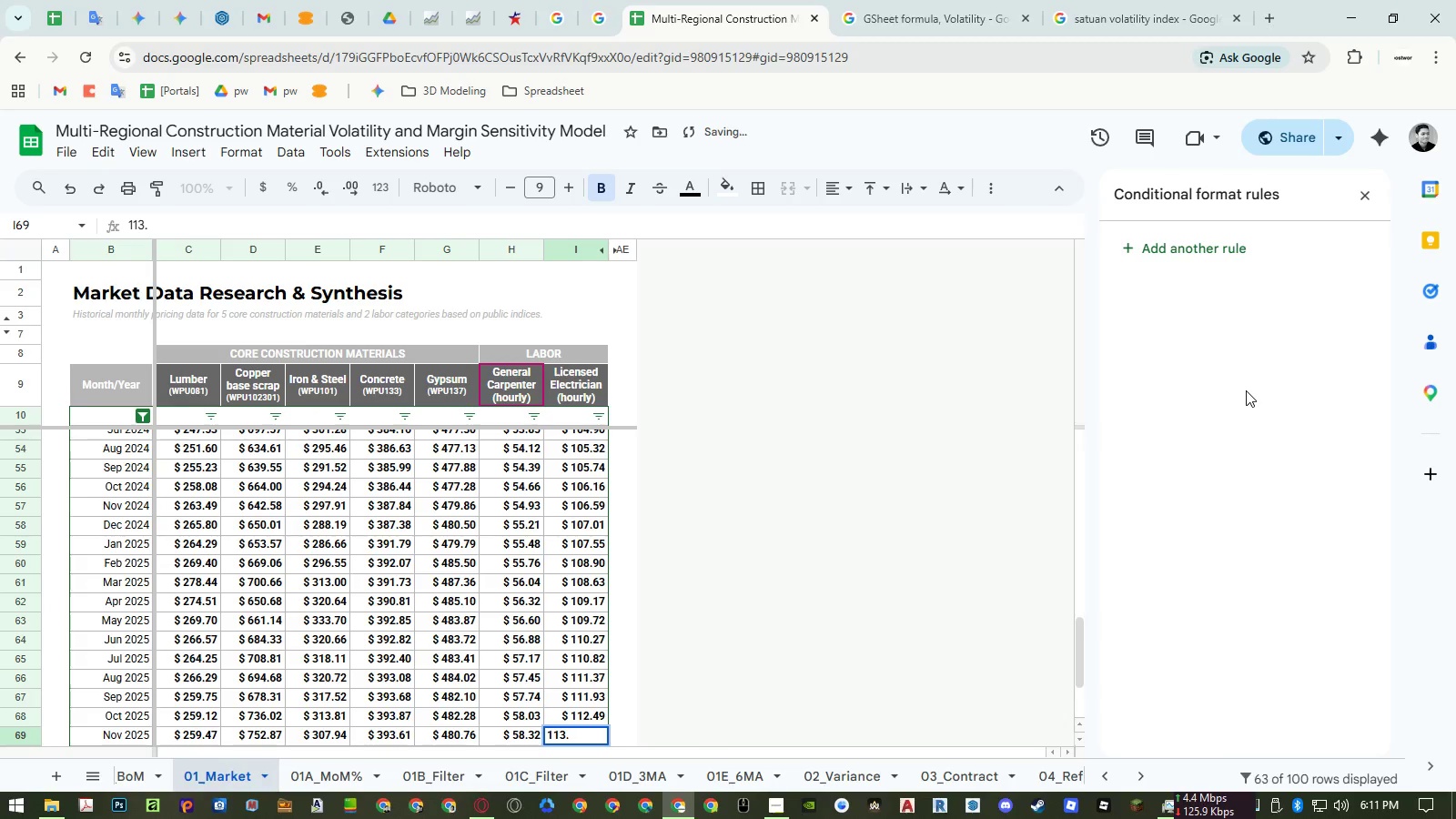 
key(Numpad0)
 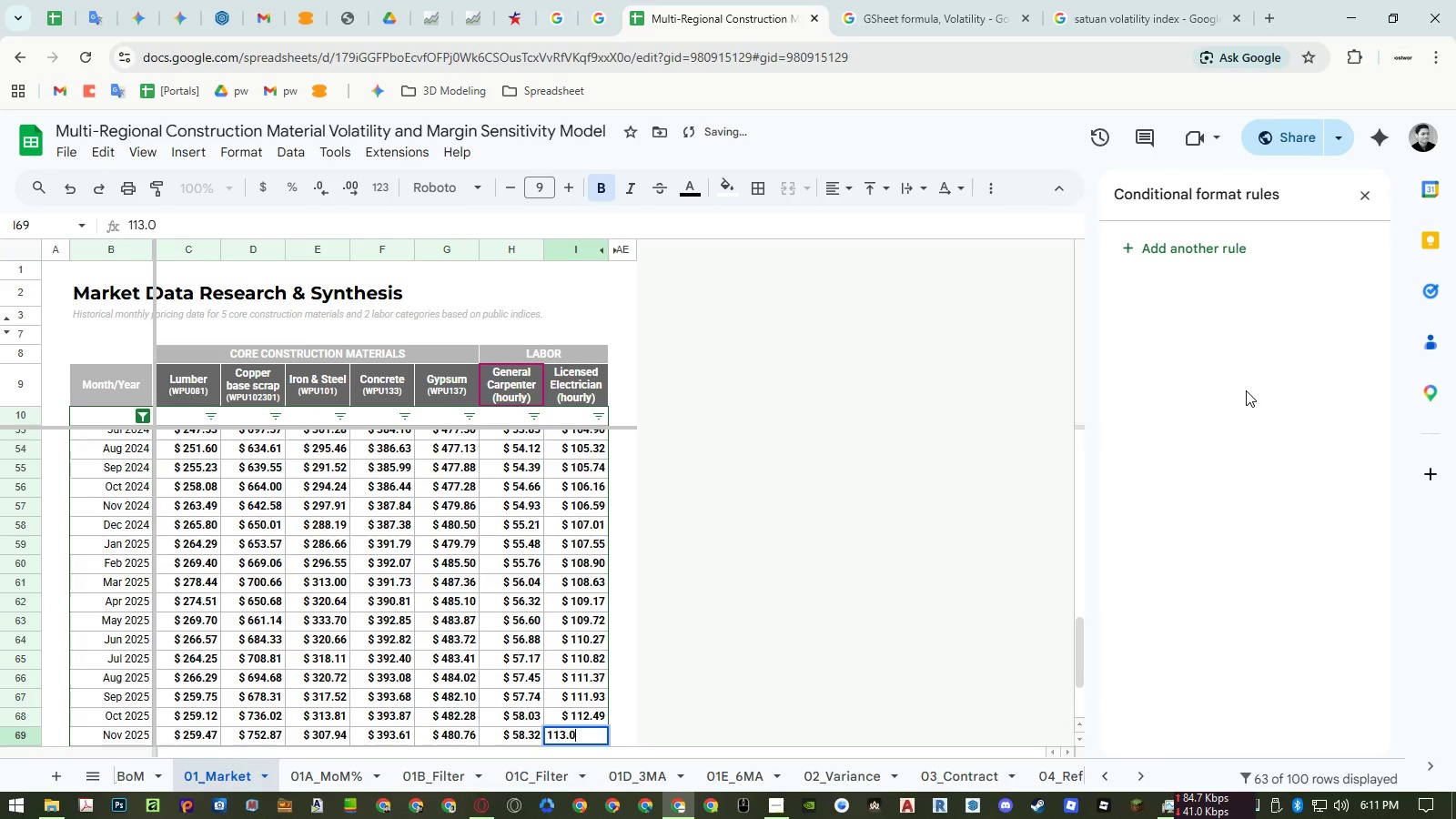 
key(Numpad5)
 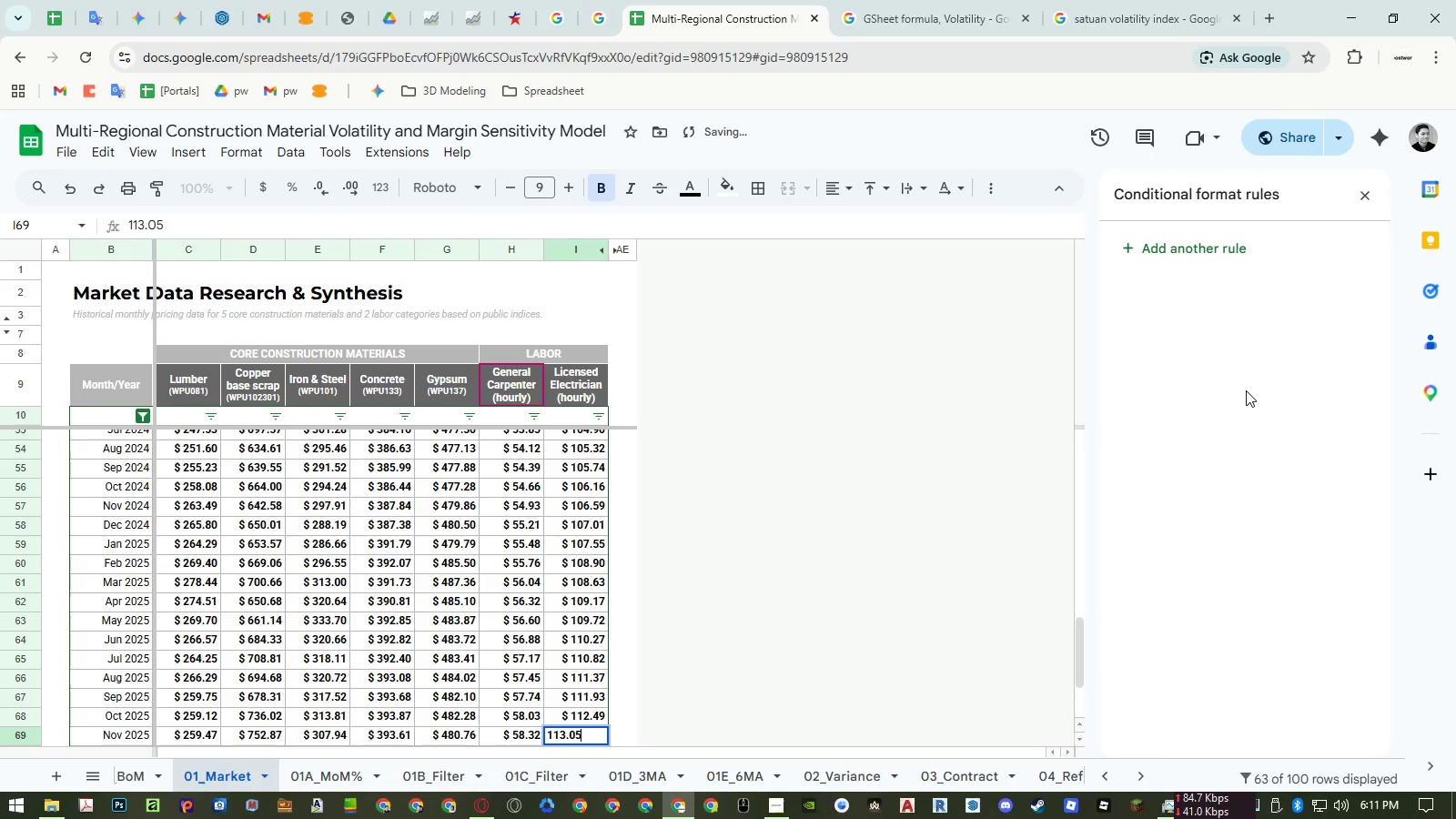 
key(NumpadEnter)
 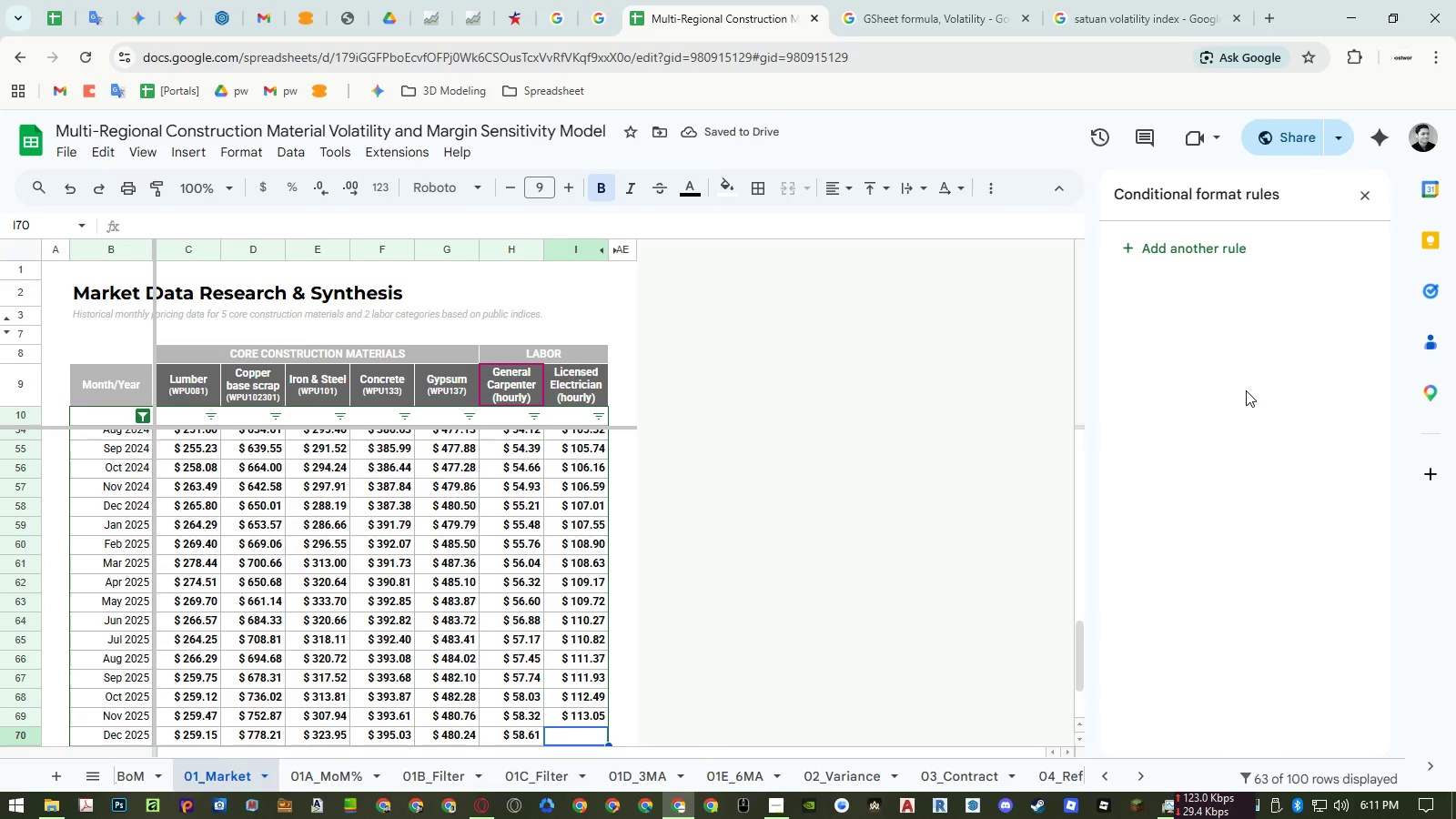 
key(Numpad1)
 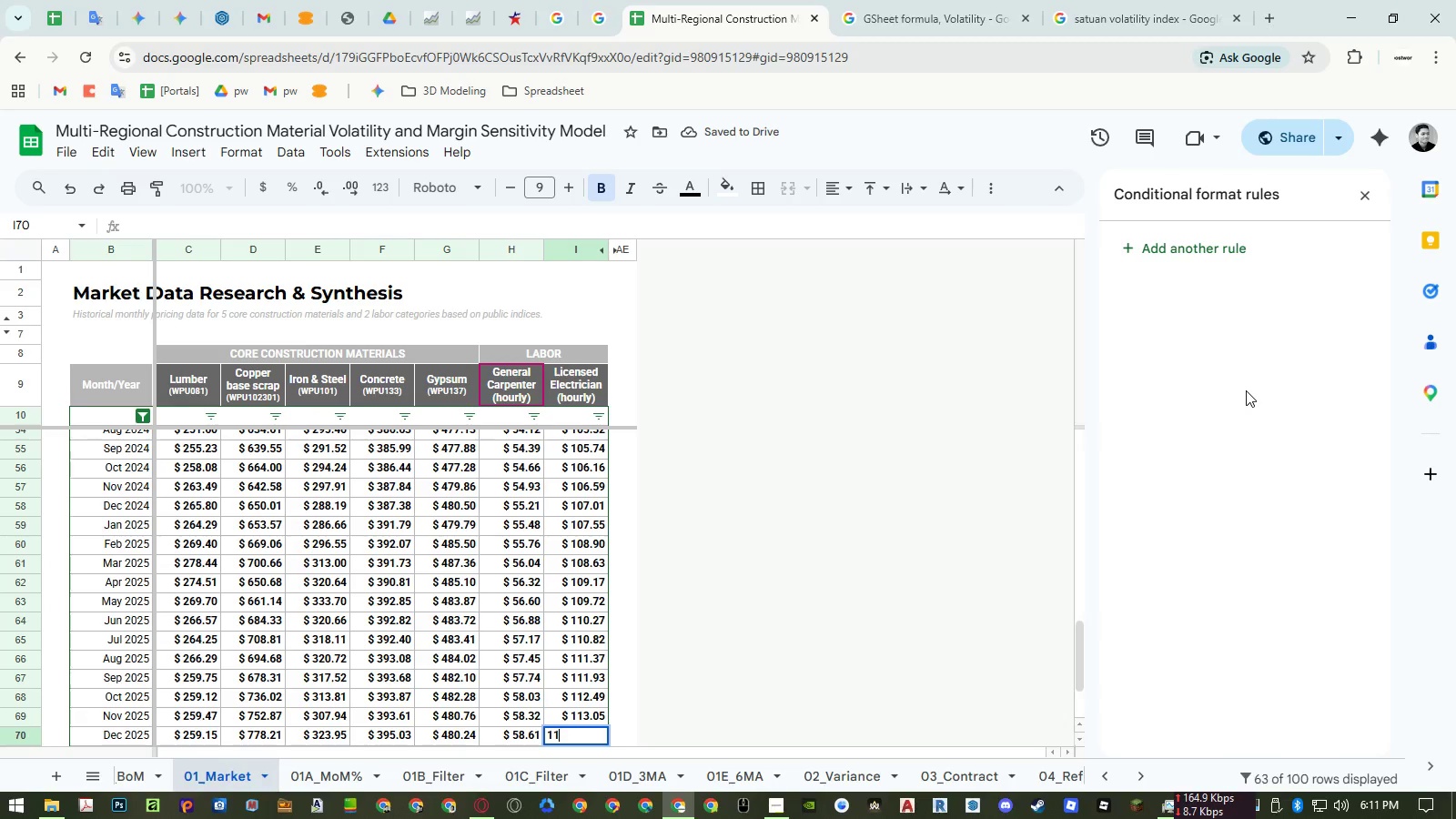 
key(Numpad1)
 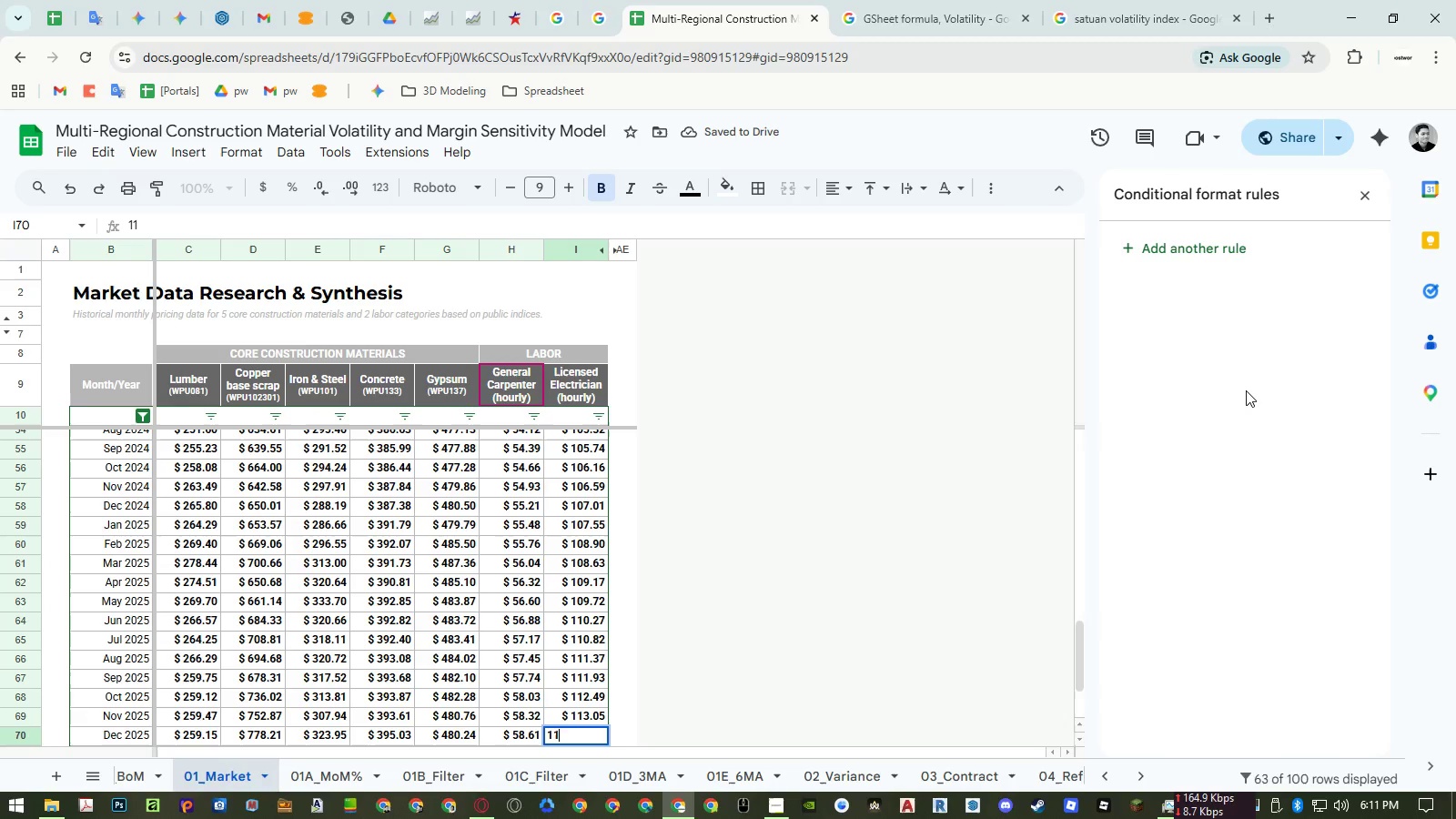 
key(NumpadDecimal)
 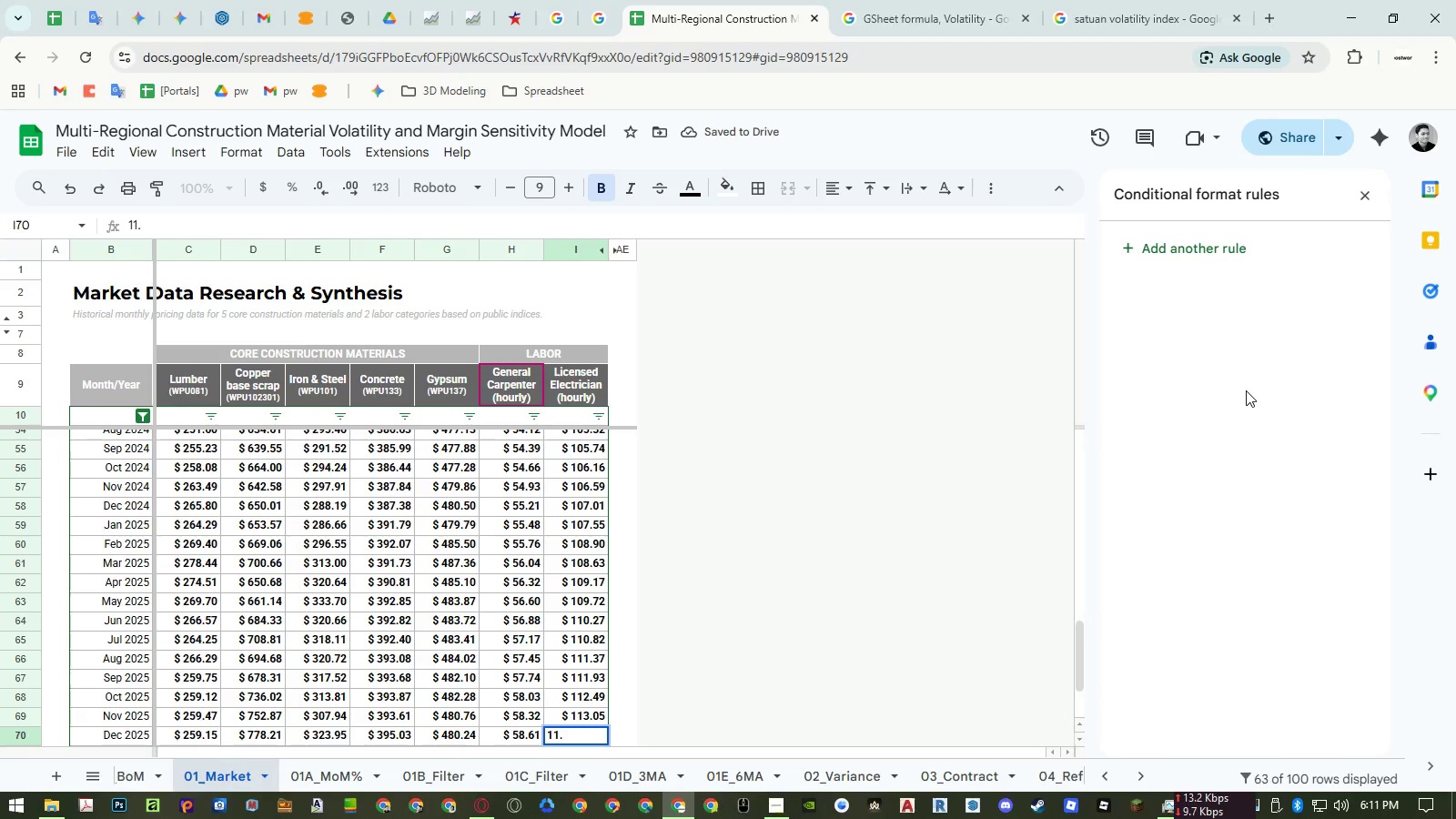 
key(Backspace)
 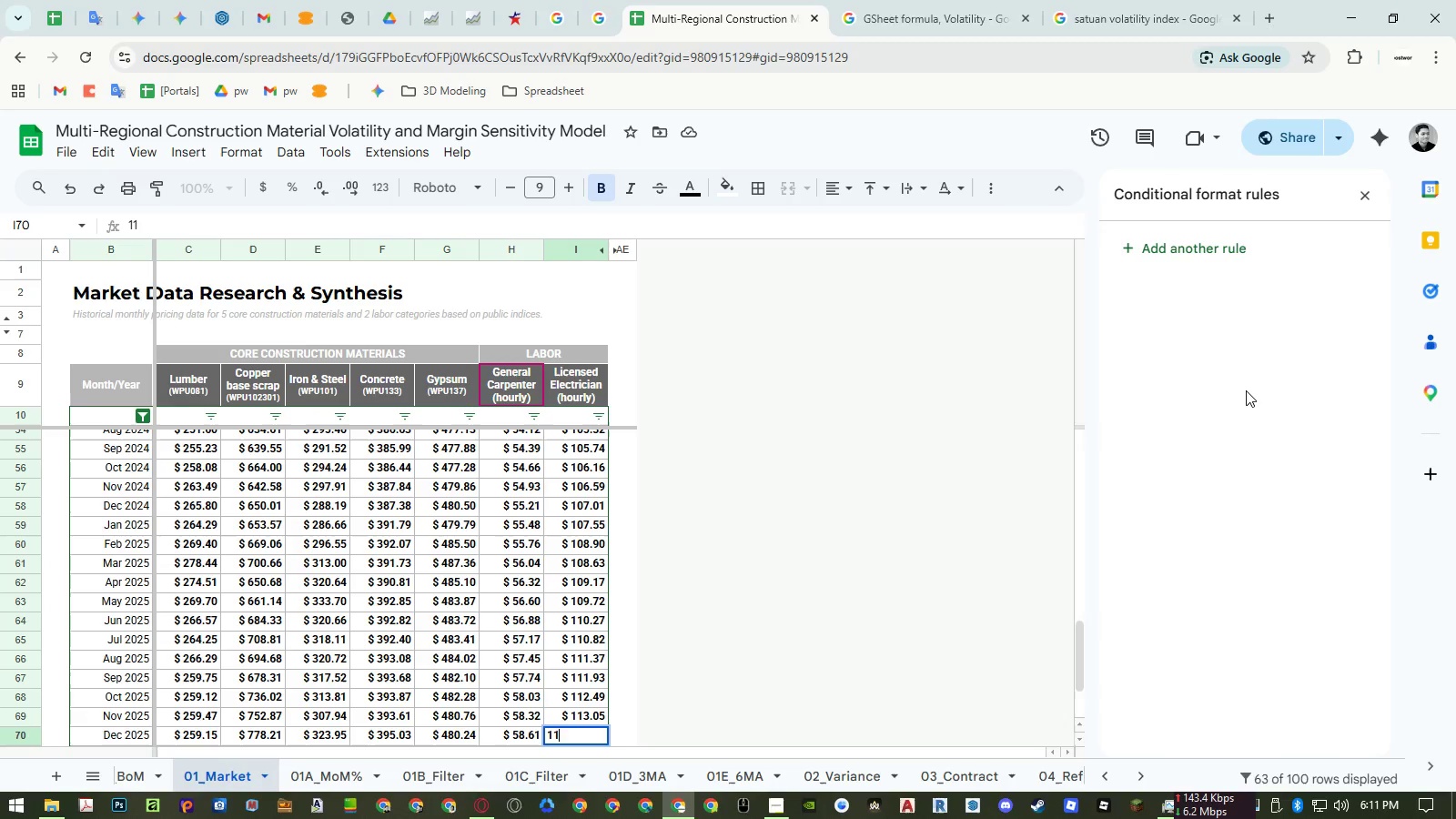 
key(Numpad3)
 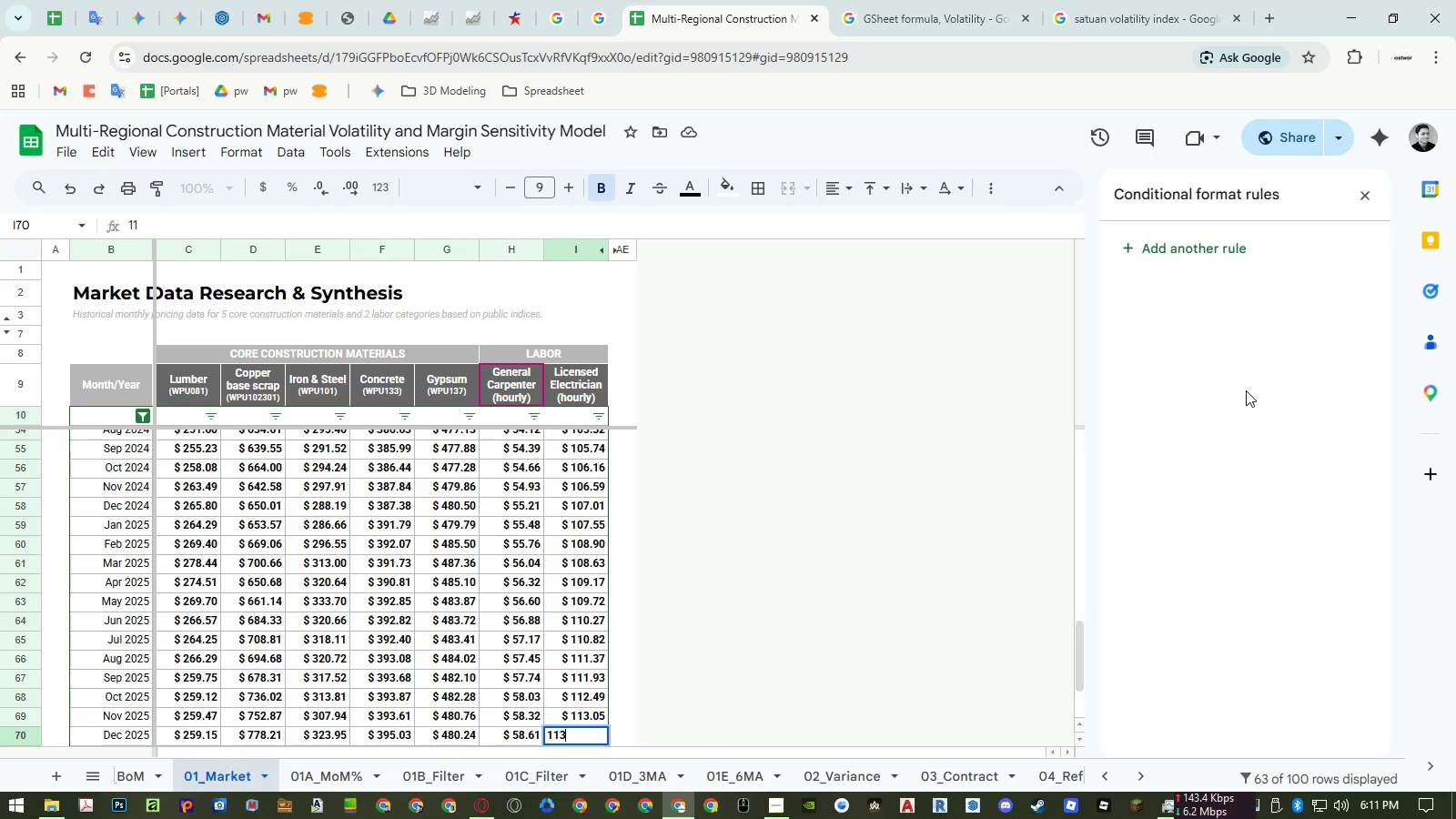 
key(NumpadDecimal)
 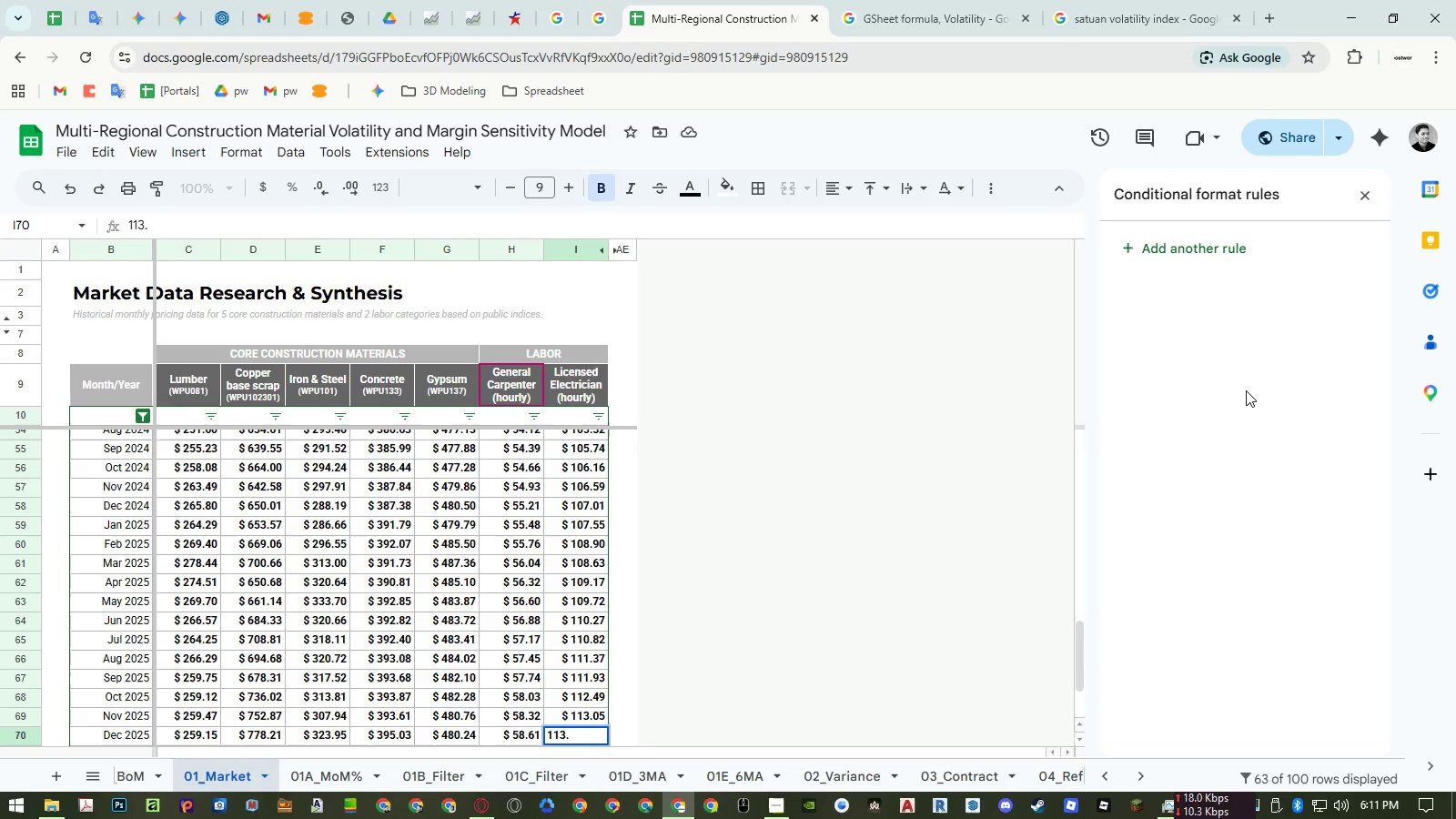 
key(Numpad6)
 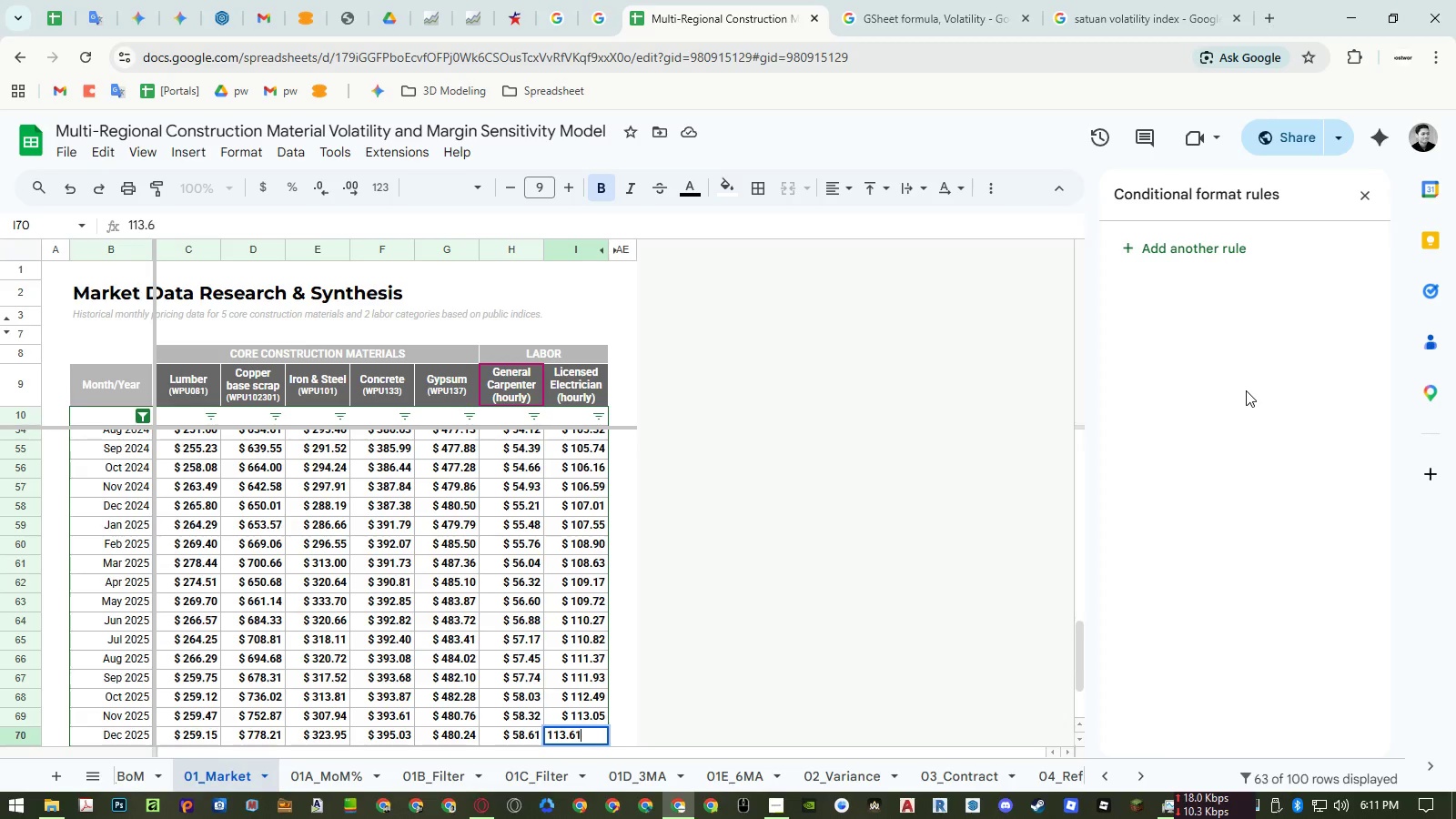 
key(Numpad1)
 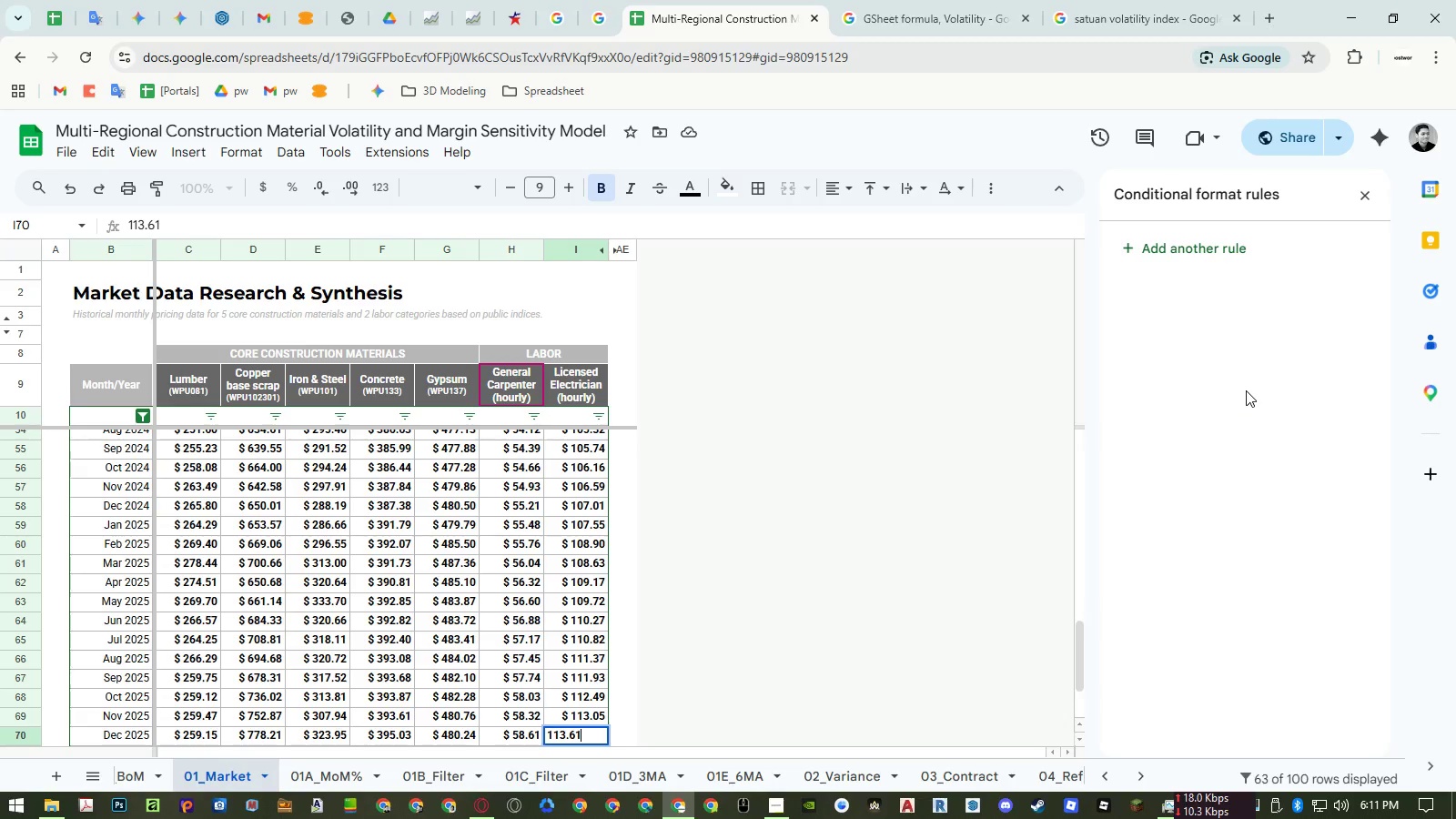 
key(NumpadEnter)
 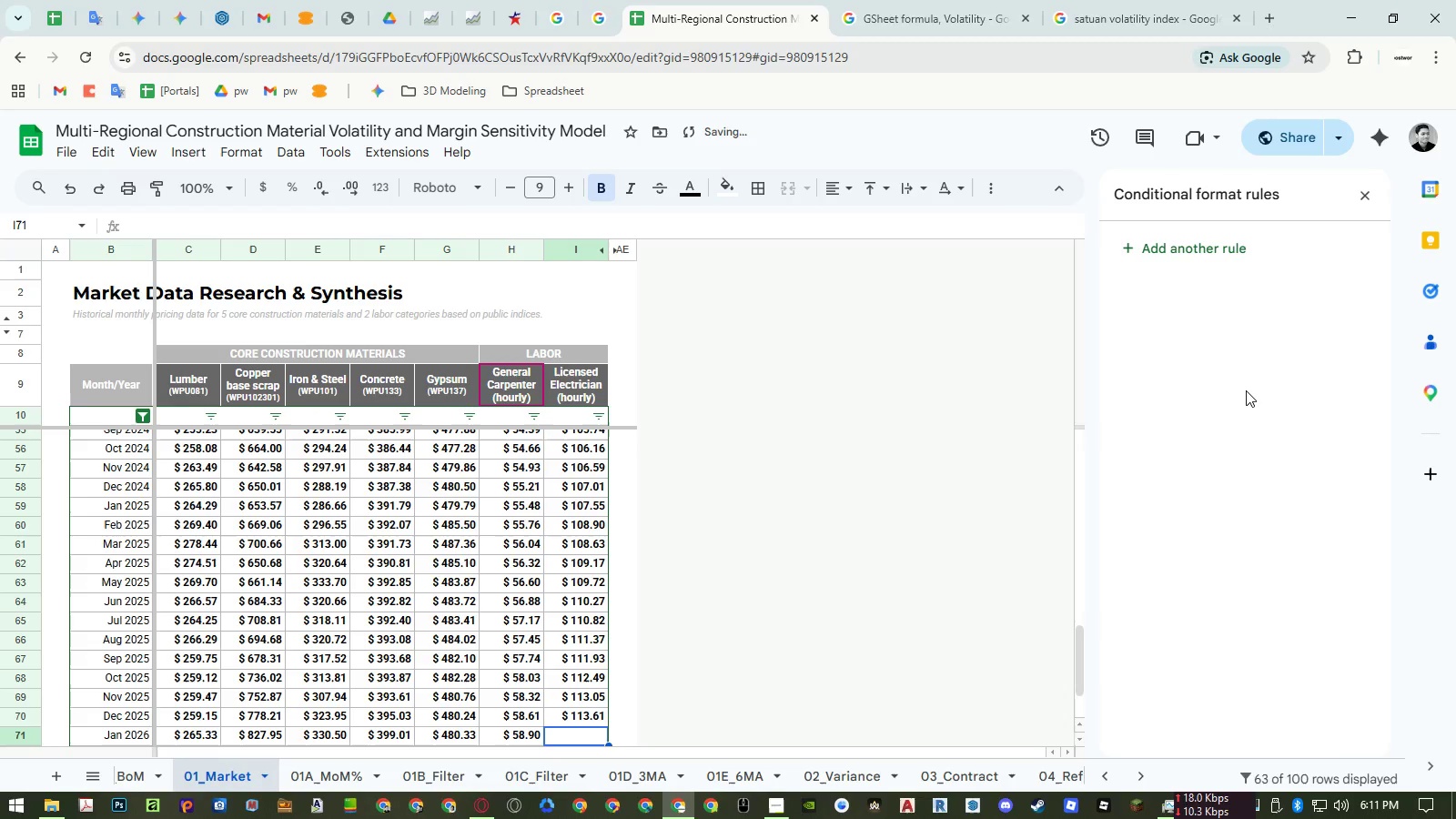 
key(Numpad1)
 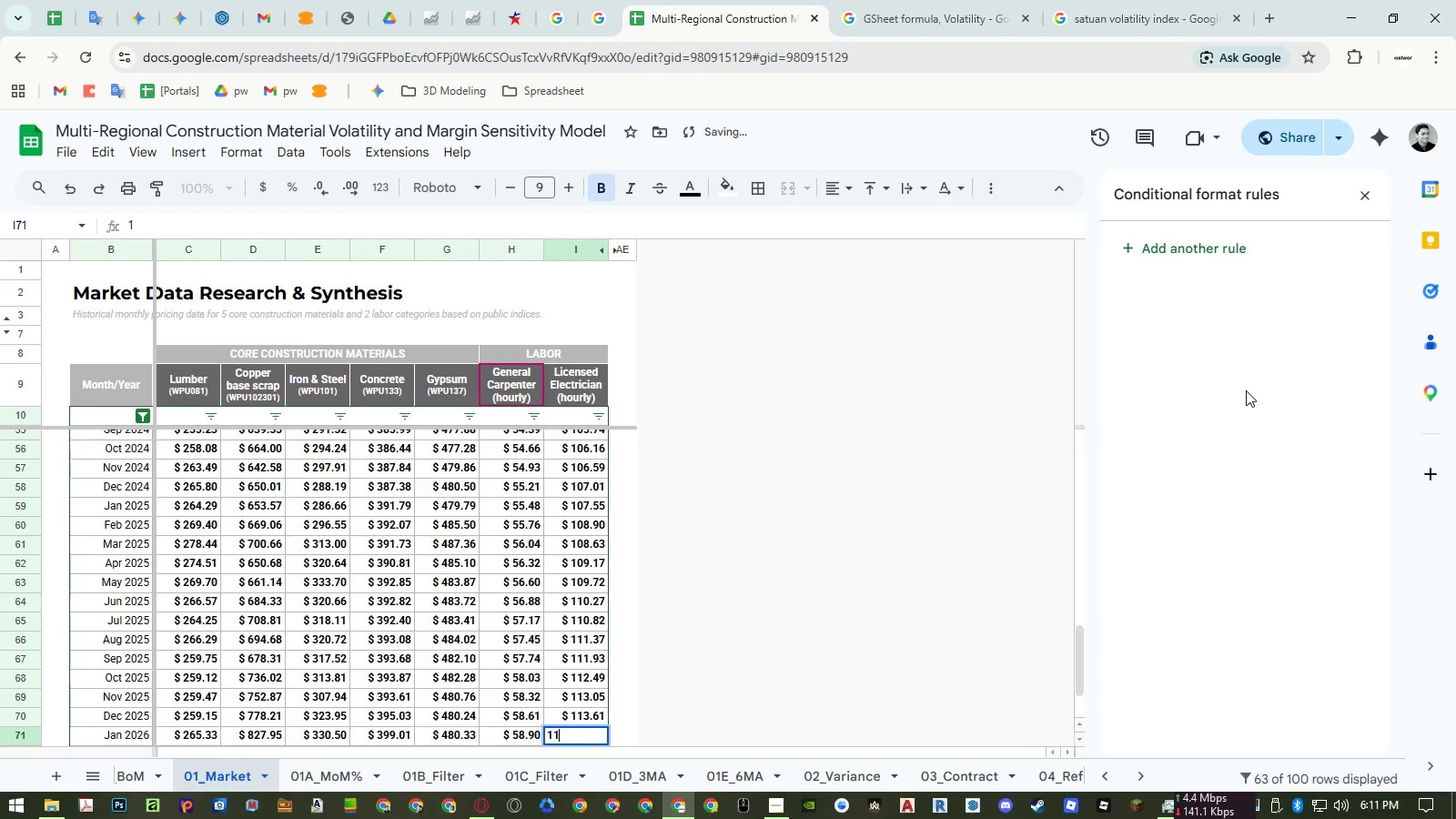 
key(Numpad1)
 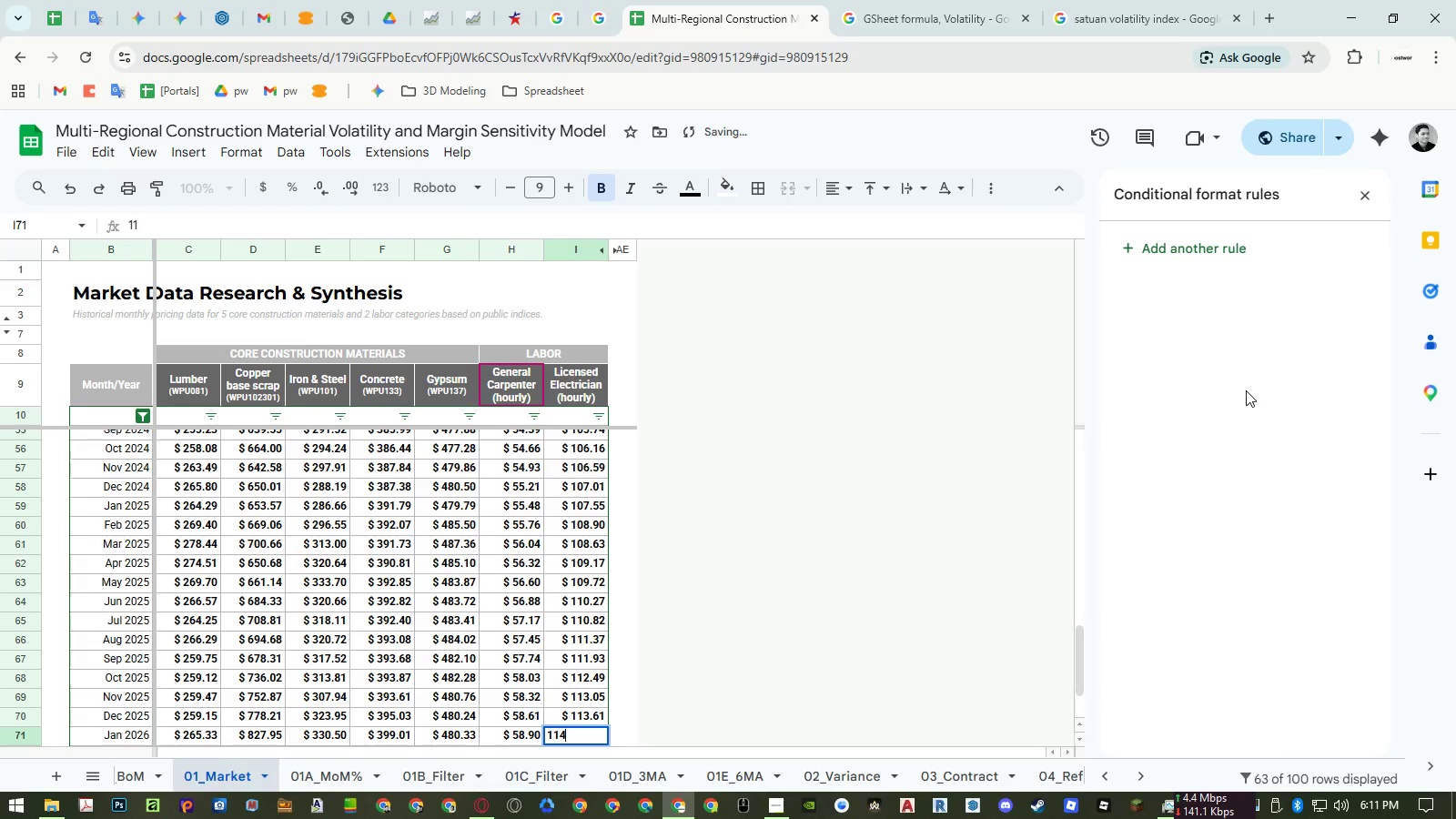 
key(Numpad4)
 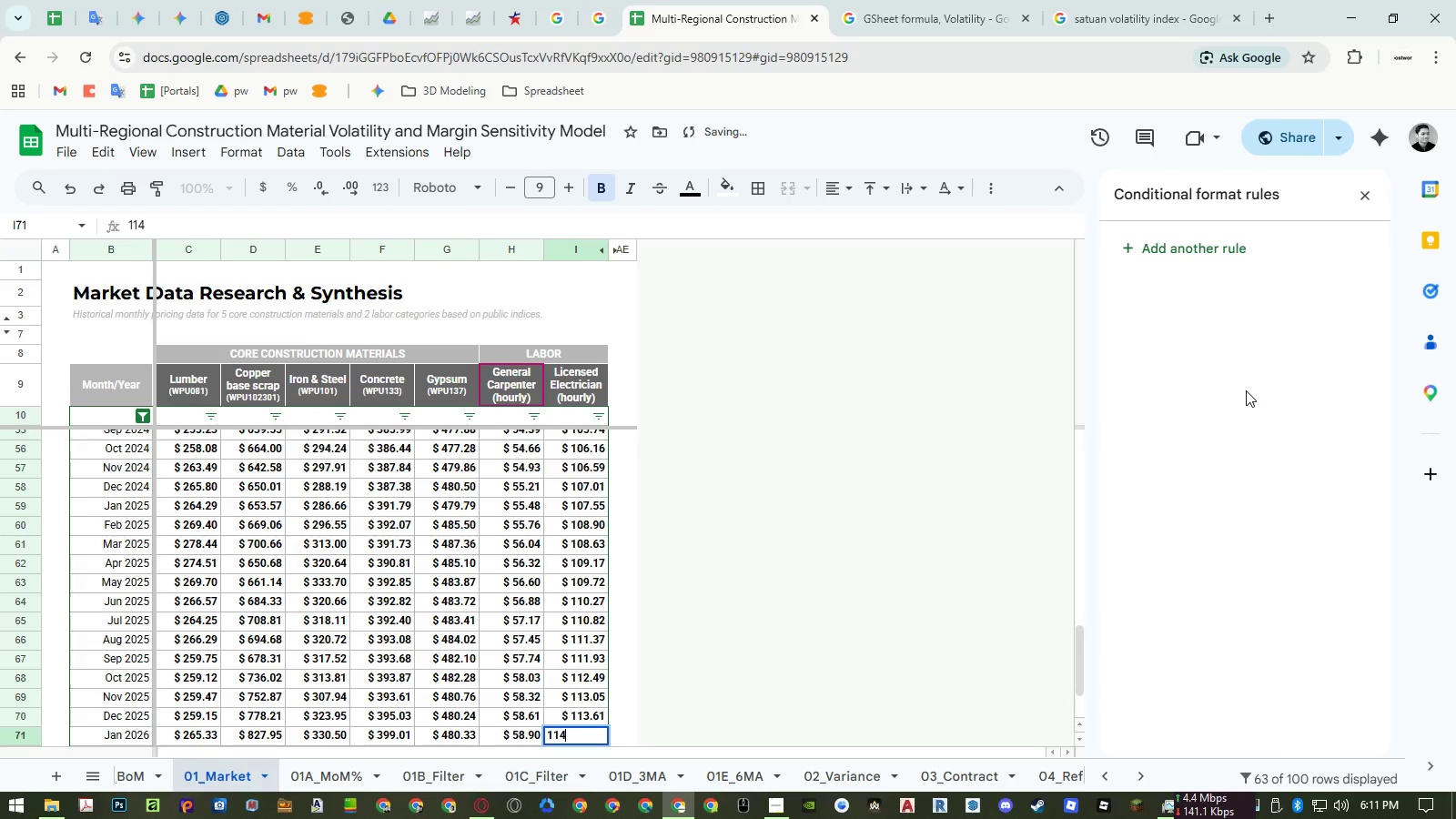 
key(NumpadDecimal)
 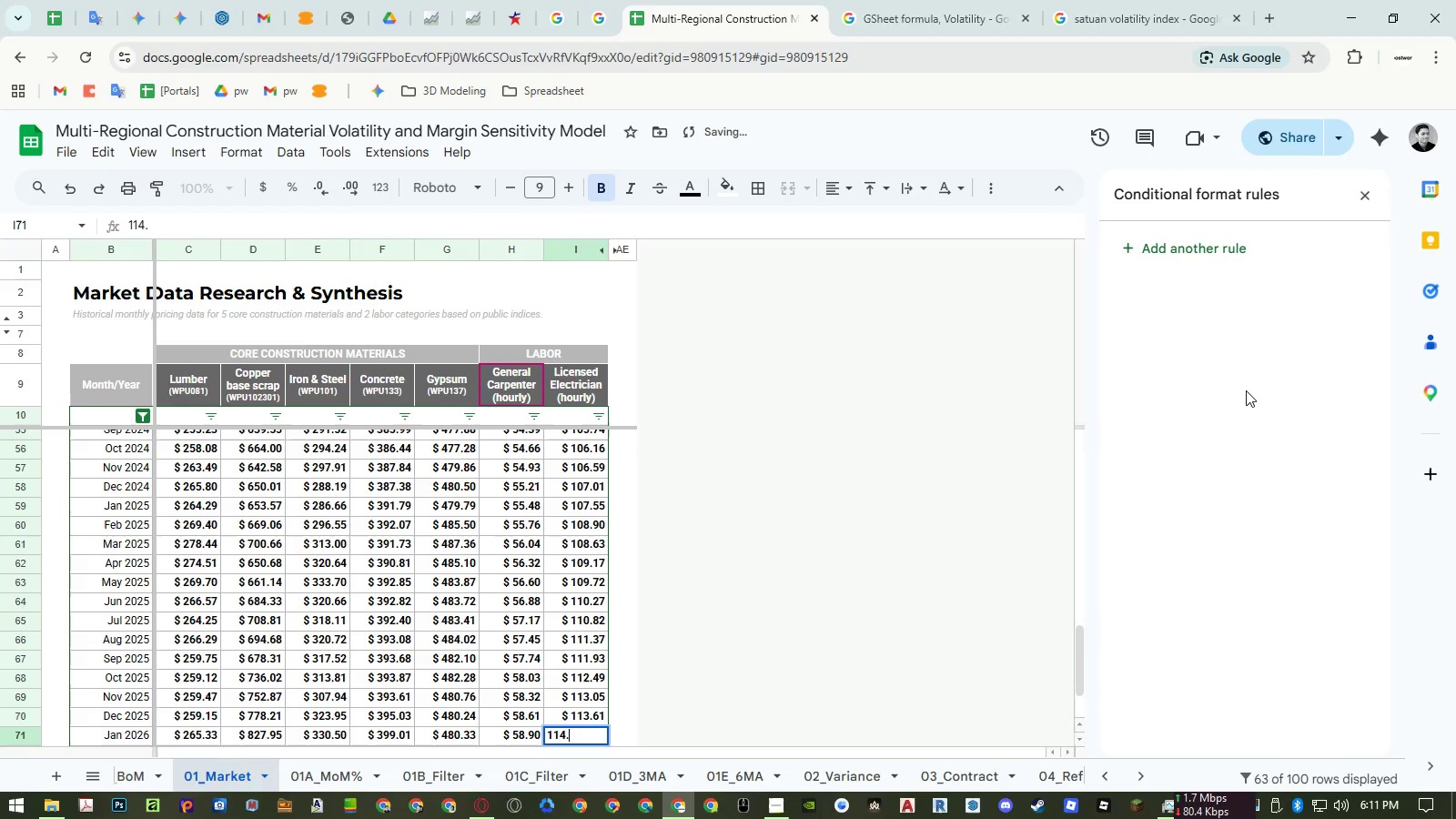 
key(Numpad3)
 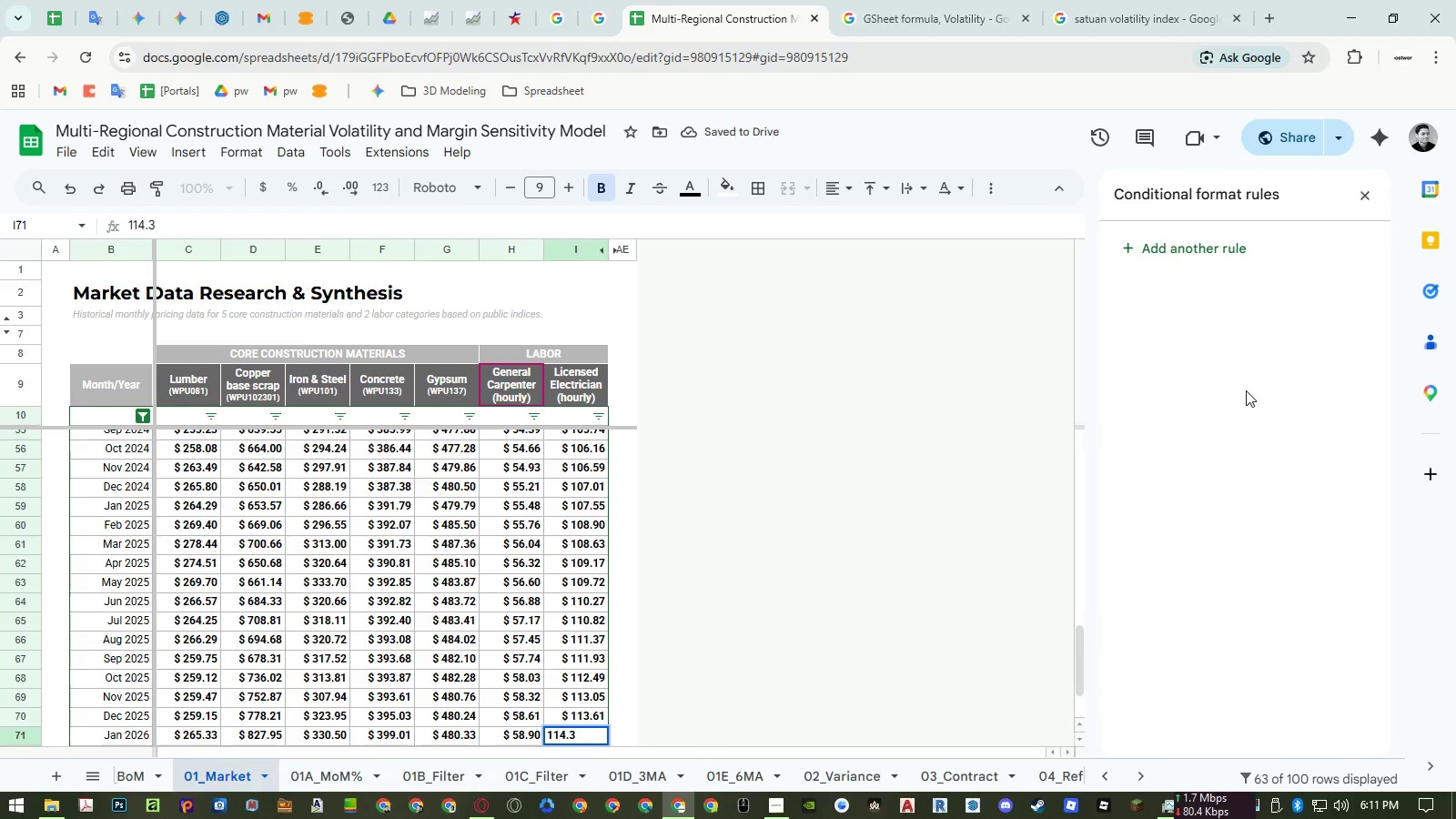 
key(NumpadEnter)
 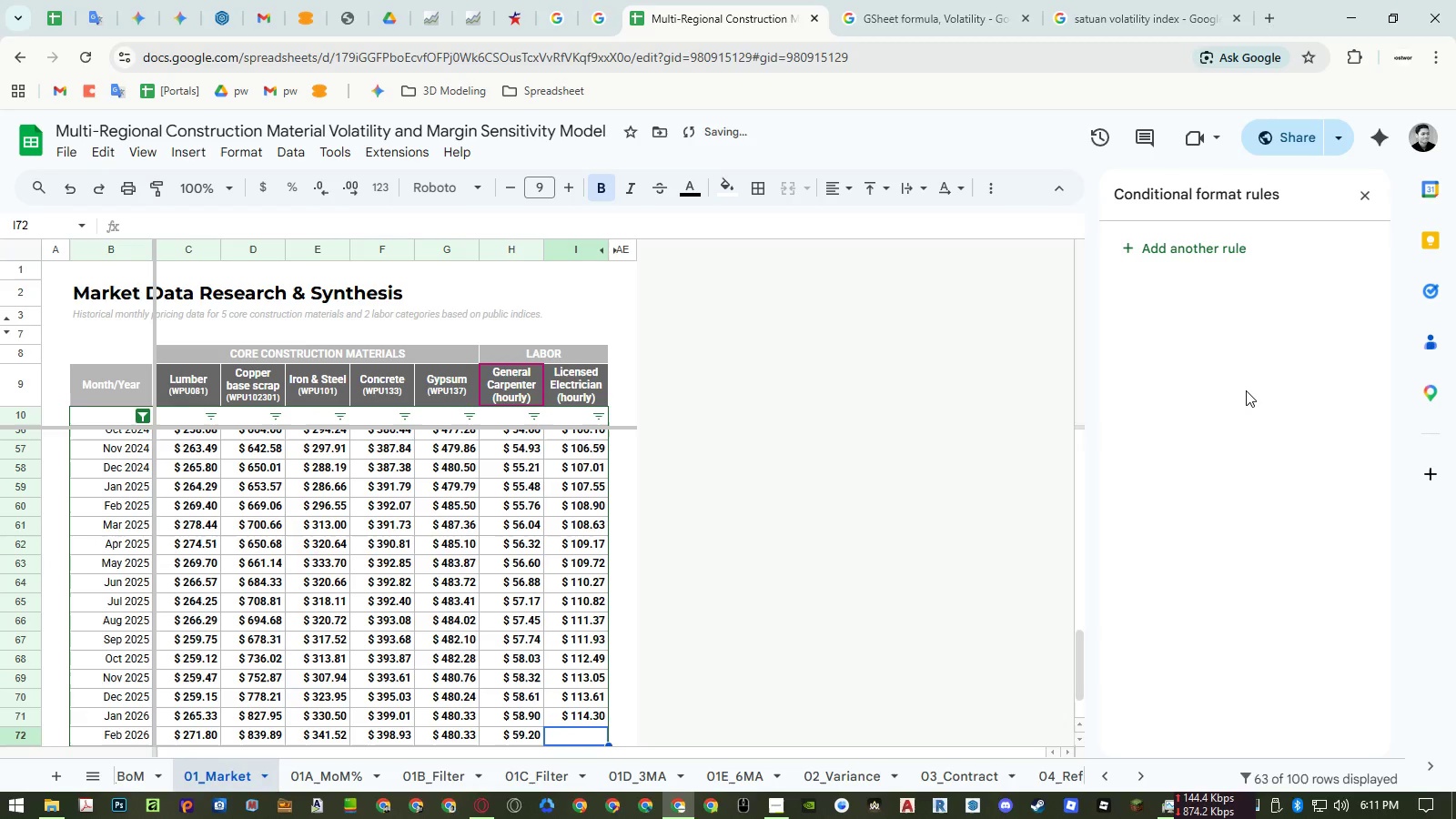 
key(Numpad1)
 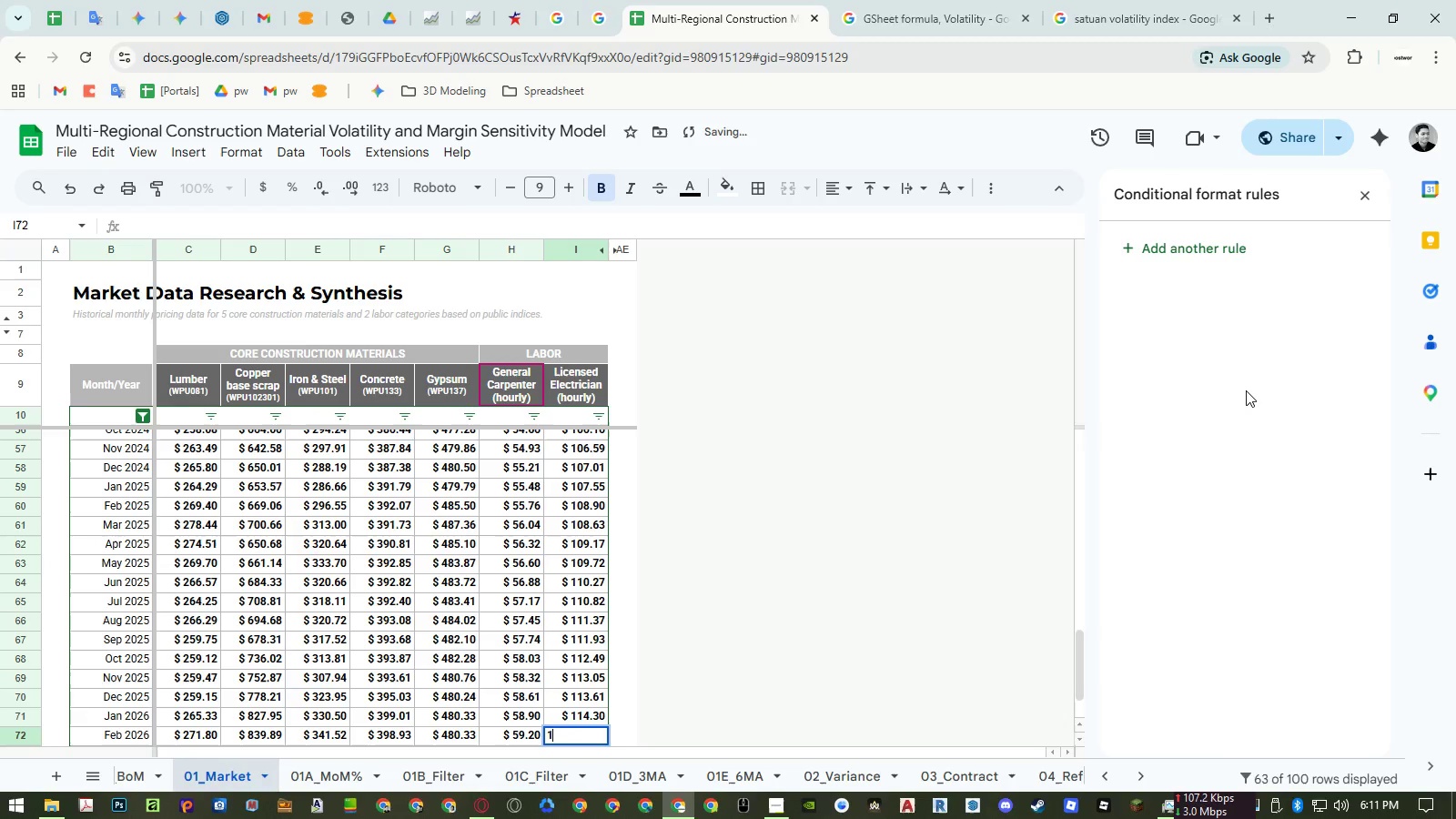 
key(Numpad1)
 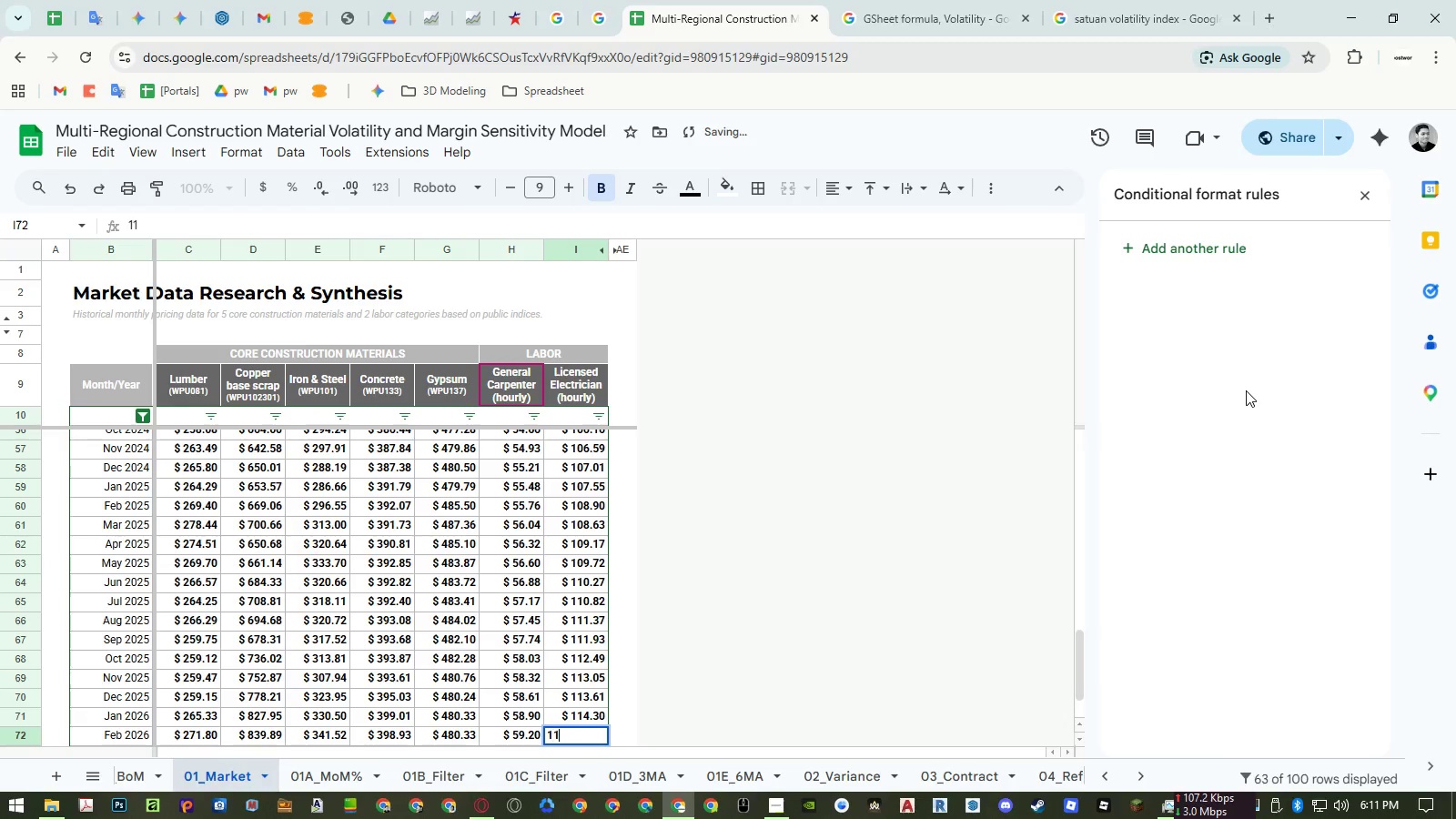 
key(Numpad4)
 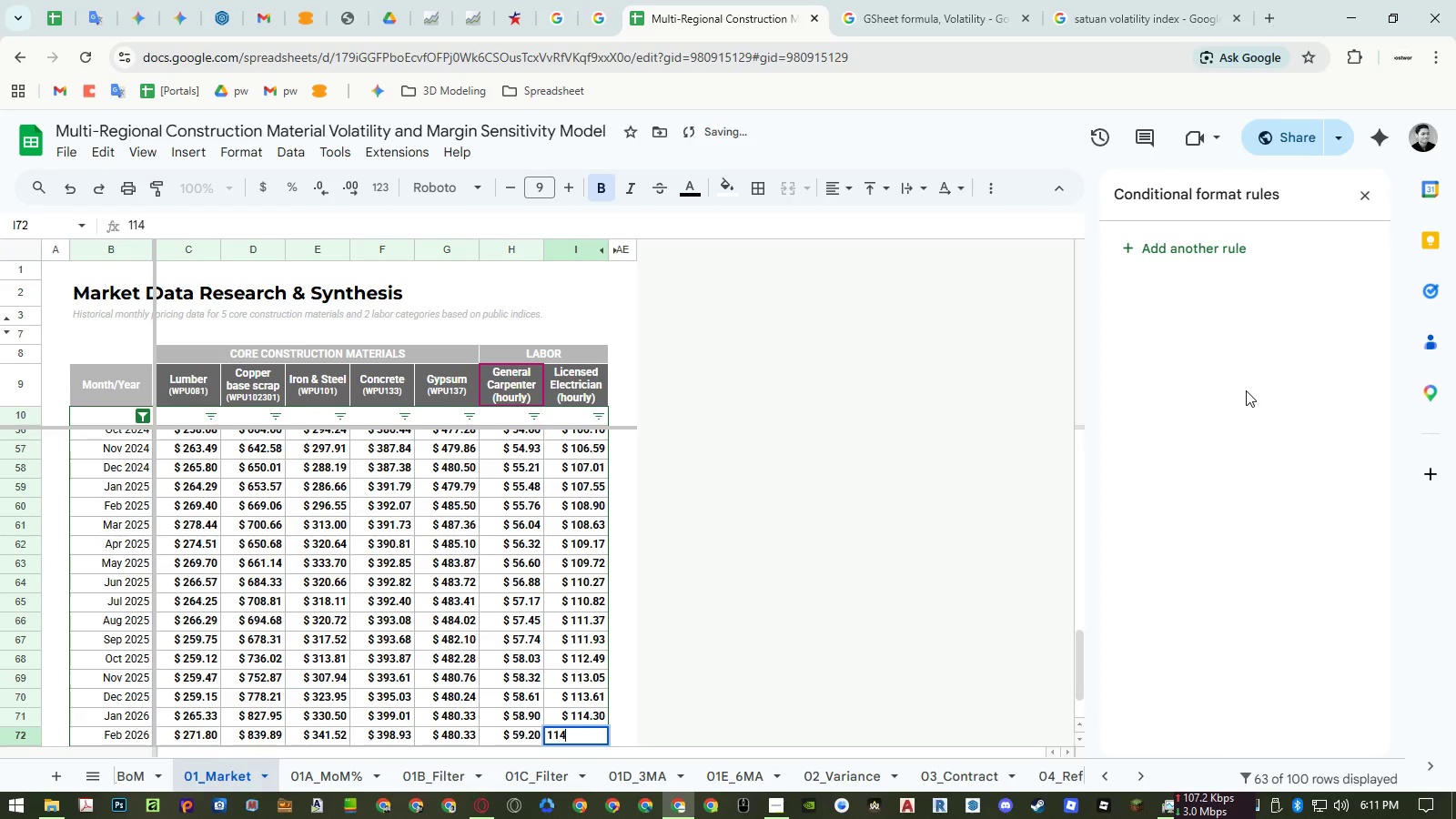 
key(NumpadDecimal)
 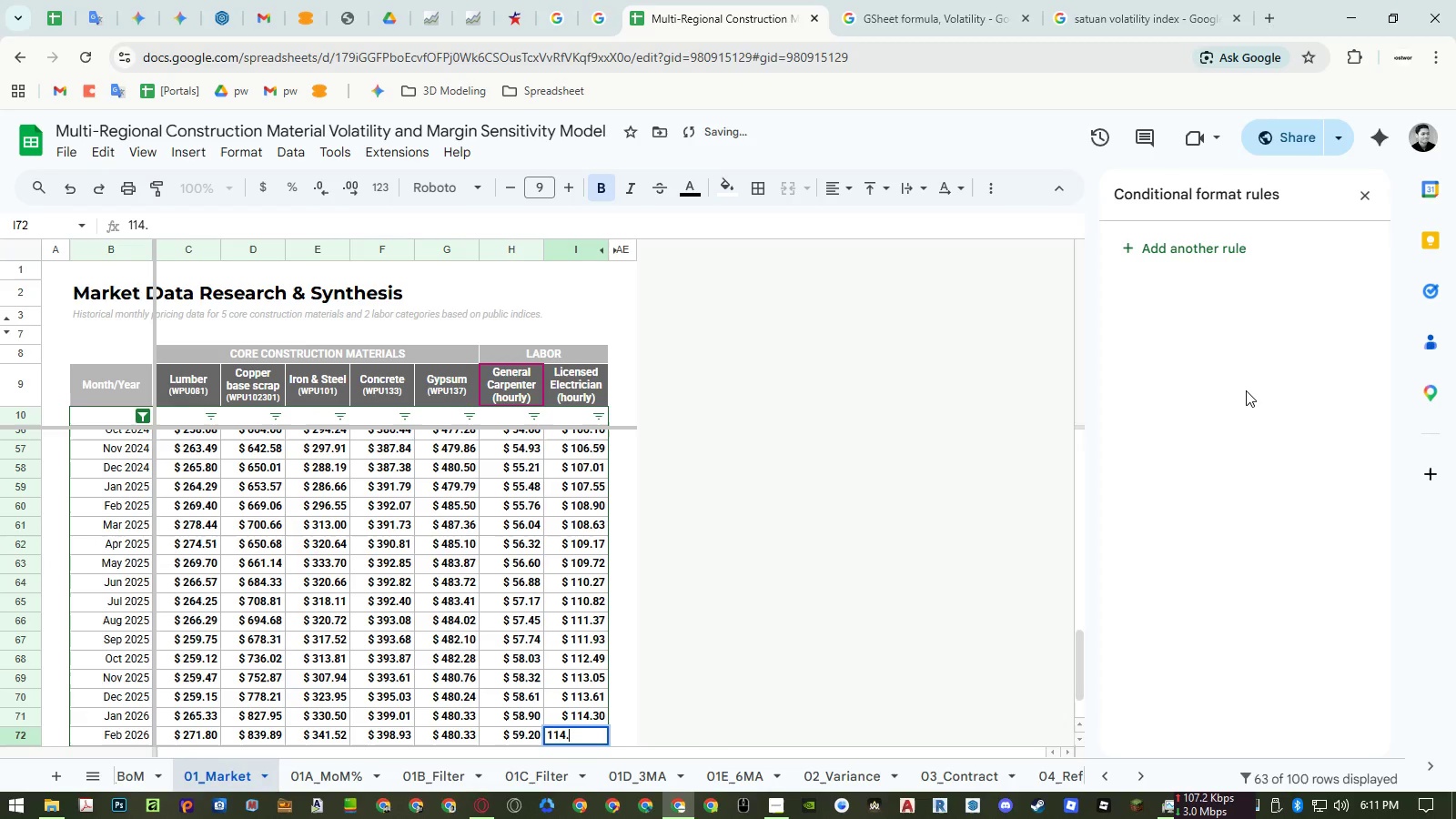 
key(Numpad9)
 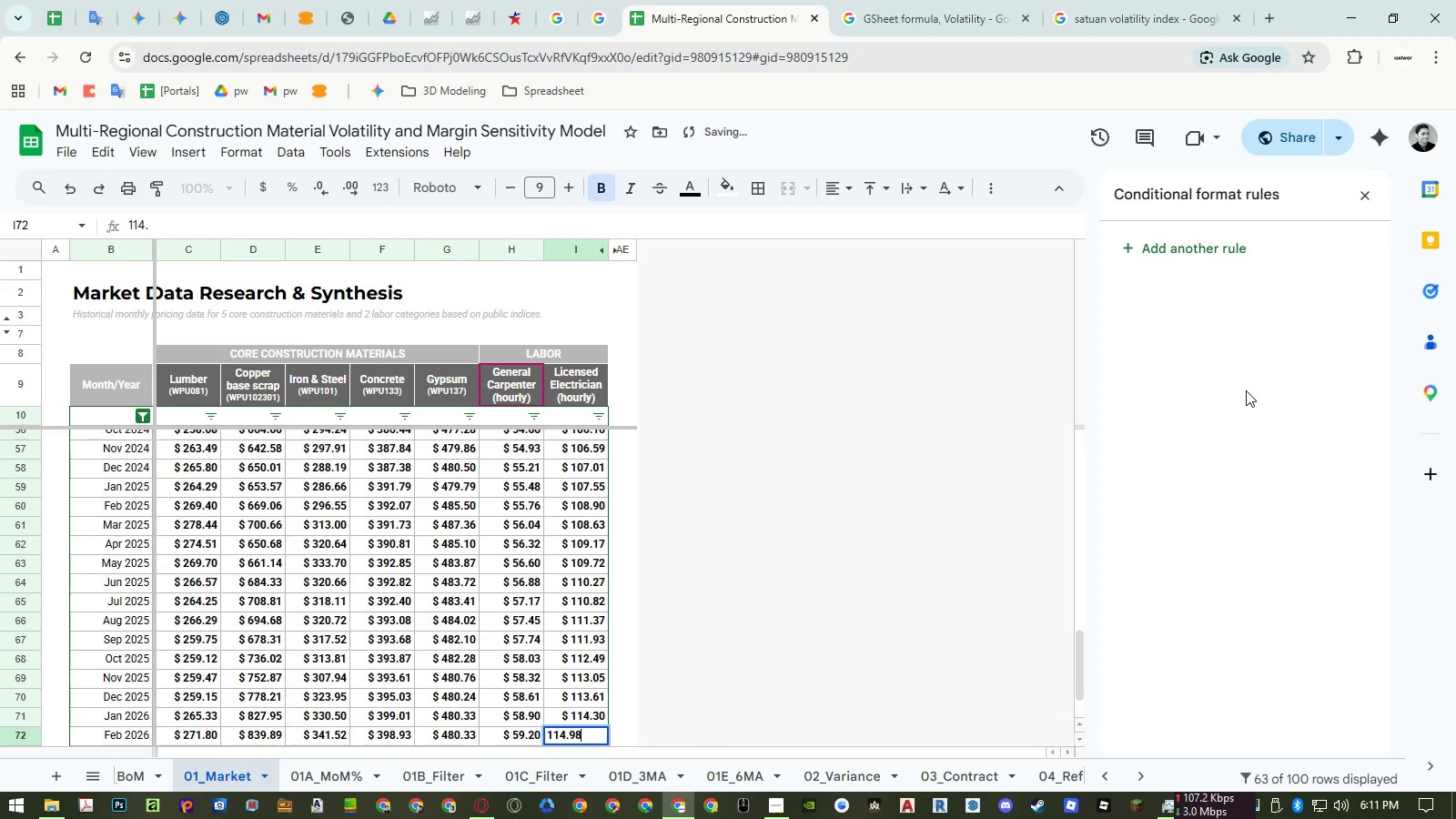 
key(Numpad8)
 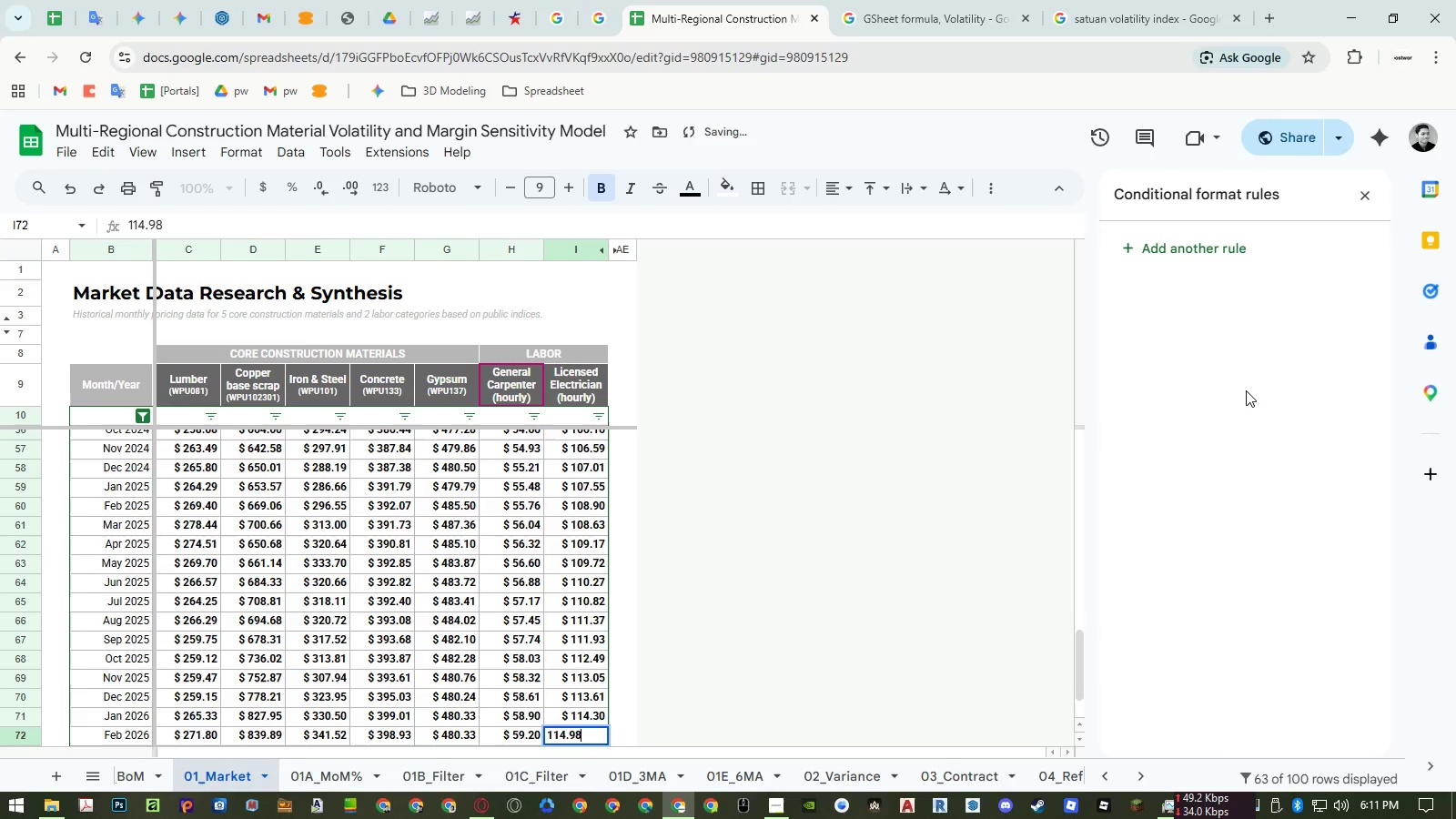 
key(NumpadEnter)
 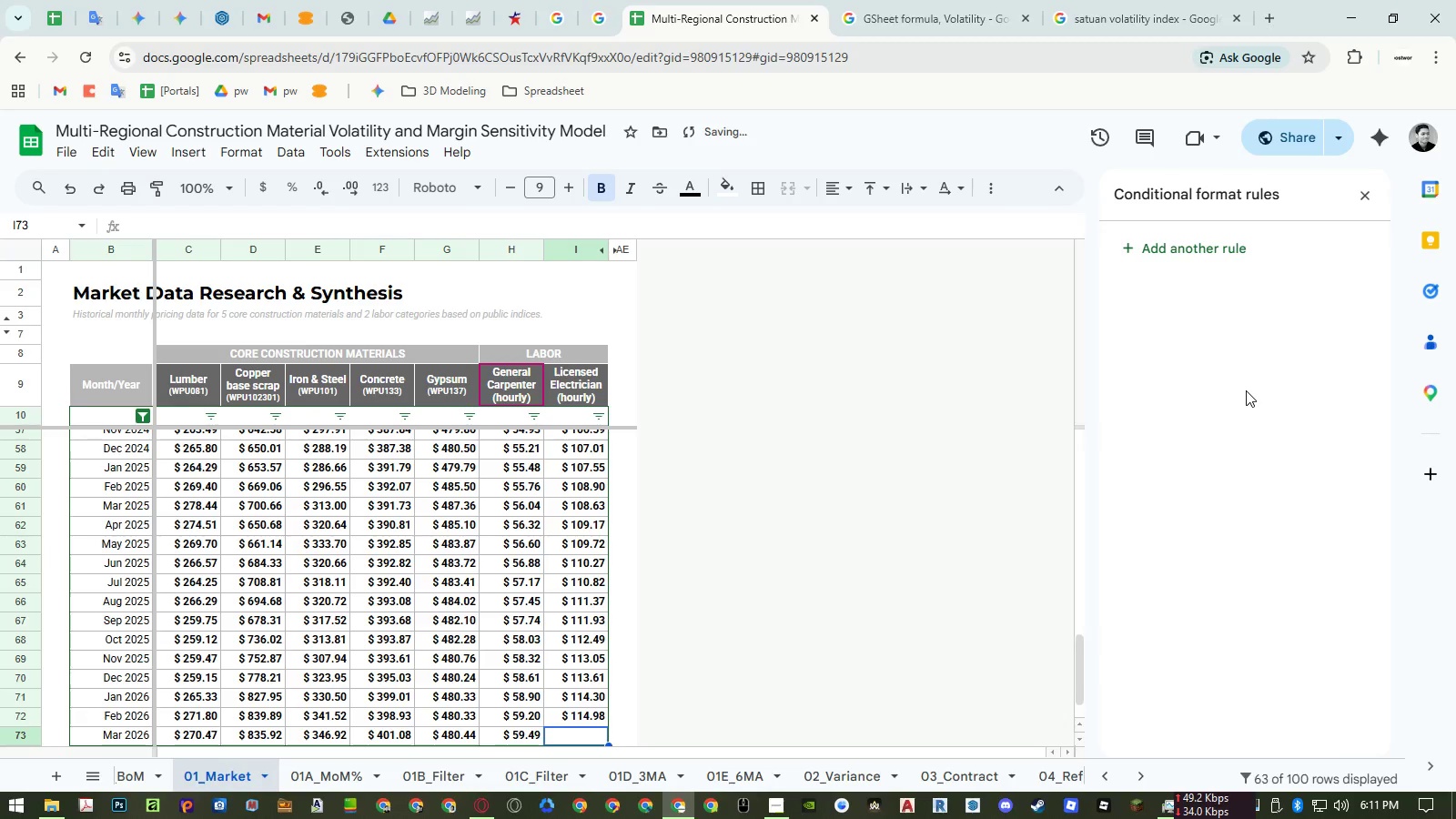 
key(Numpad1)
 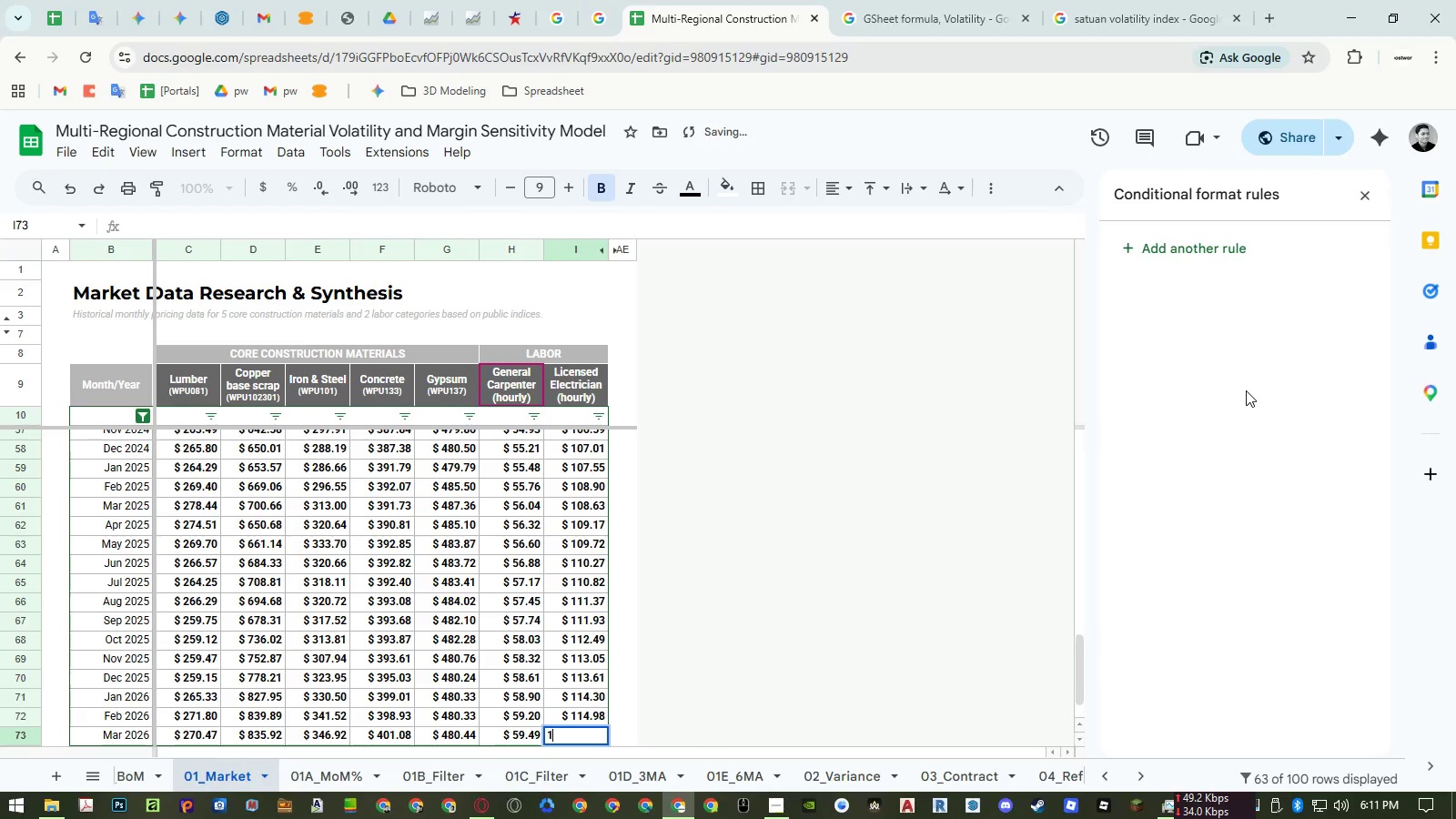 
key(Numpad1)
 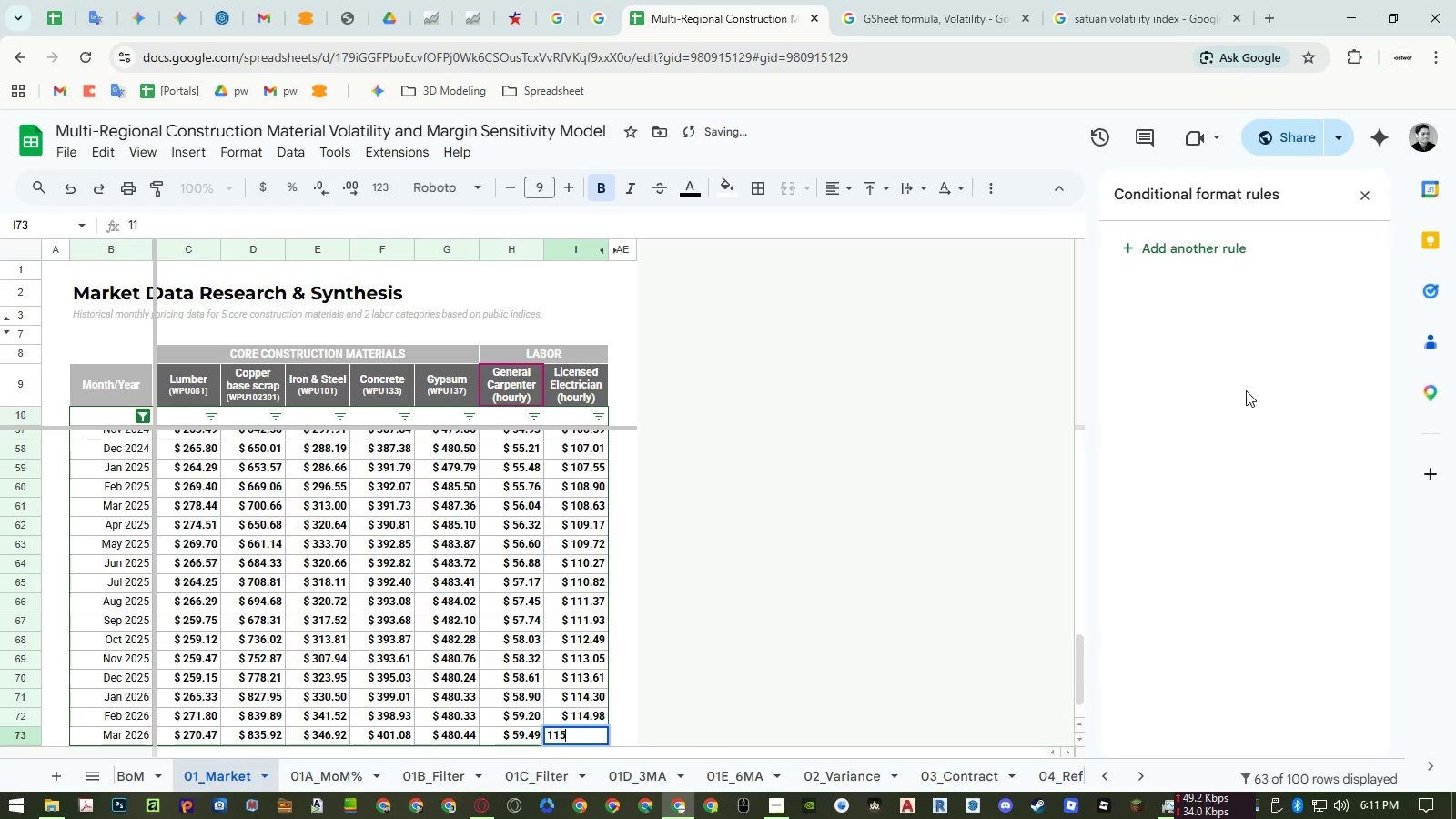 
key(Numpad5)
 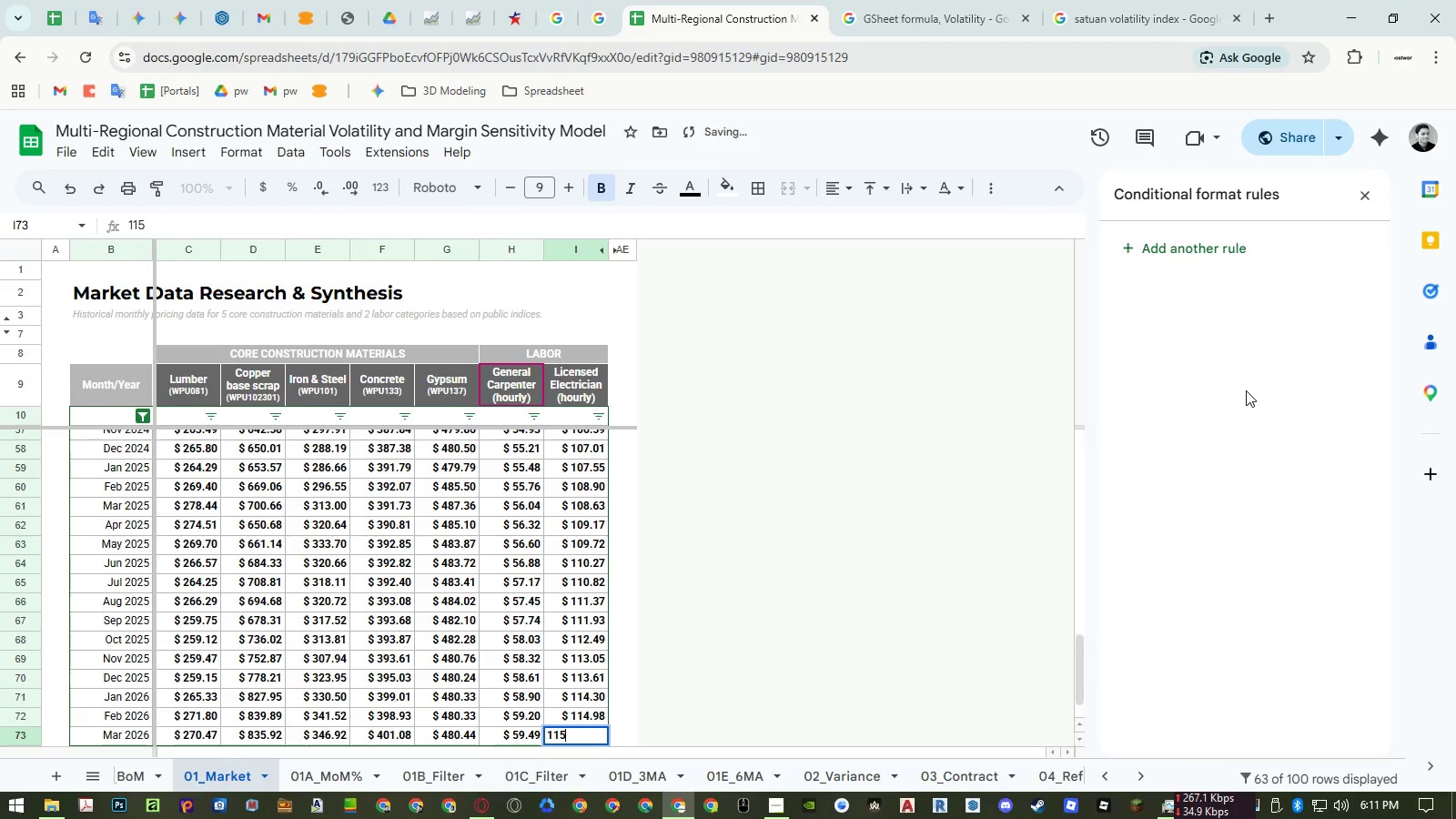 
key(NumpadDecimal)
 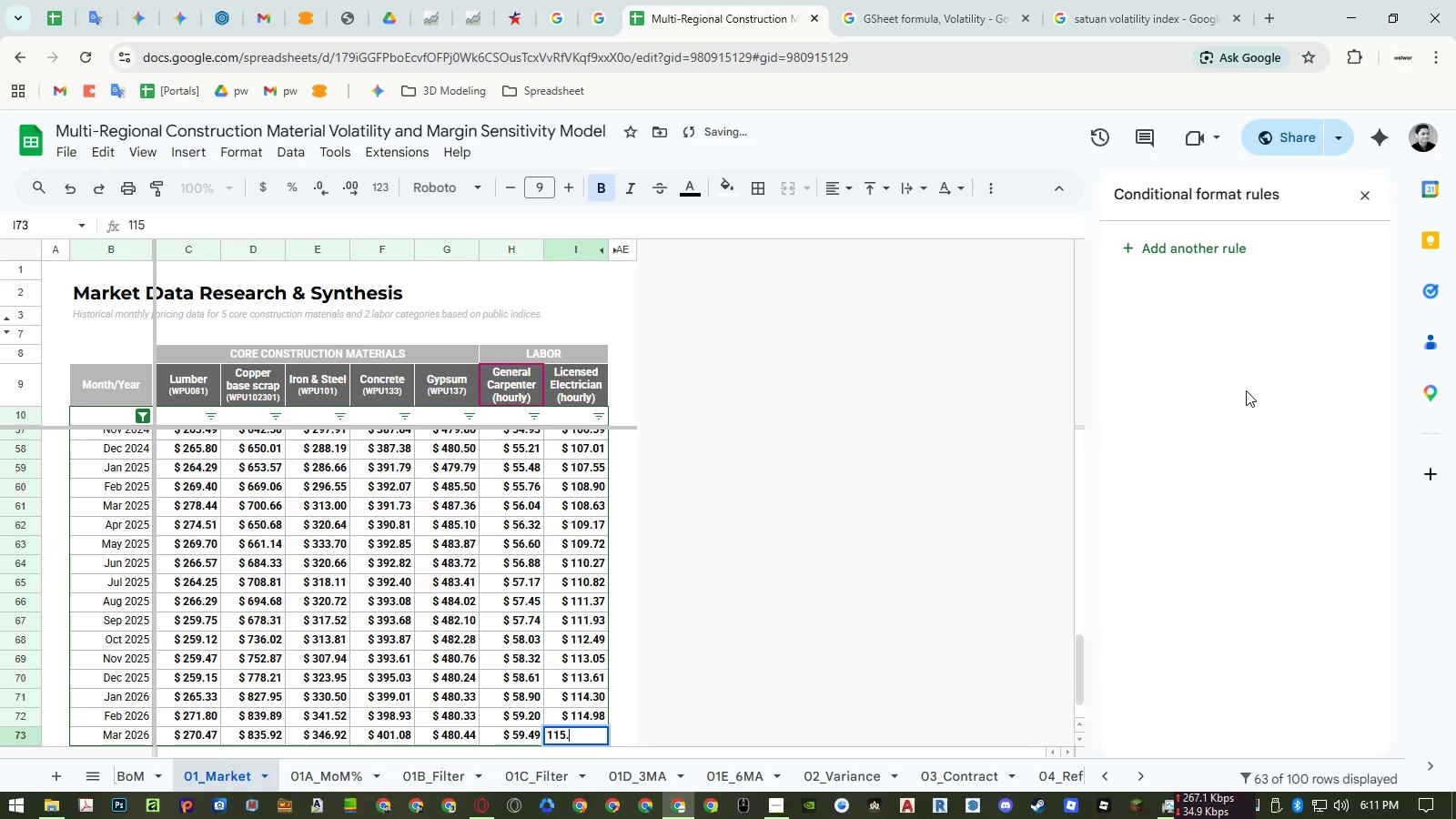 
key(Numpad6)
 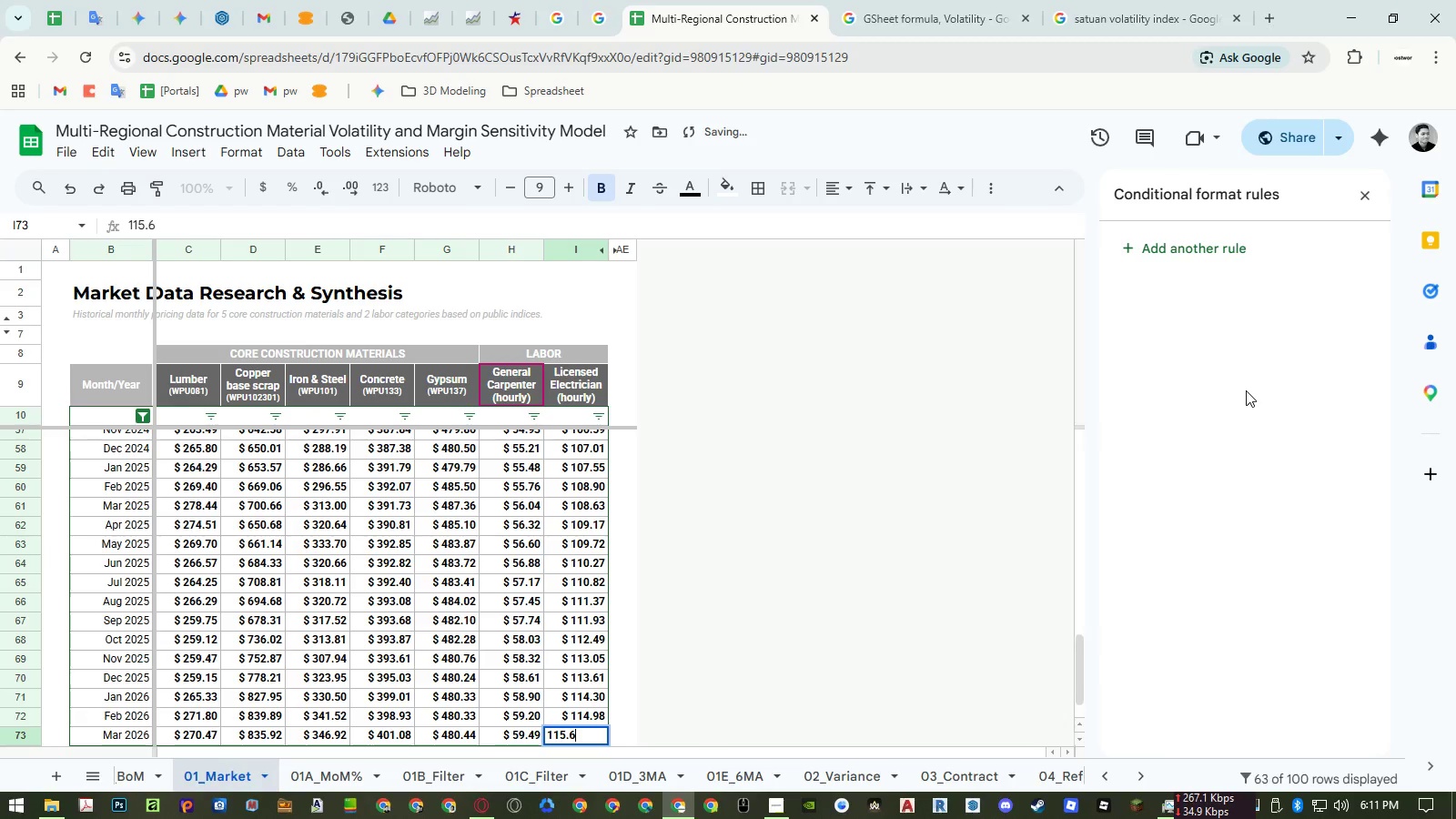 
key(Numpad7)
 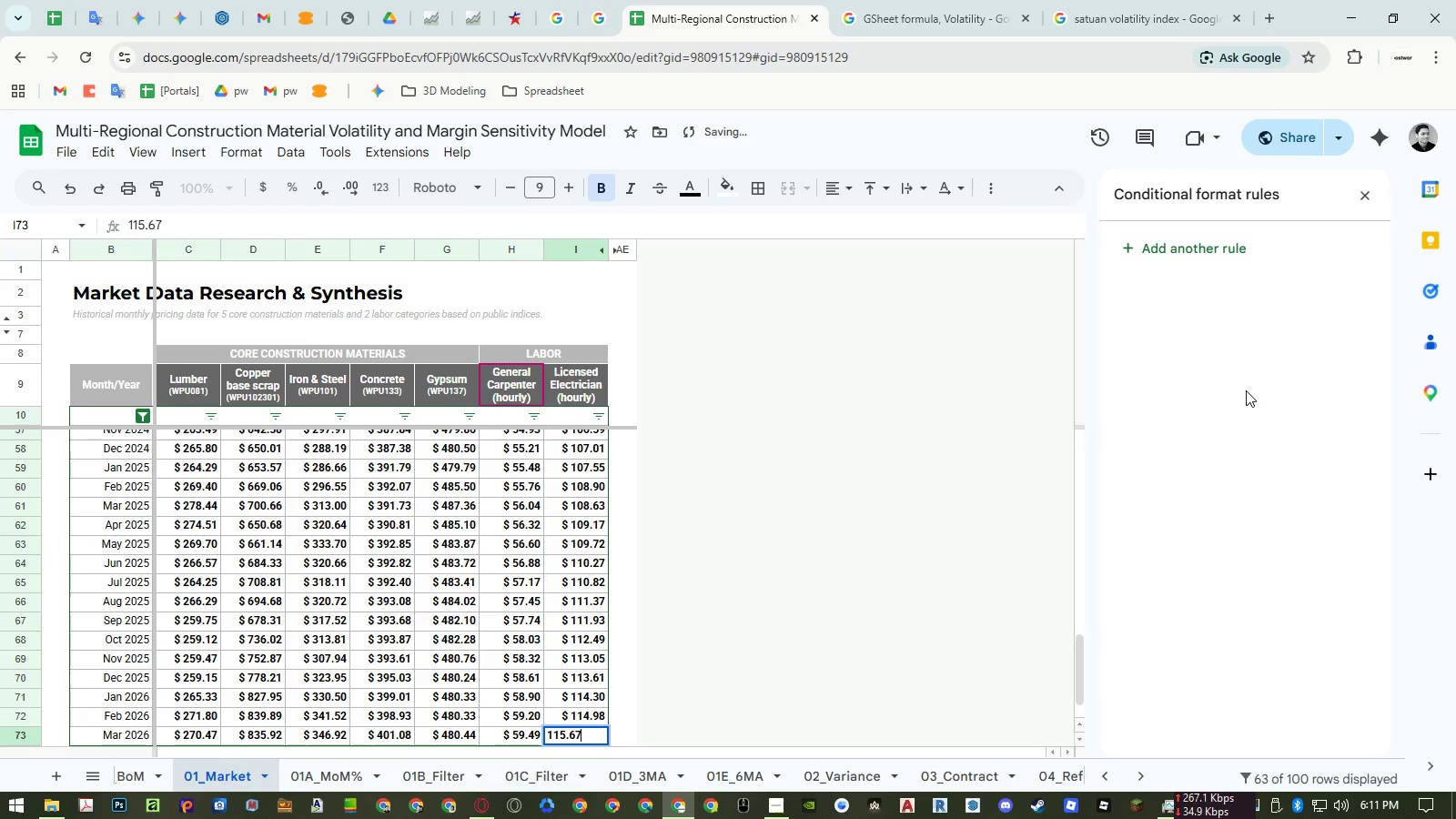 
key(NumpadEnter)
 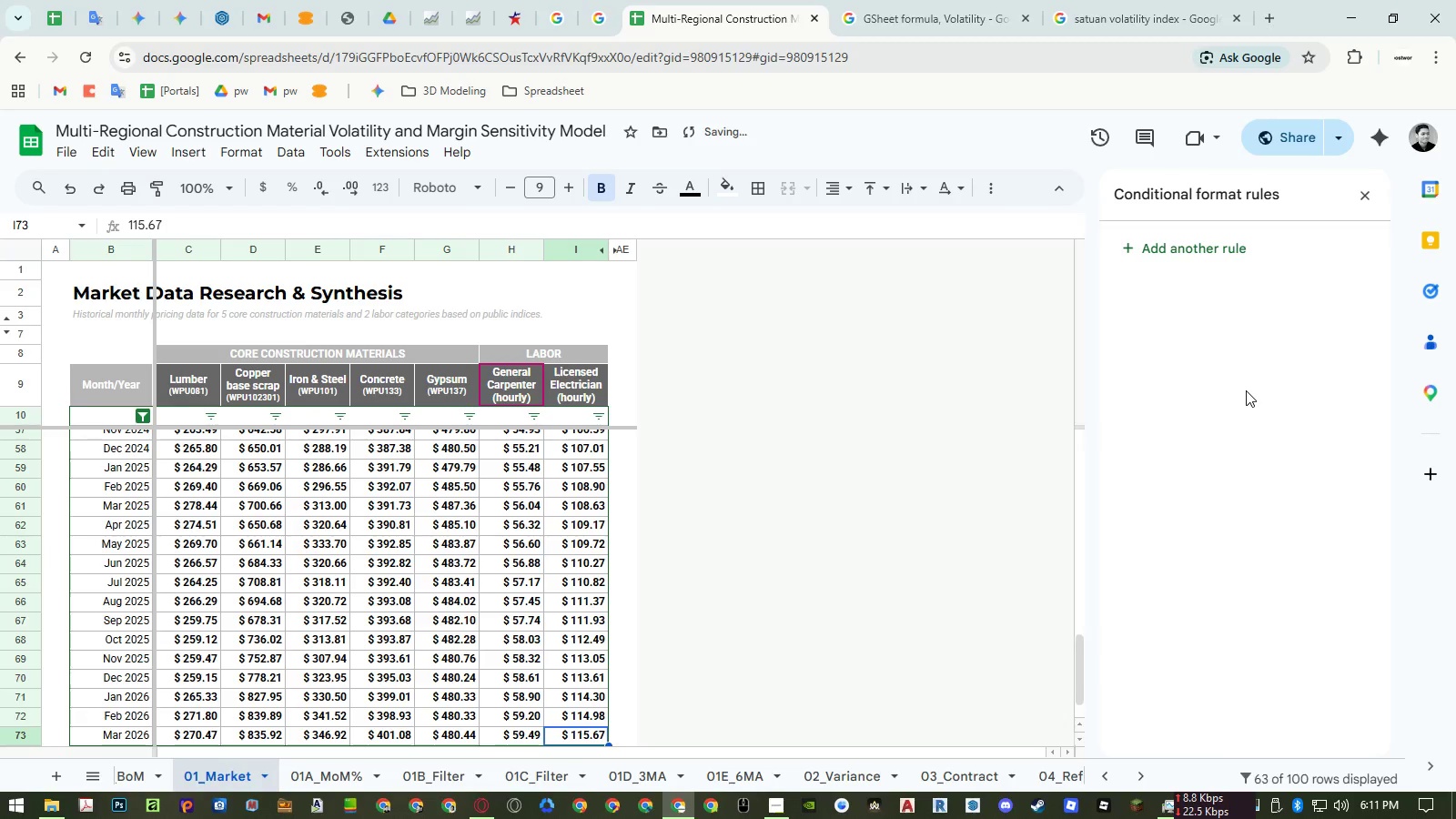 
key(Control+Z)
 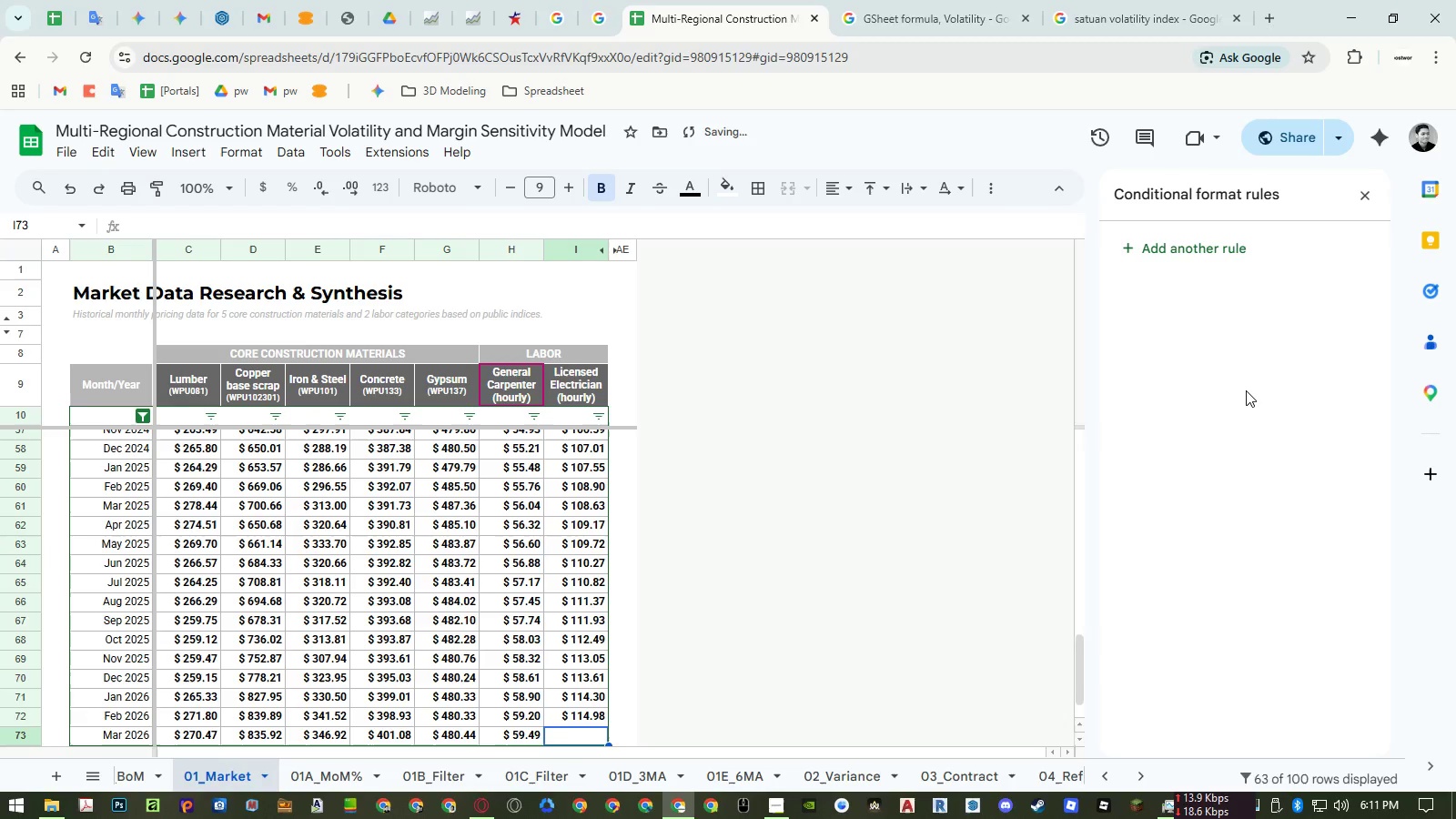 
key(Control+Y)
 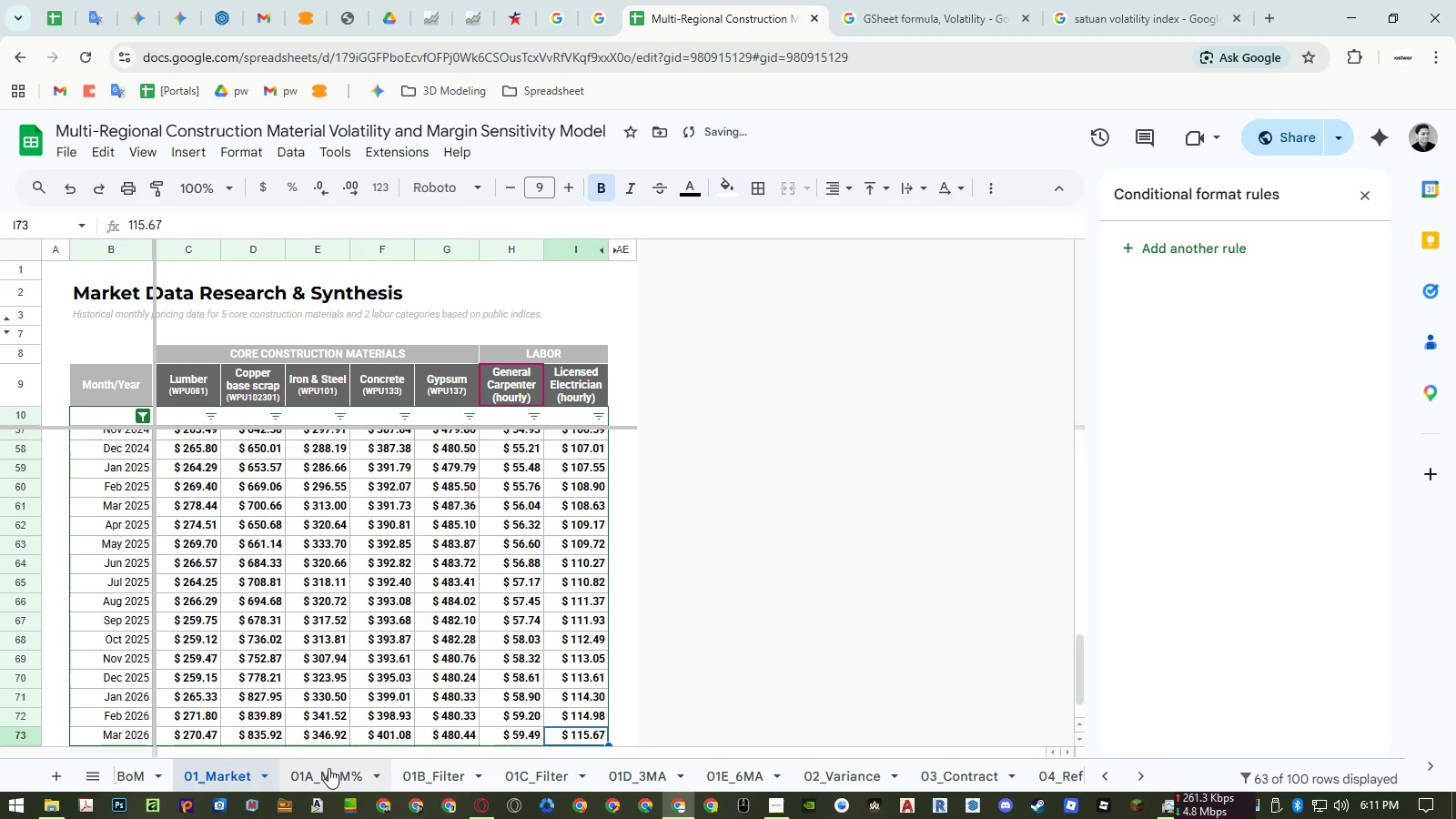 
left_click([328, 769])
 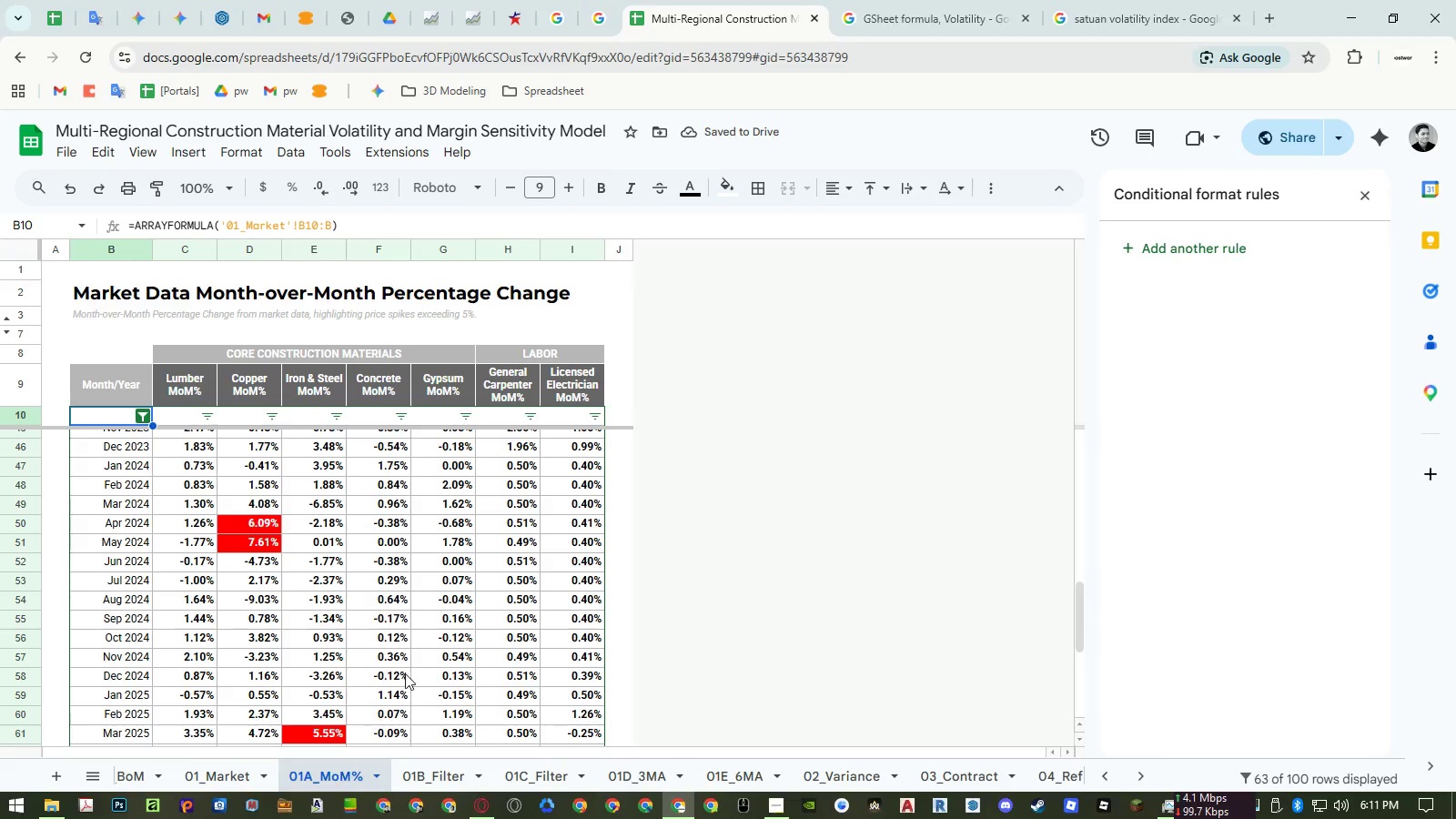 
scroll: coordinate [409, 672], scroll_direction: down, amount: 12.0
 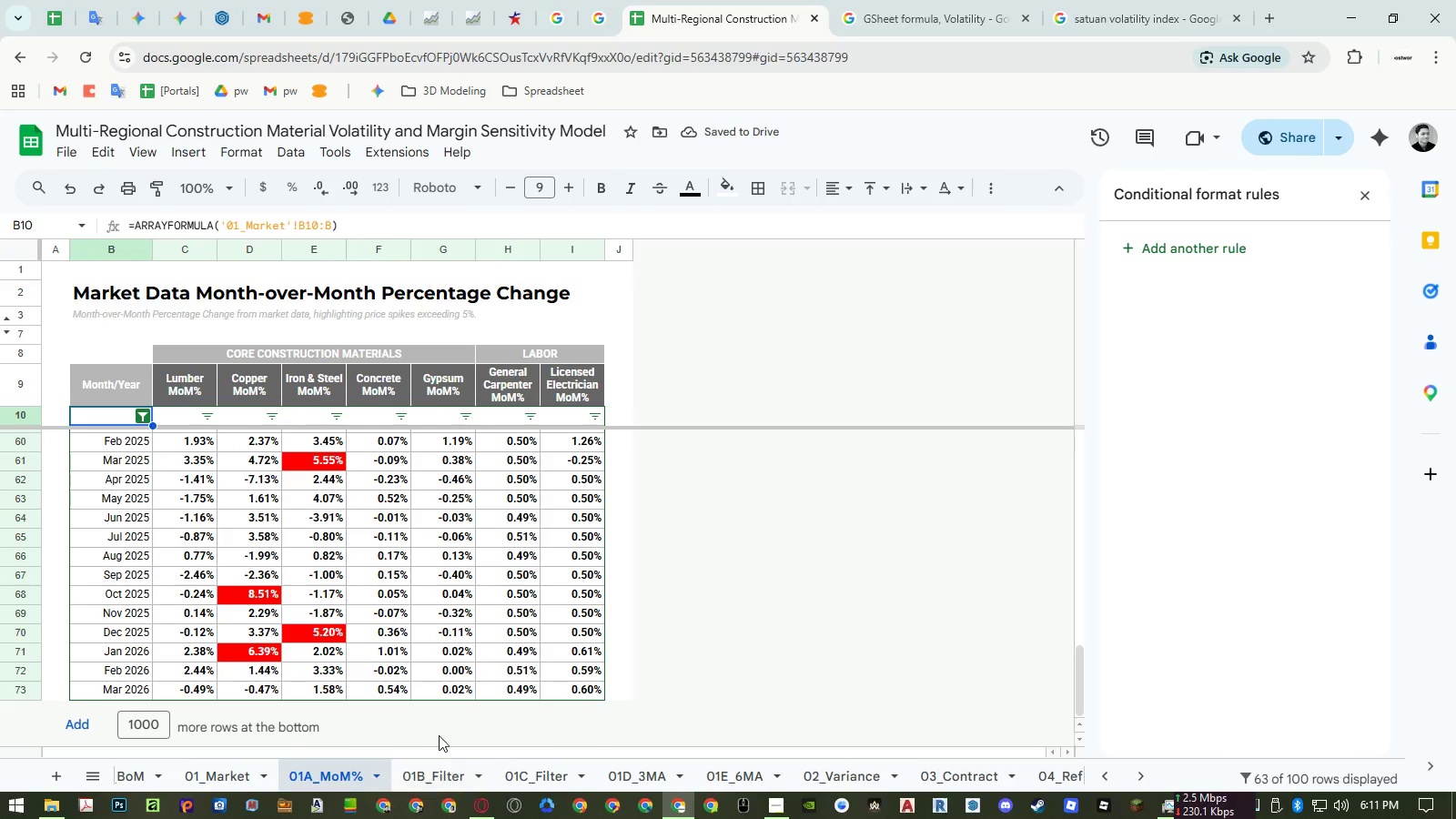 
scroll: coordinate [470, 656], scroll_direction: up, amount: 6.0
 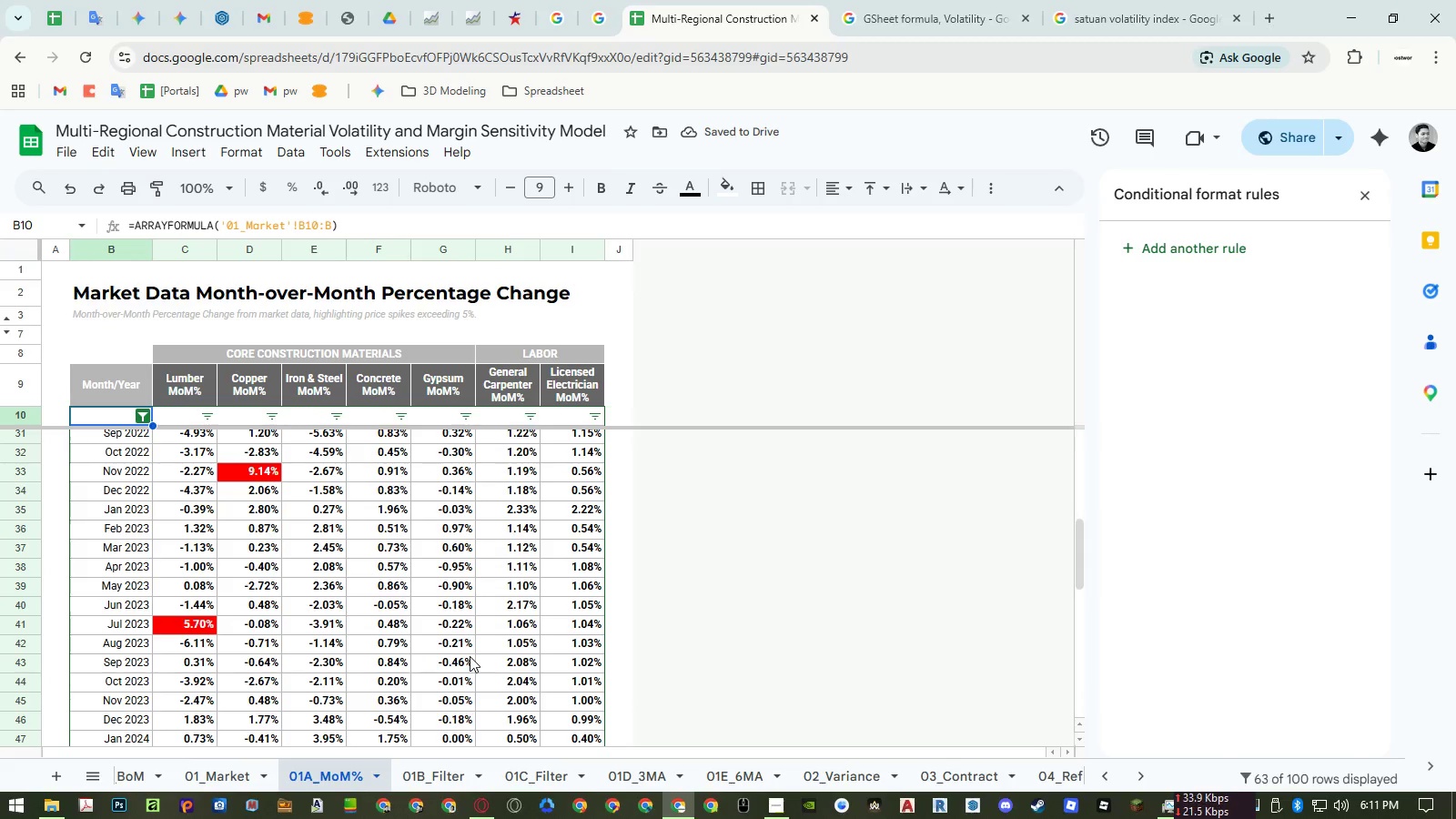 
scroll: coordinate [470, 662], scroll_direction: down, amount: 14.0
 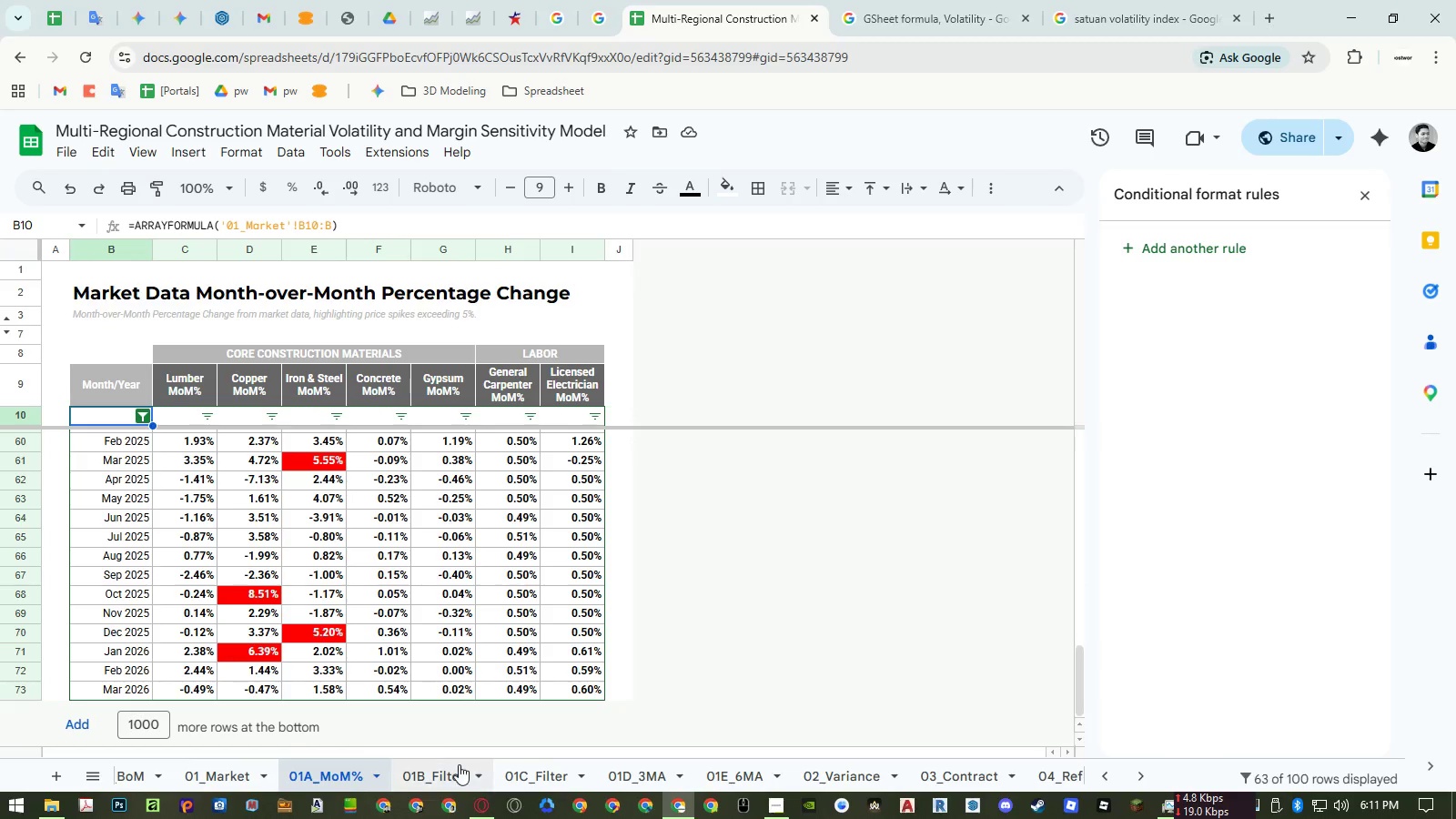 
left_click([453, 770])
 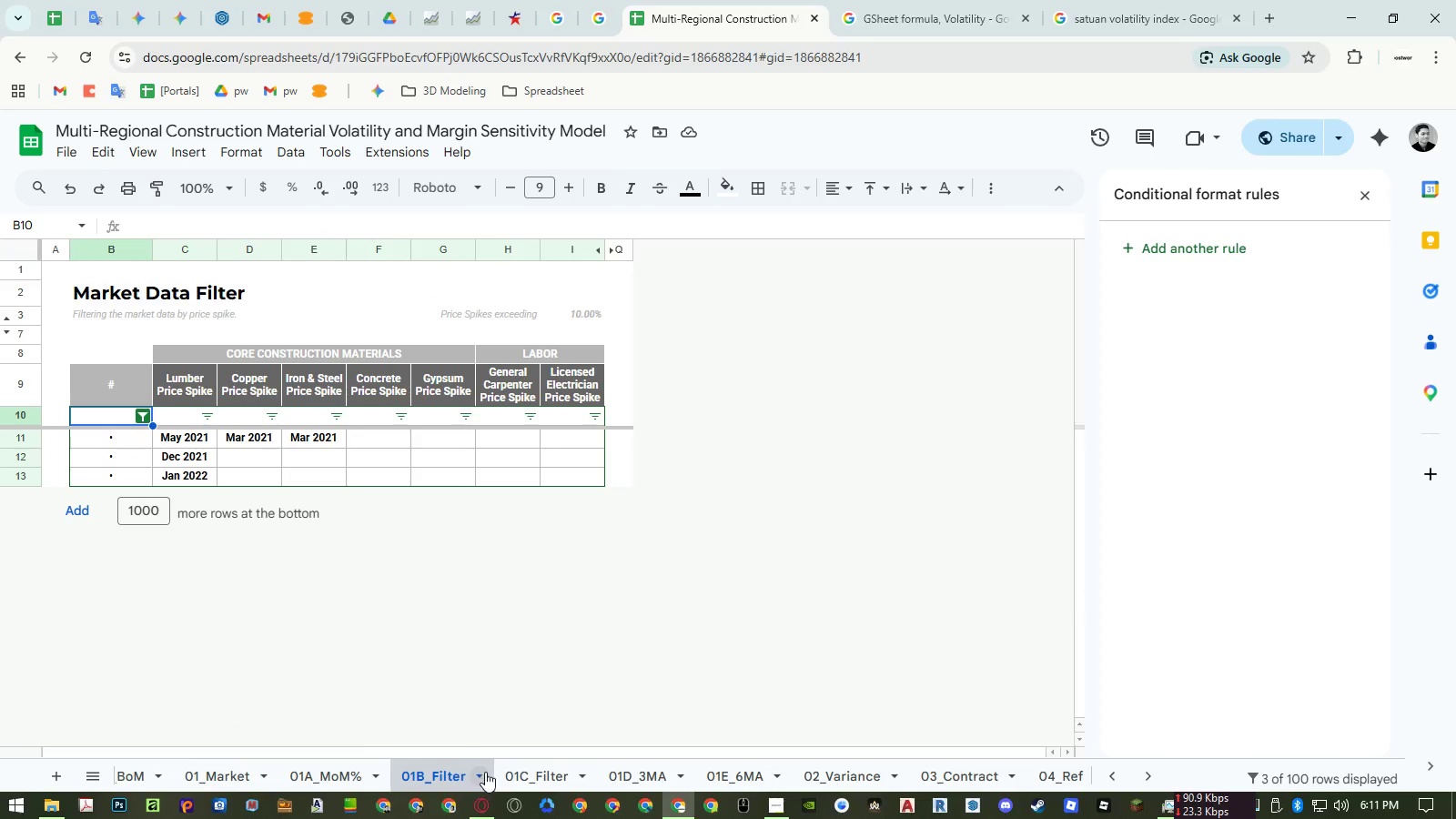 
left_click([523, 775])
 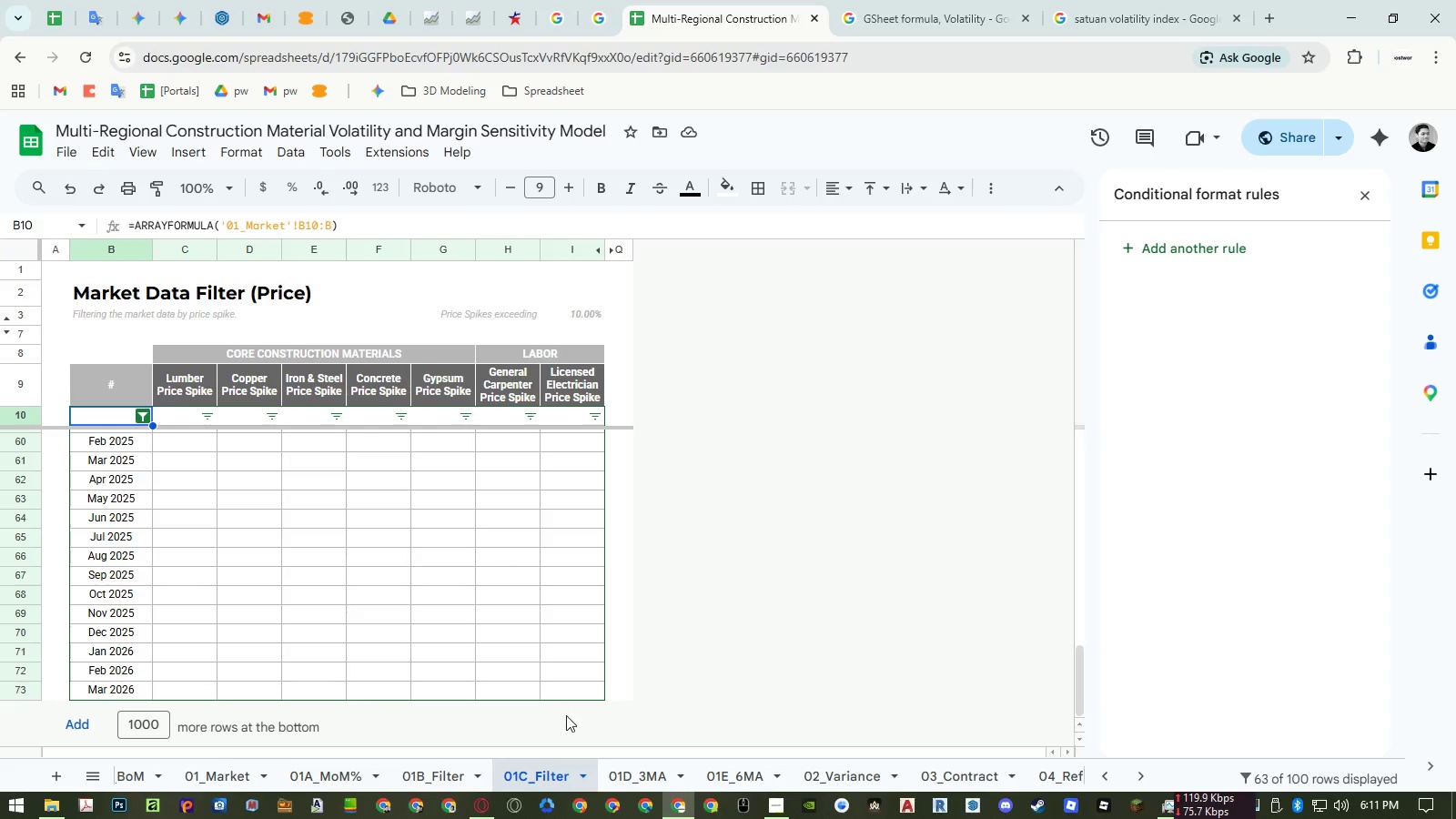 
scroll: coordinate [535, 688], scroll_direction: up, amount: 21.0
 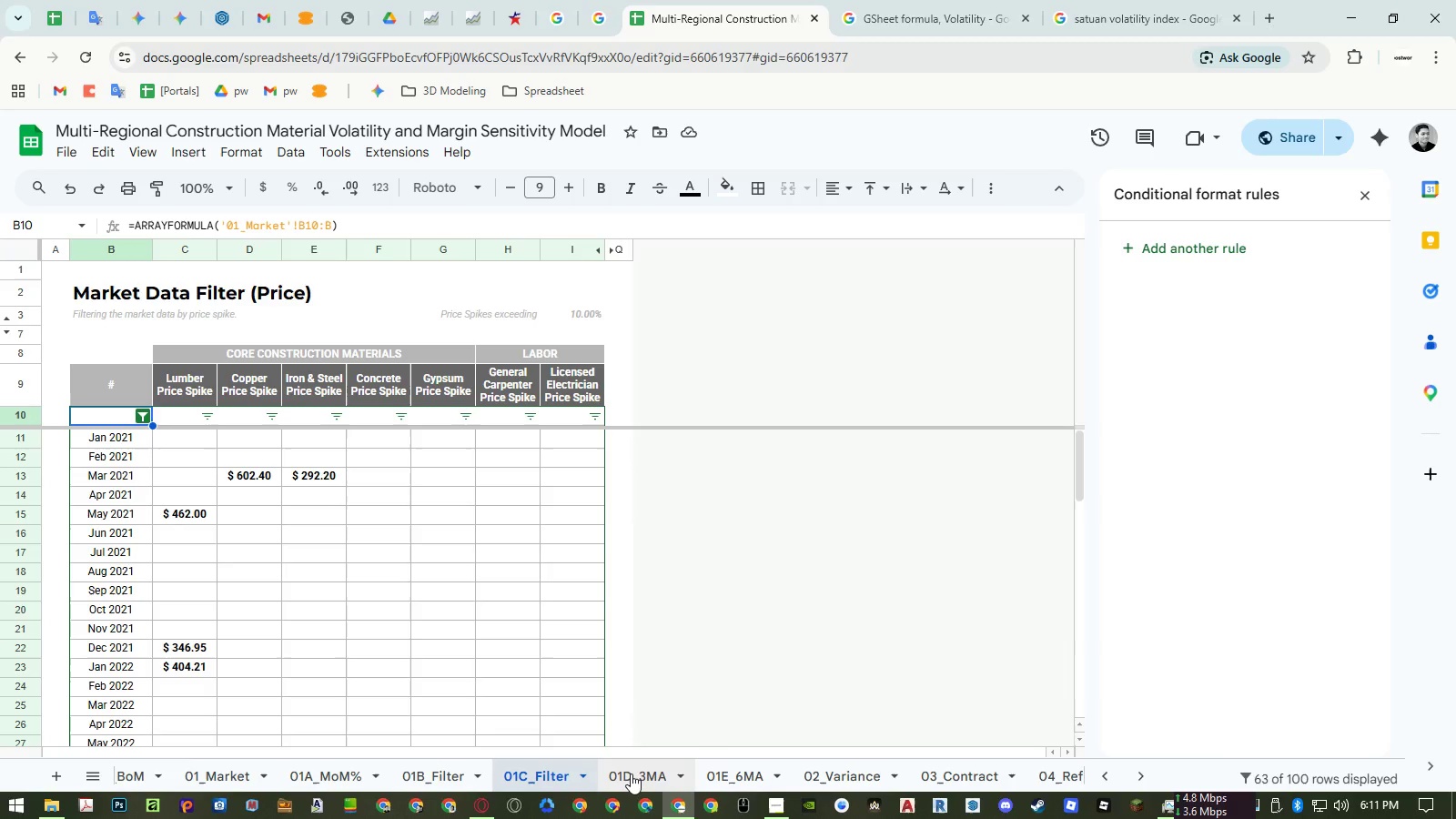 
left_click([631, 774])
 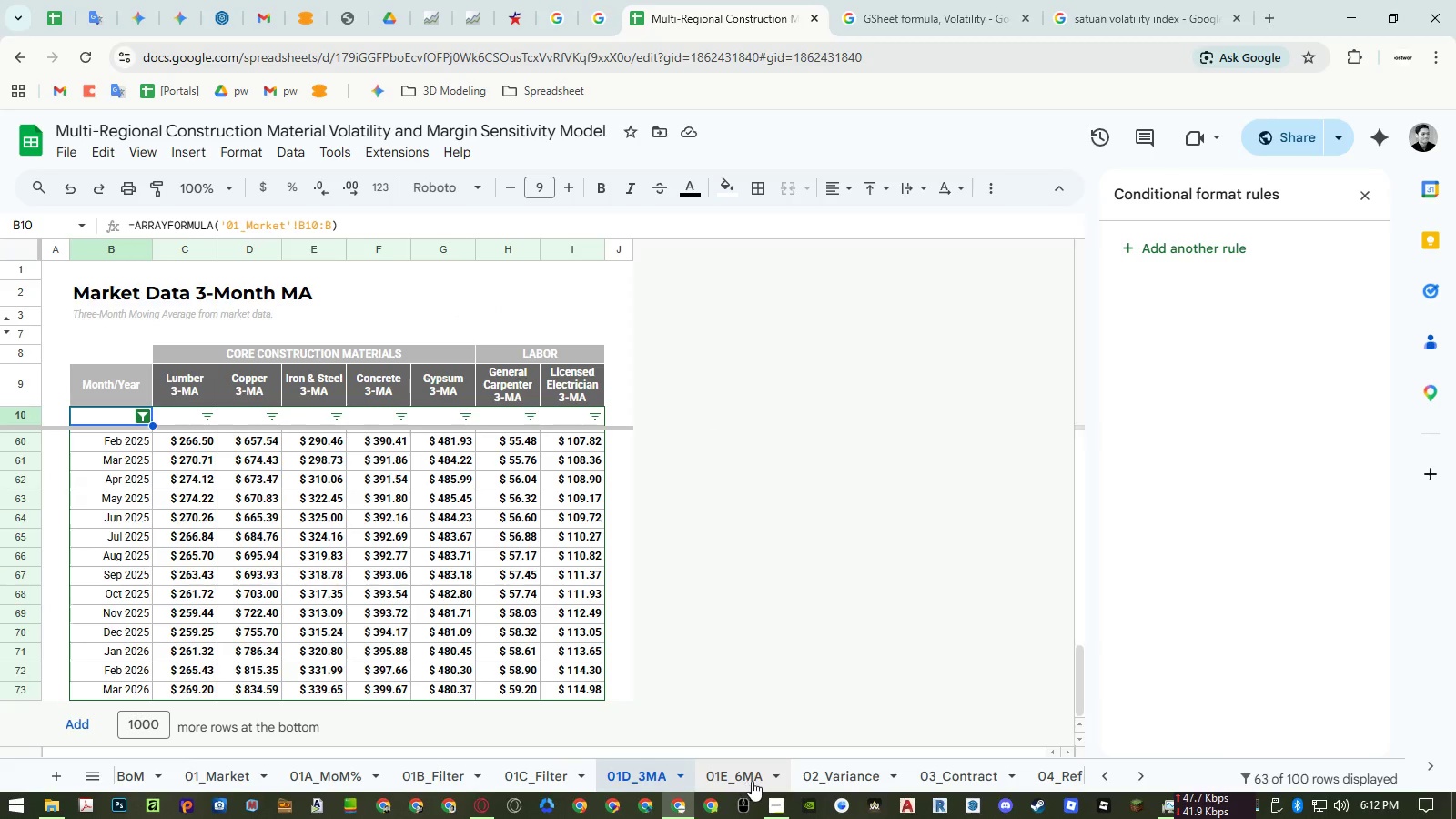 
left_click([752, 781])
 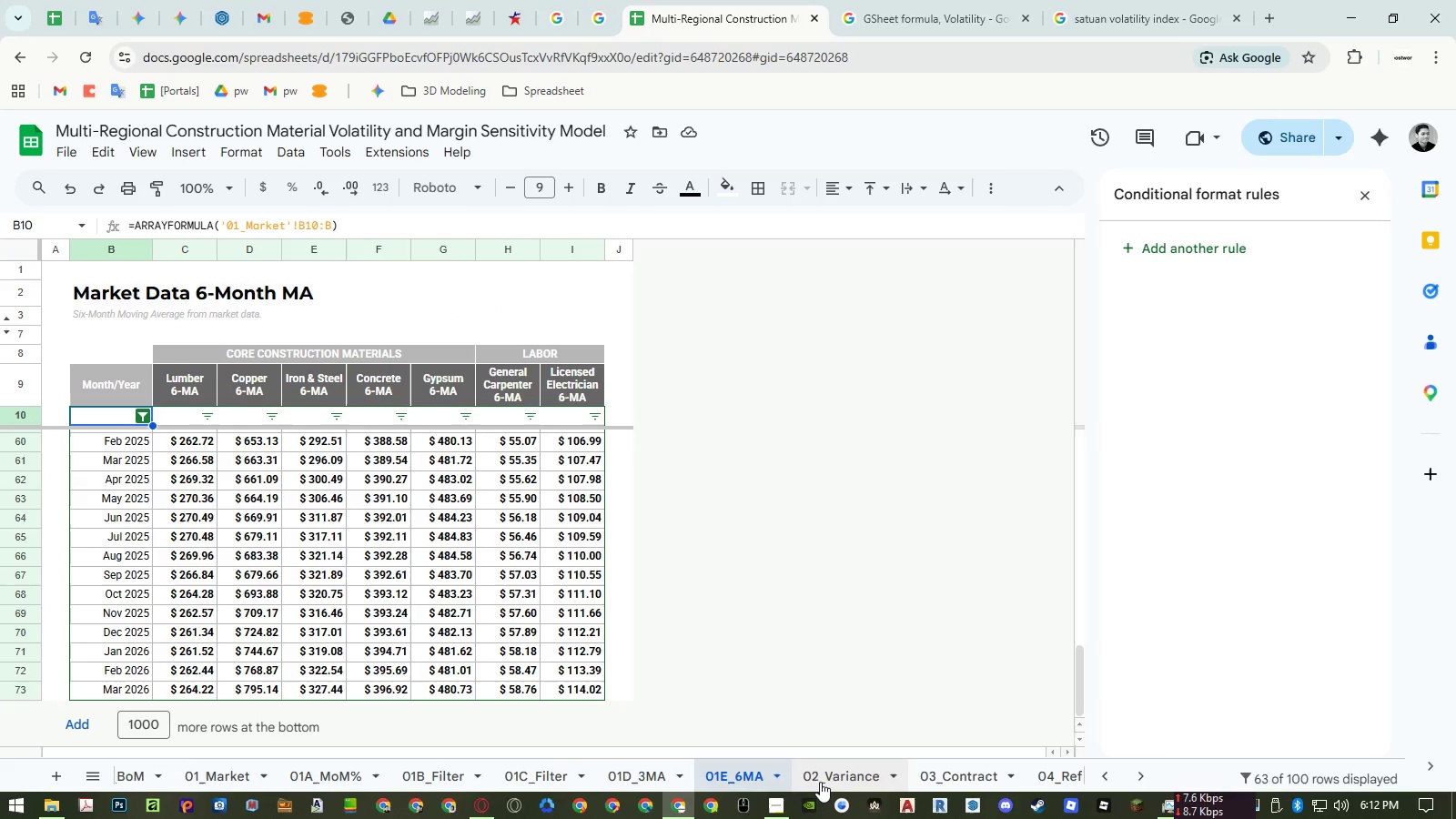 
left_click([820, 782])
 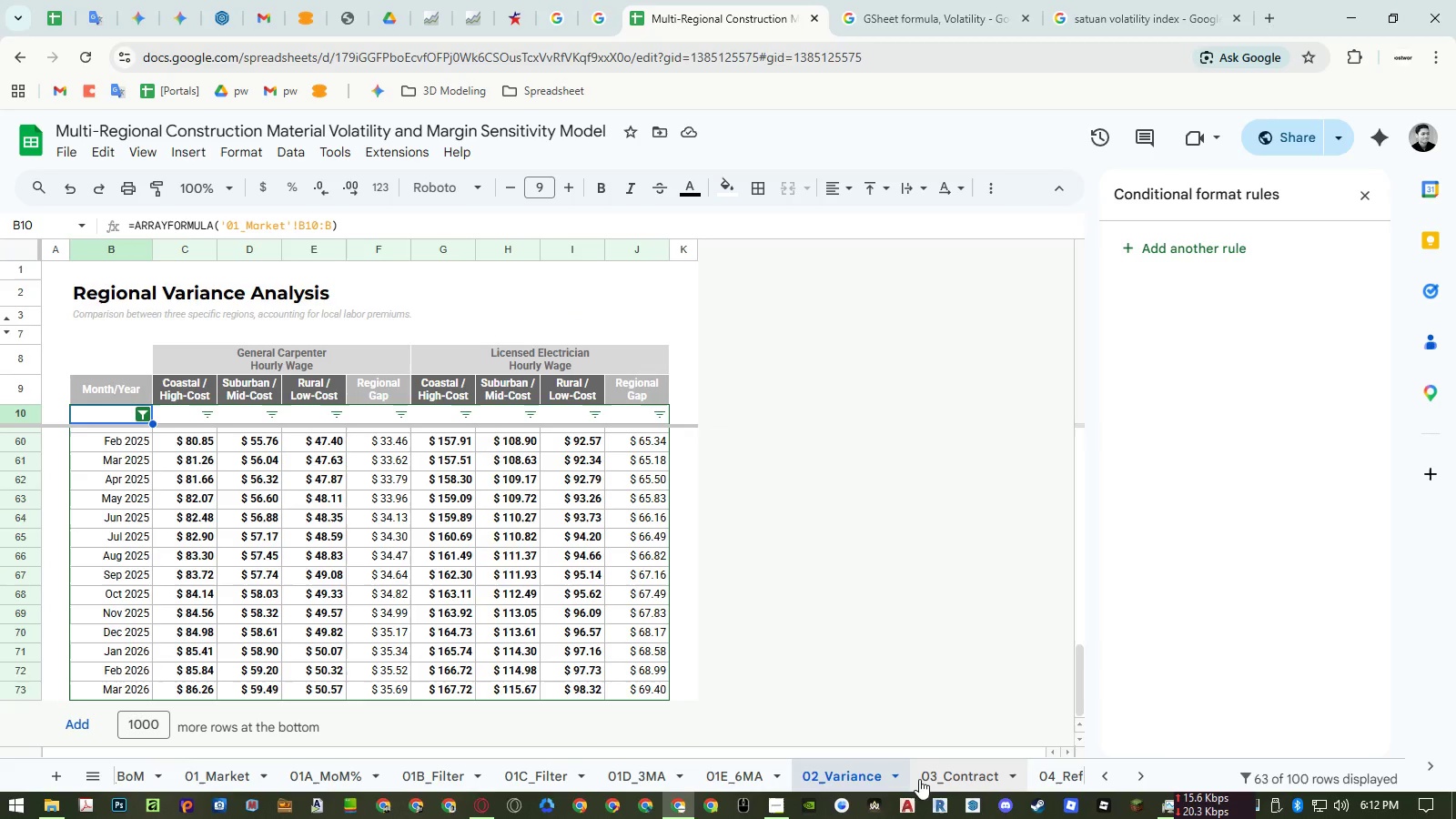 
left_click([954, 779])
 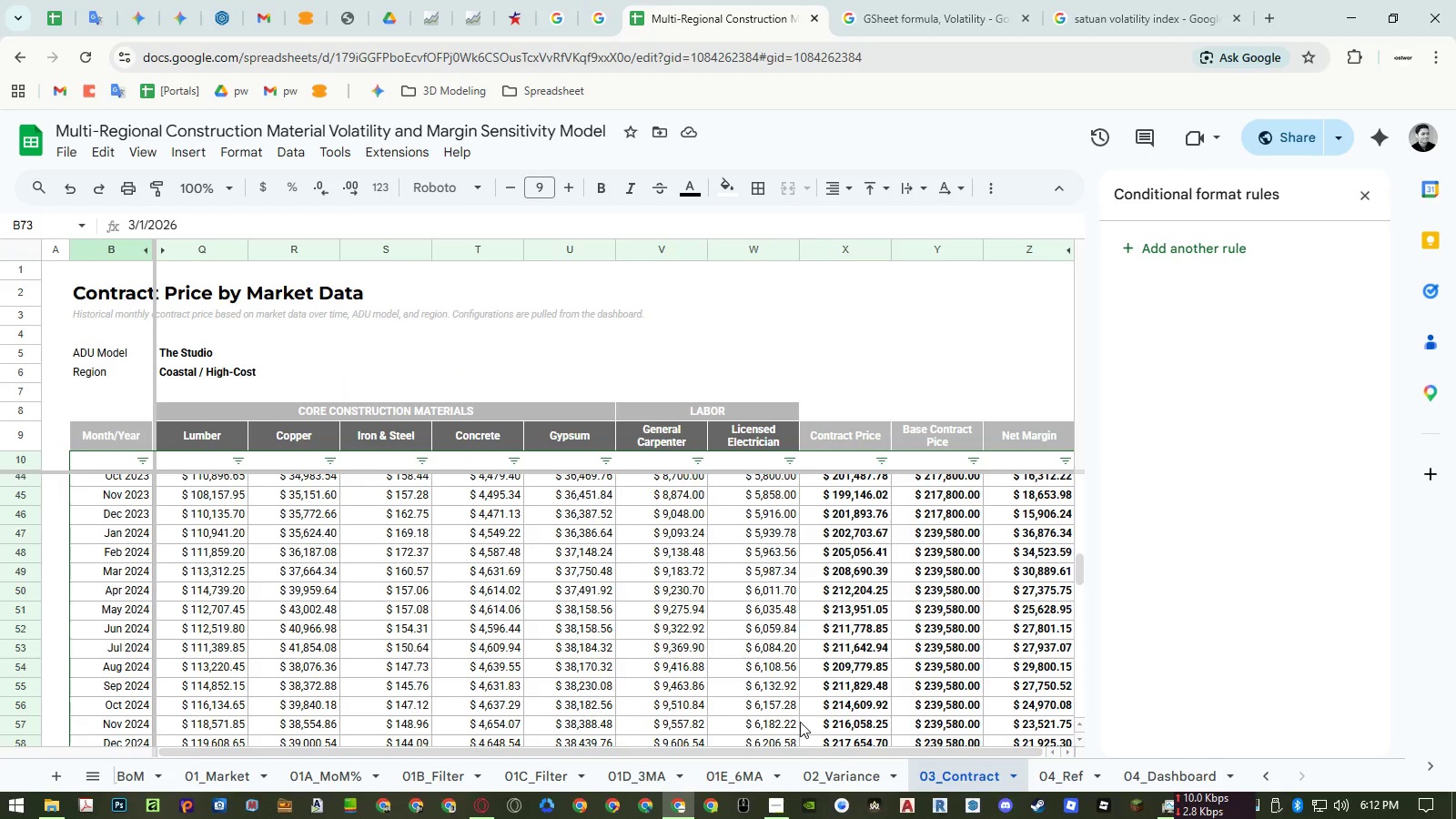 
scroll: coordinate [798, 692], scroll_direction: down, amount: 6.0
 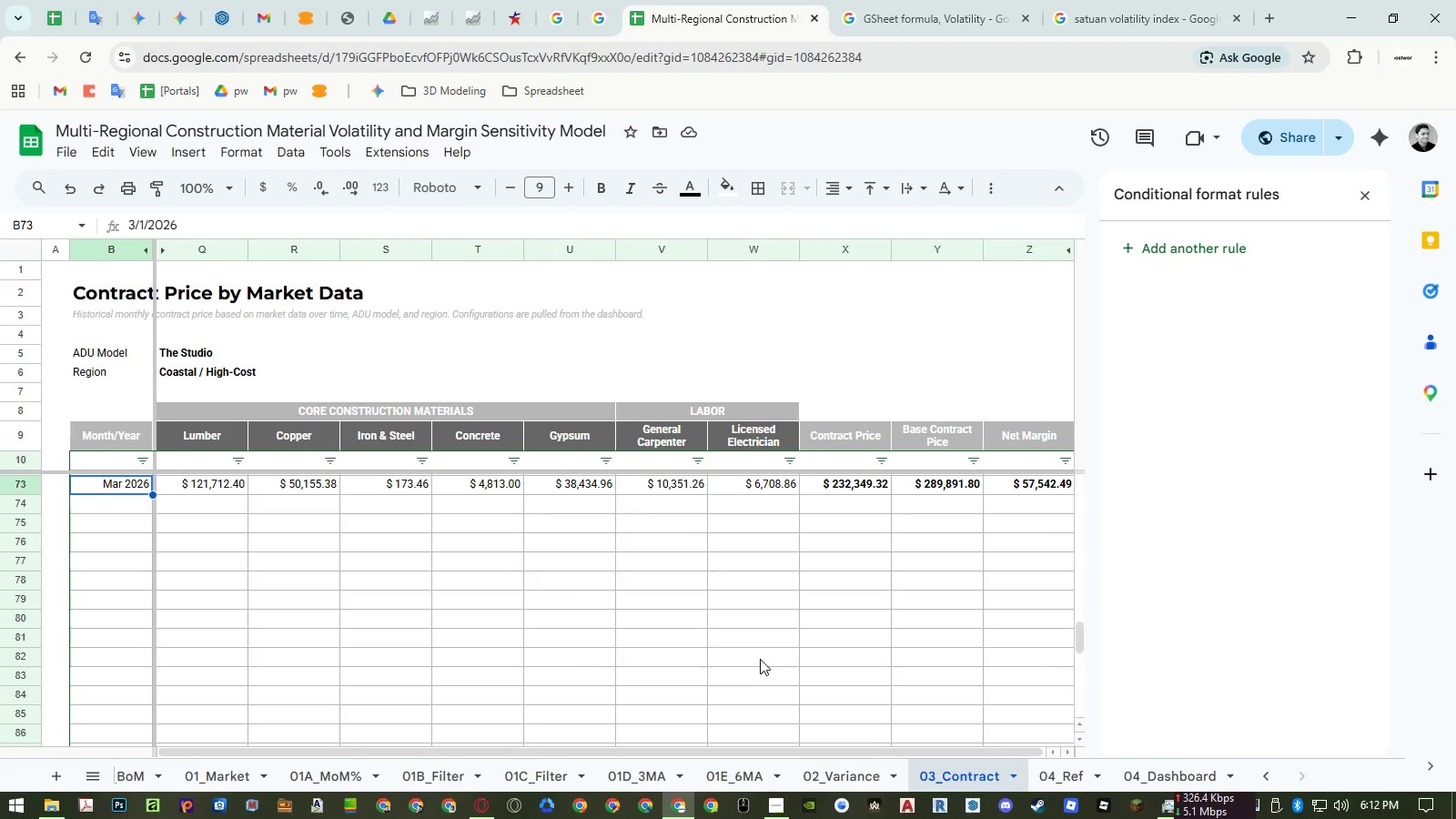 
scroll: coordinate [760, 658], scroll_direction: up, amount: 2.0
 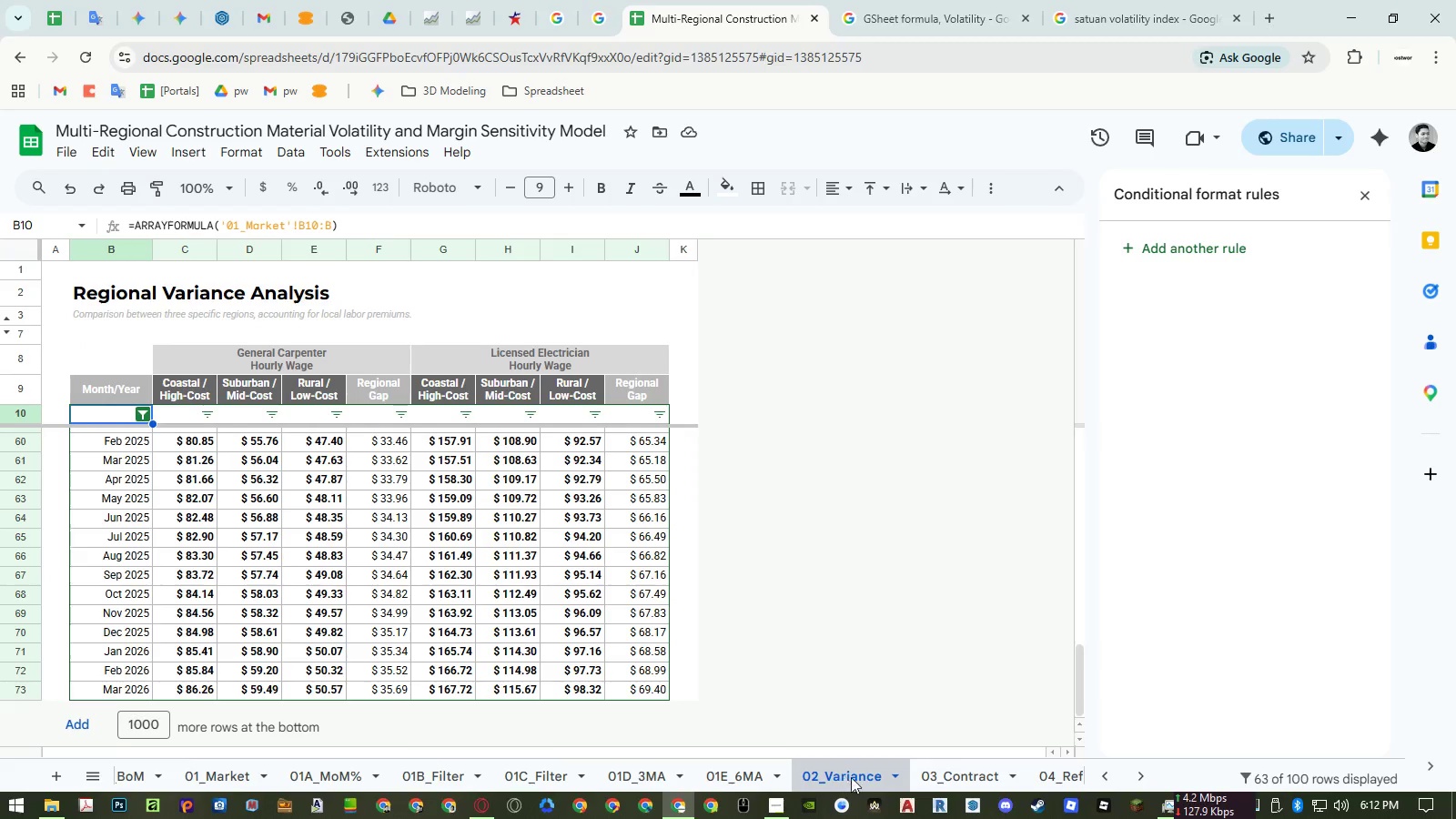 
left_click([962, 778])
 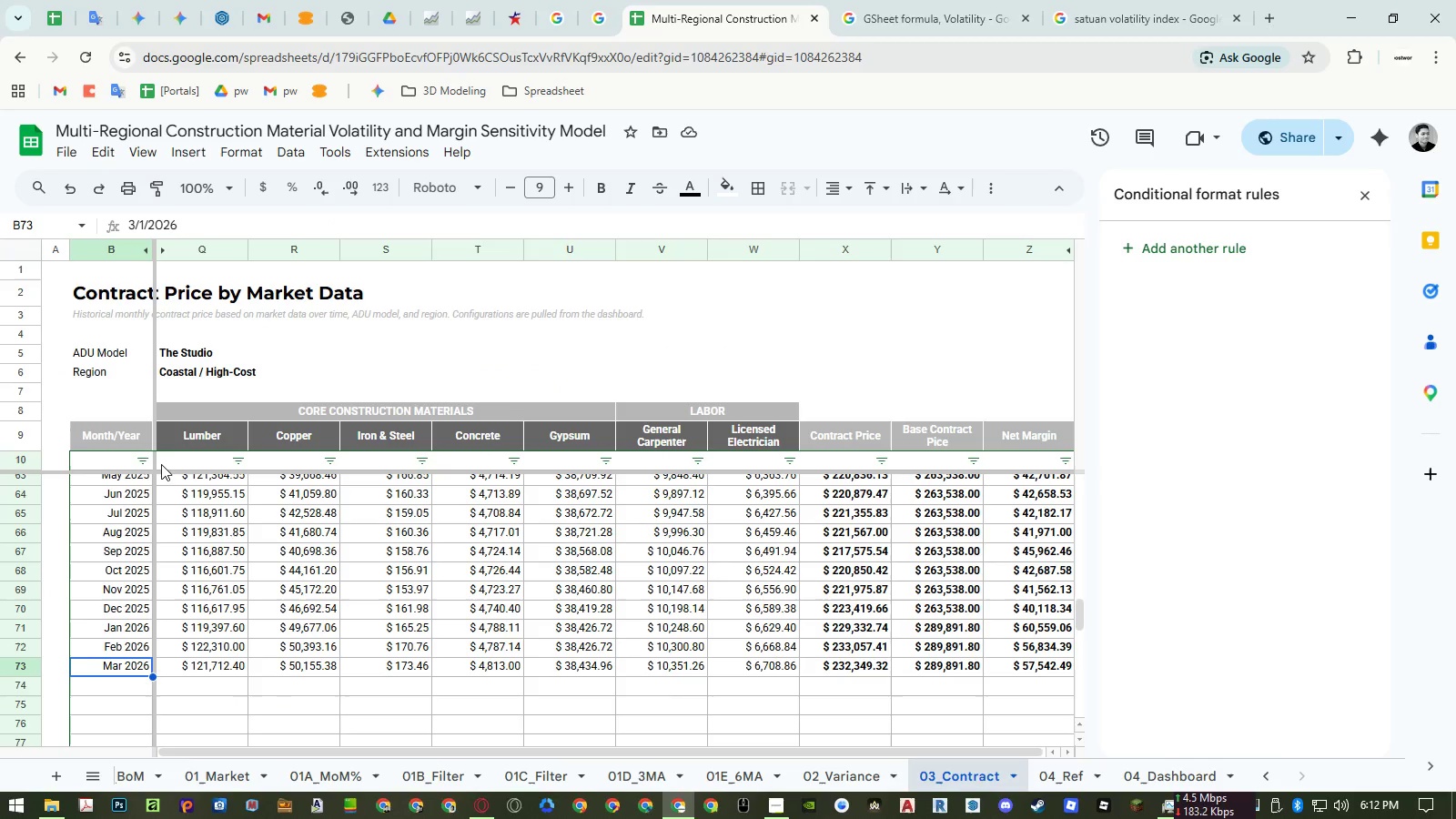 
left_click([143, 460])
 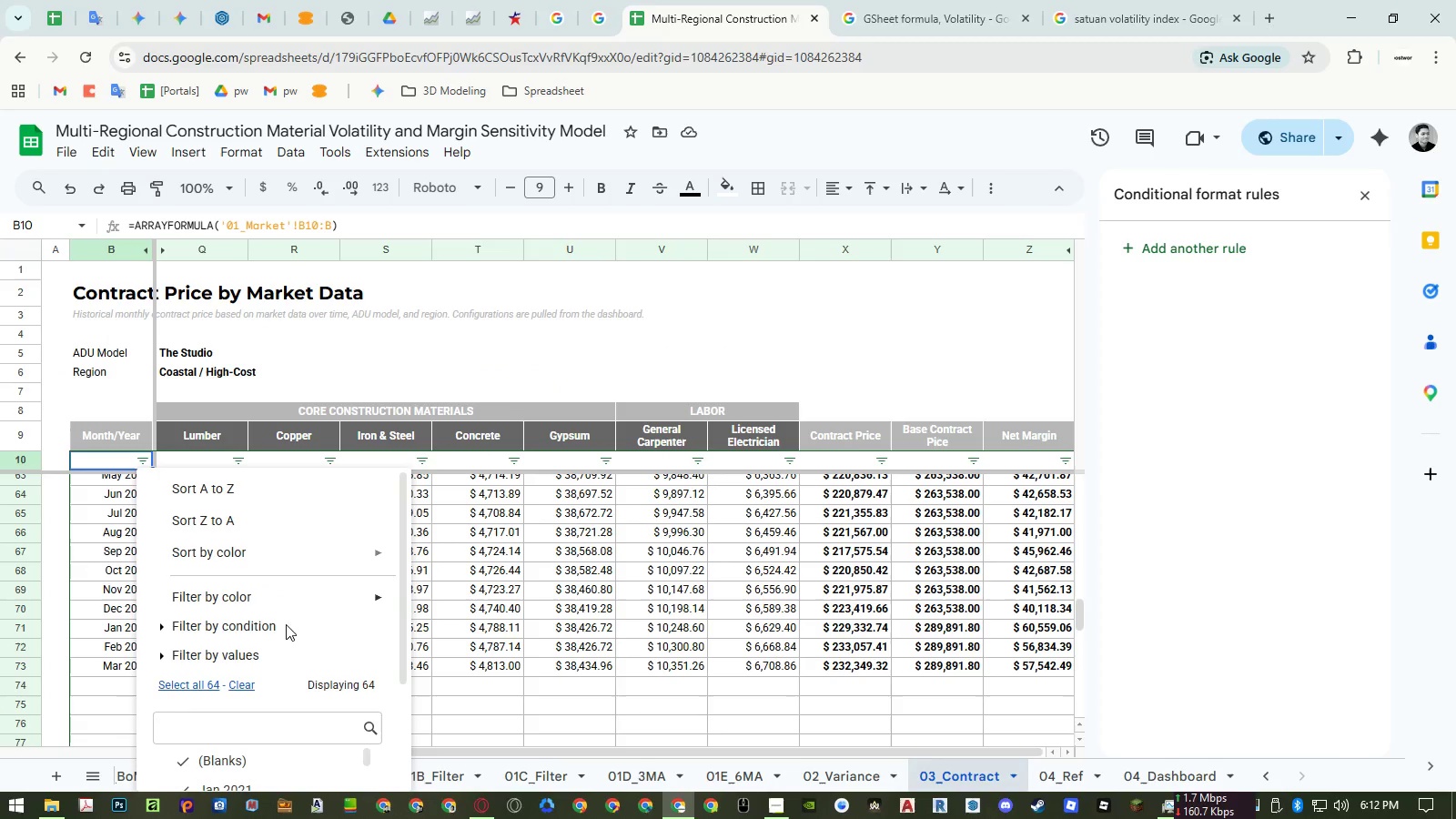 
scroll: coordinate [311, 622], scroll_direction: down, amount: 2.0
 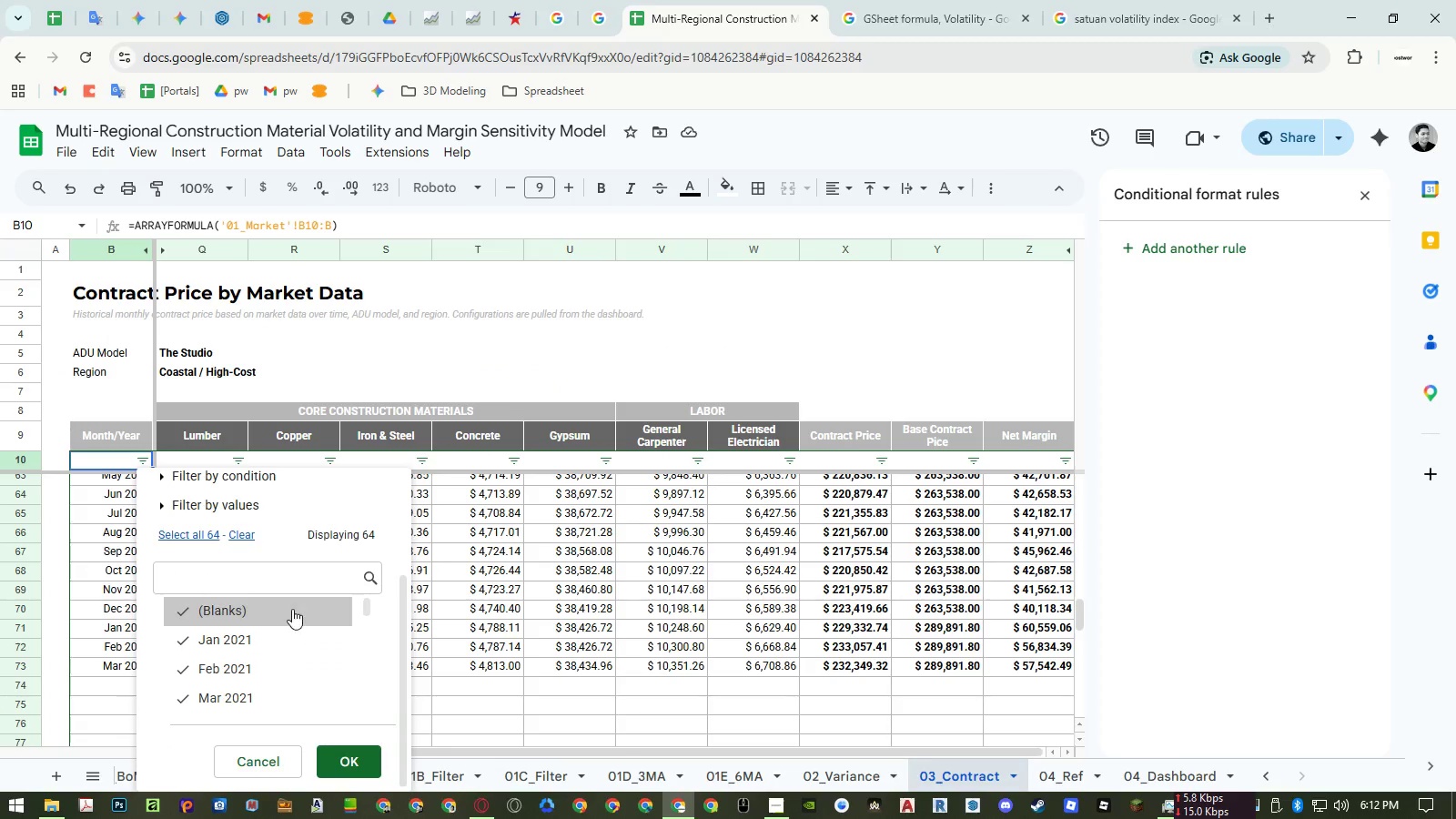 
left_click([292, 609])
 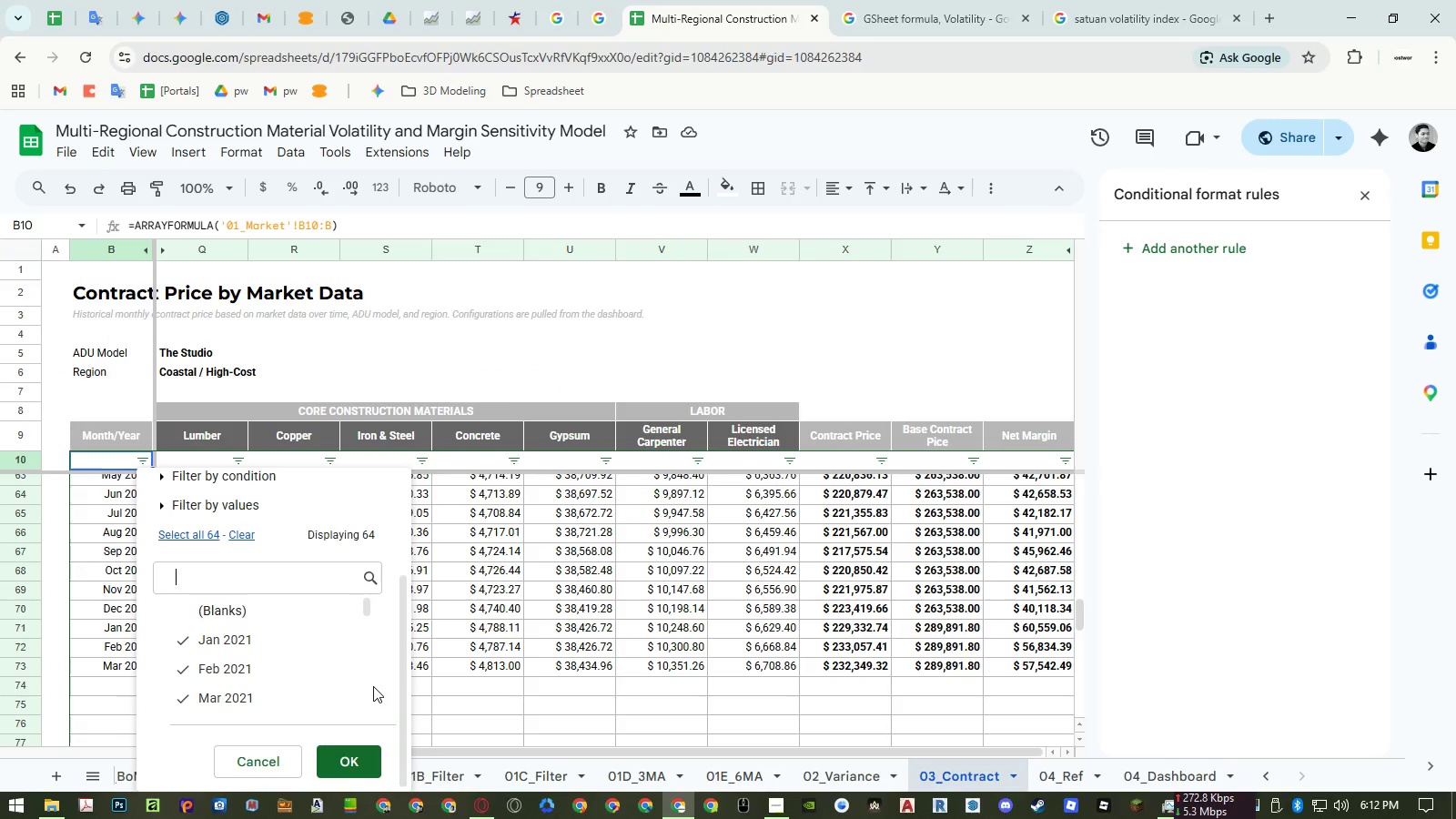 
left_click([356, 755])
 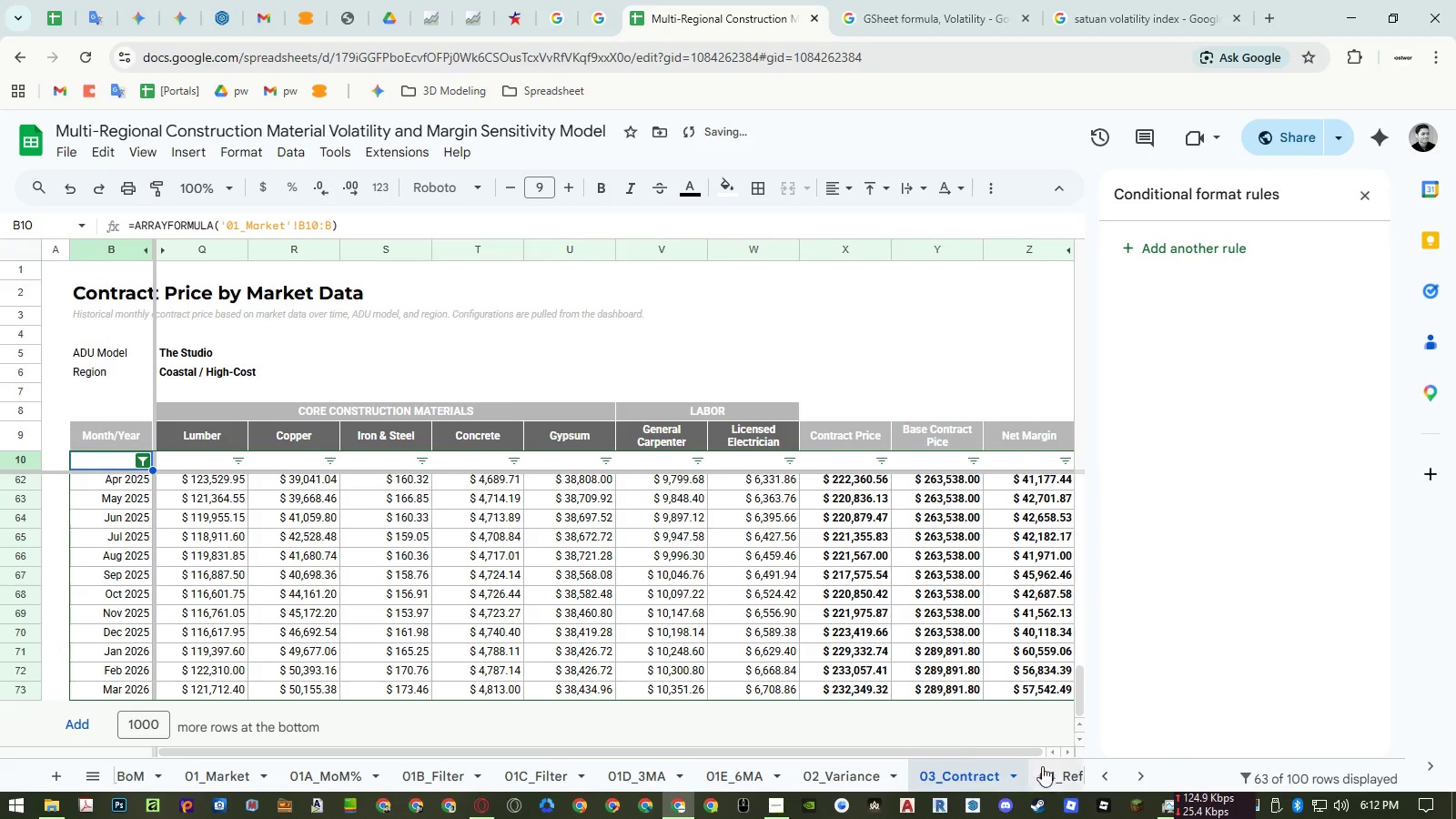 
scroll: coordinate [378, 693], scroll_direction: down, amount: 5.0
 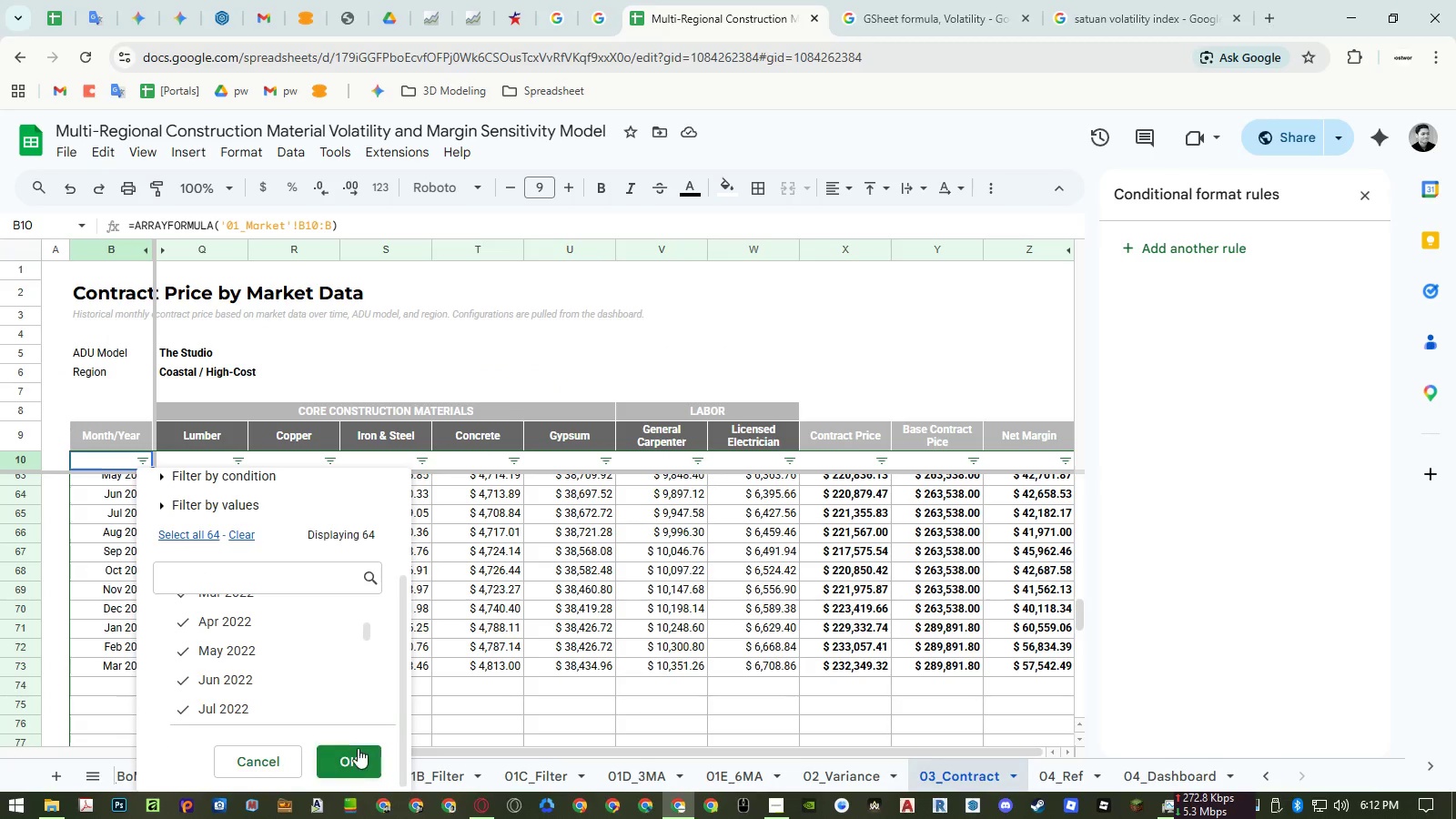 
left_click([1059, 770])
 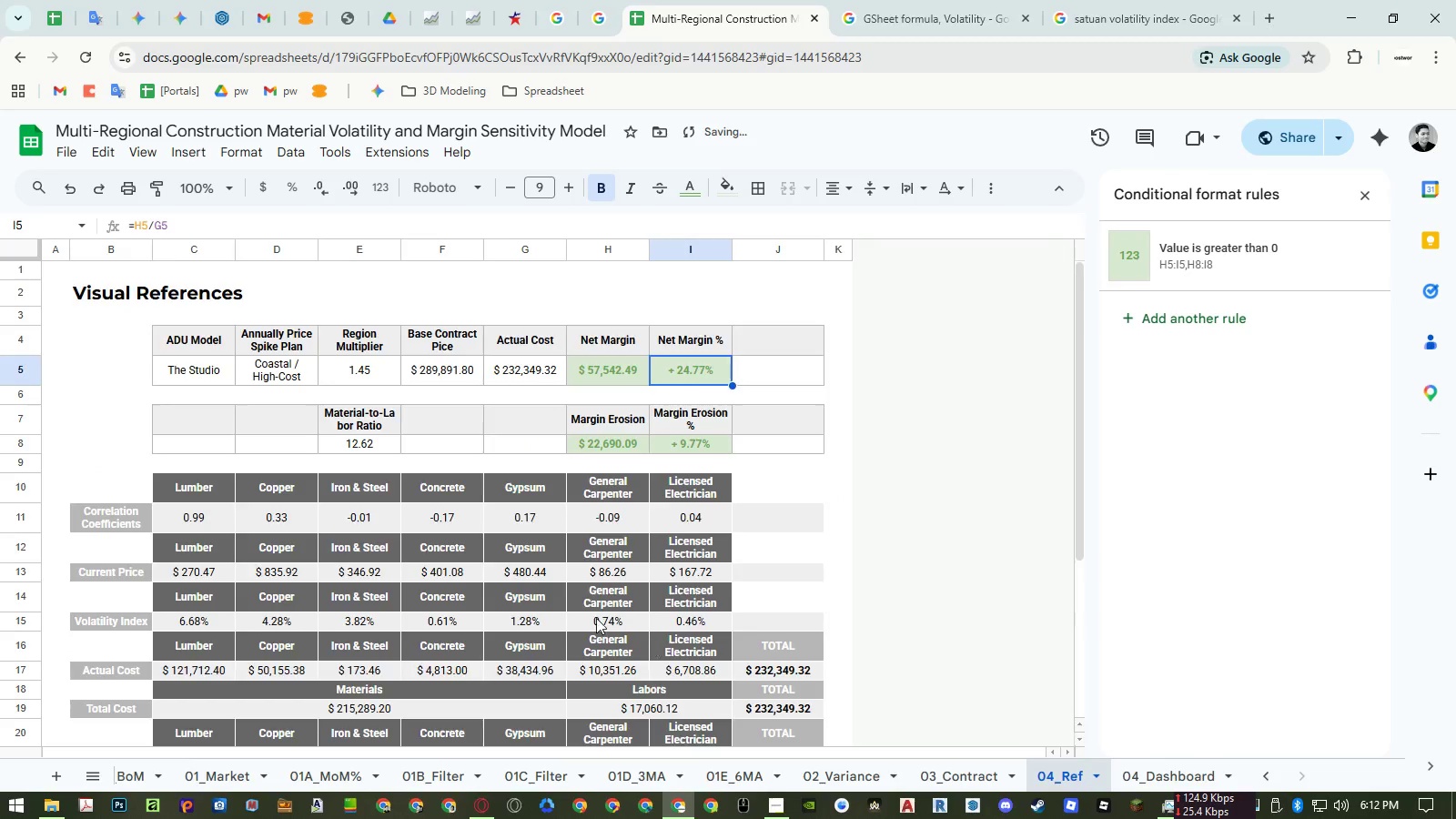 
scroll: coordinate [577, 606], scroll_direction: none, amount: 0.0
 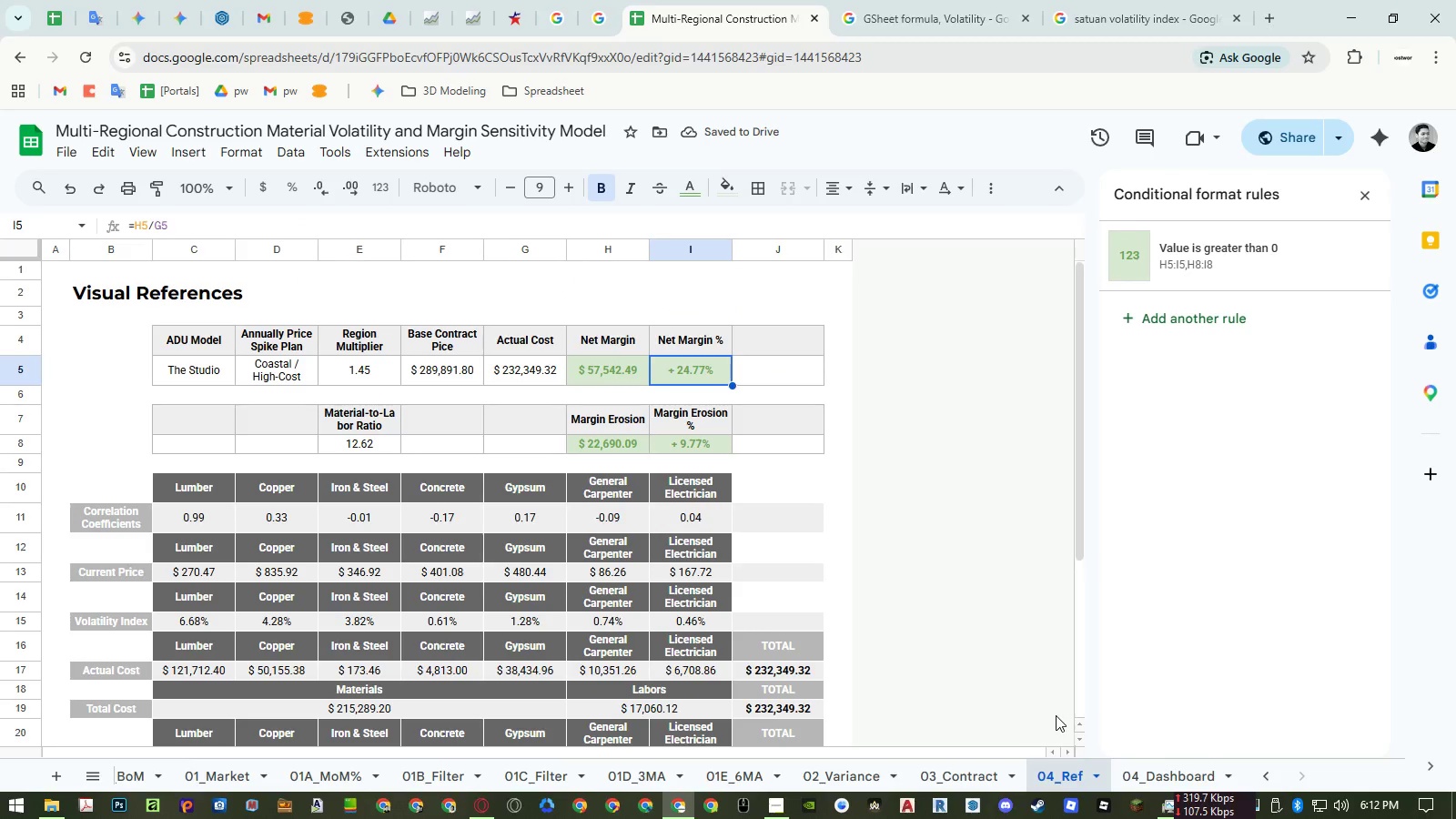 
left_click([1105, 777])
 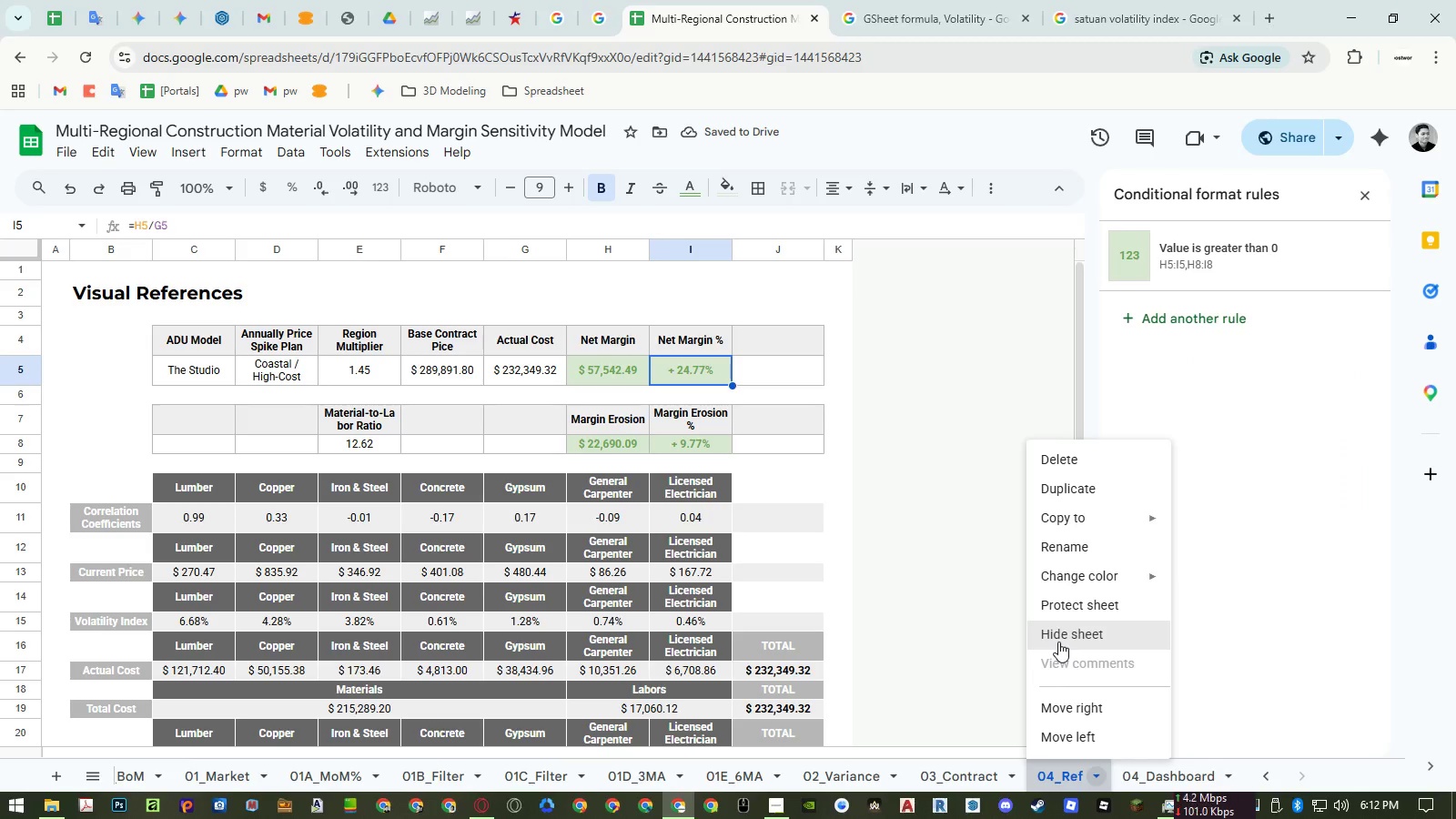 
left_click([1058, 642])
 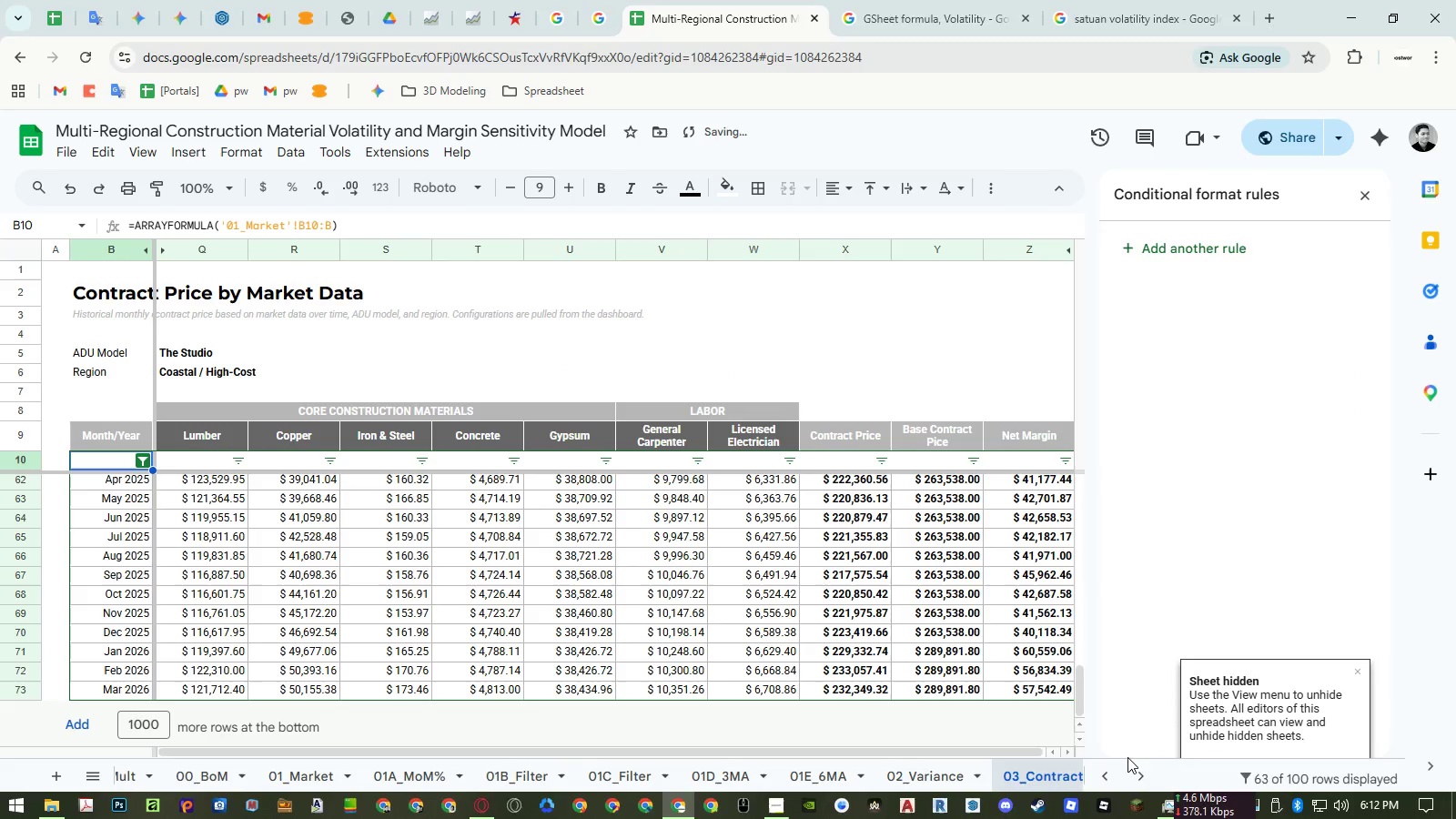 
left_click([1138, 774])
 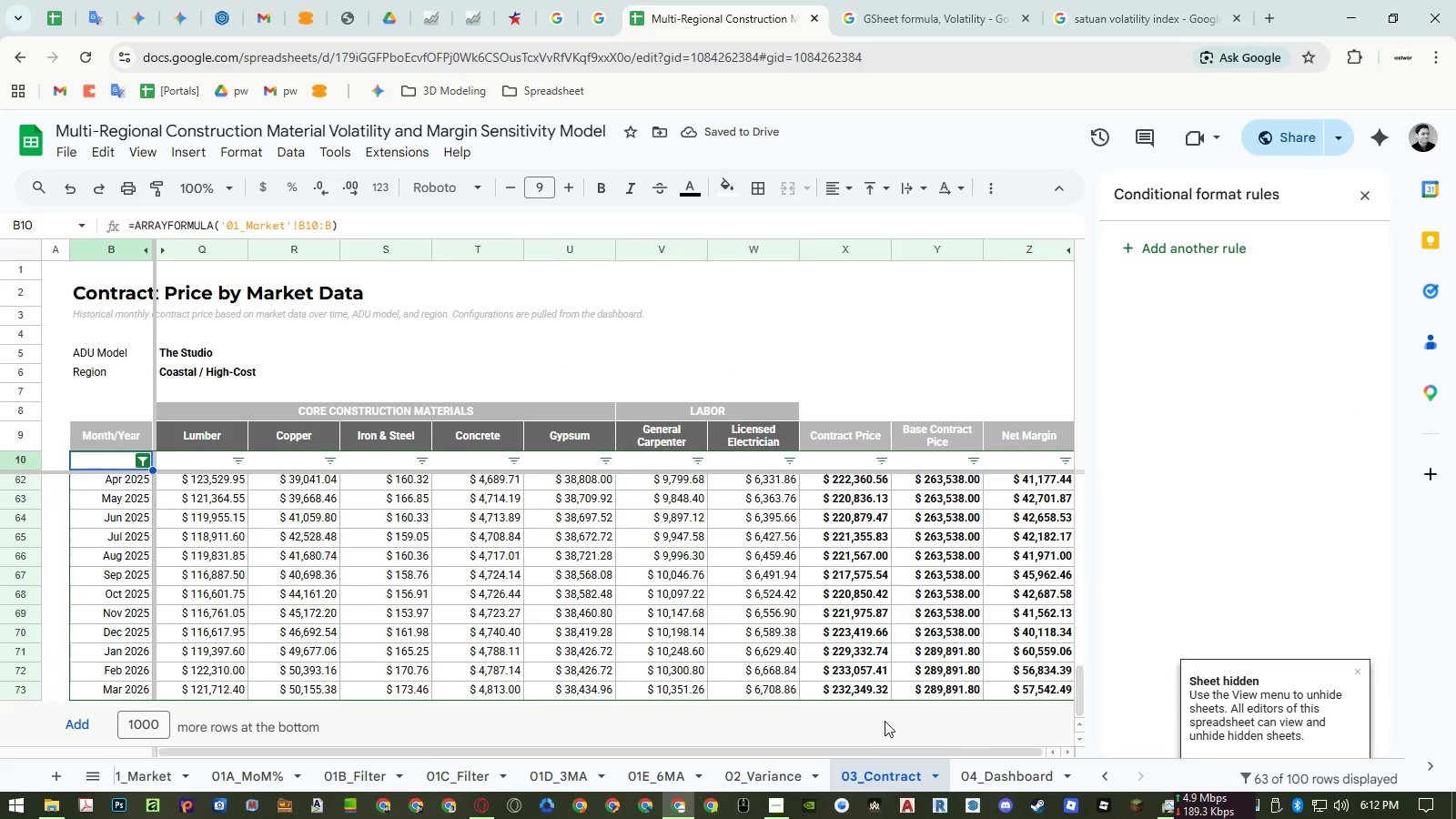 
left_click([851, 687])
 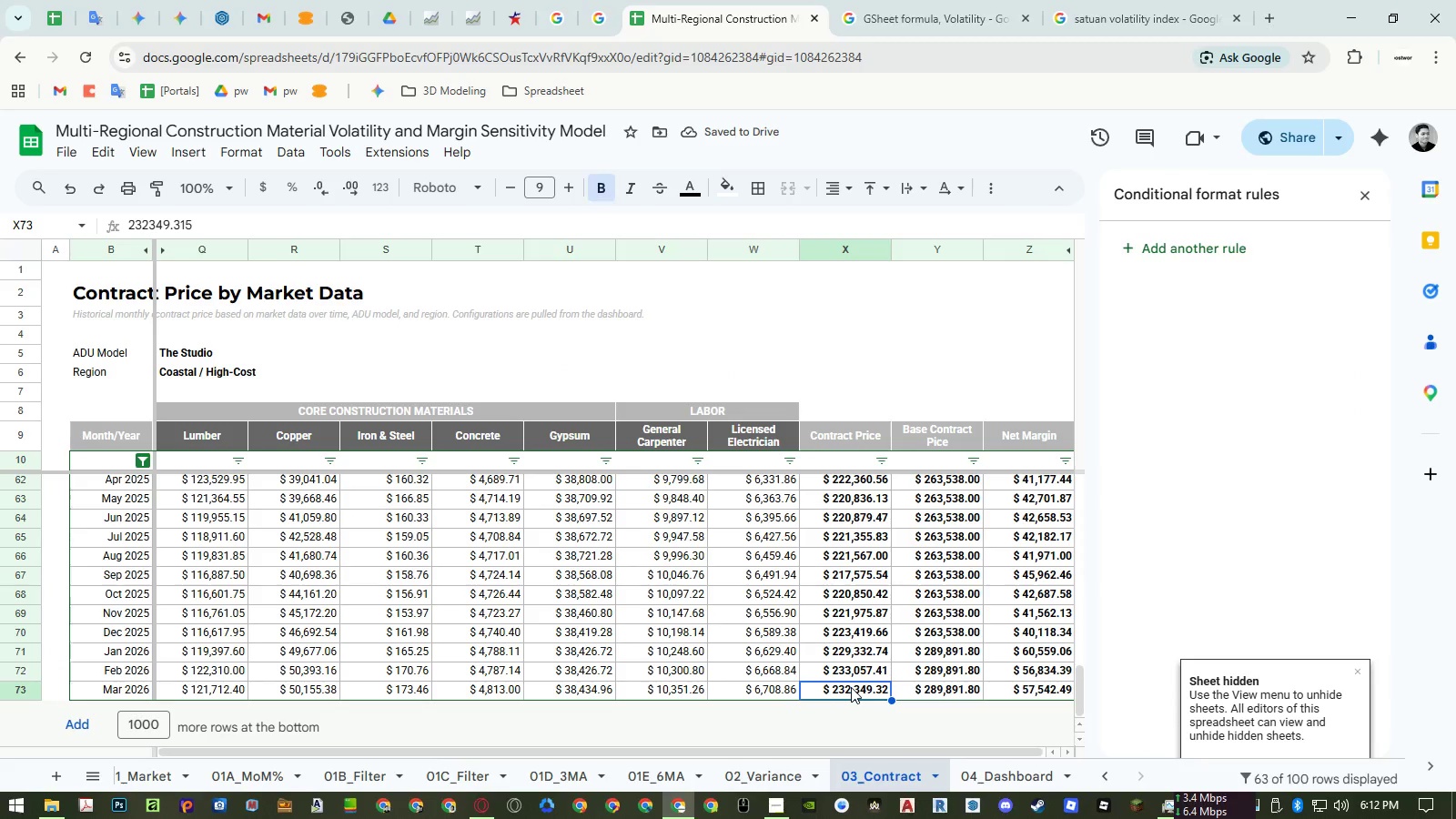 
hold_key(key=ControlLeft, duration=0.38)
 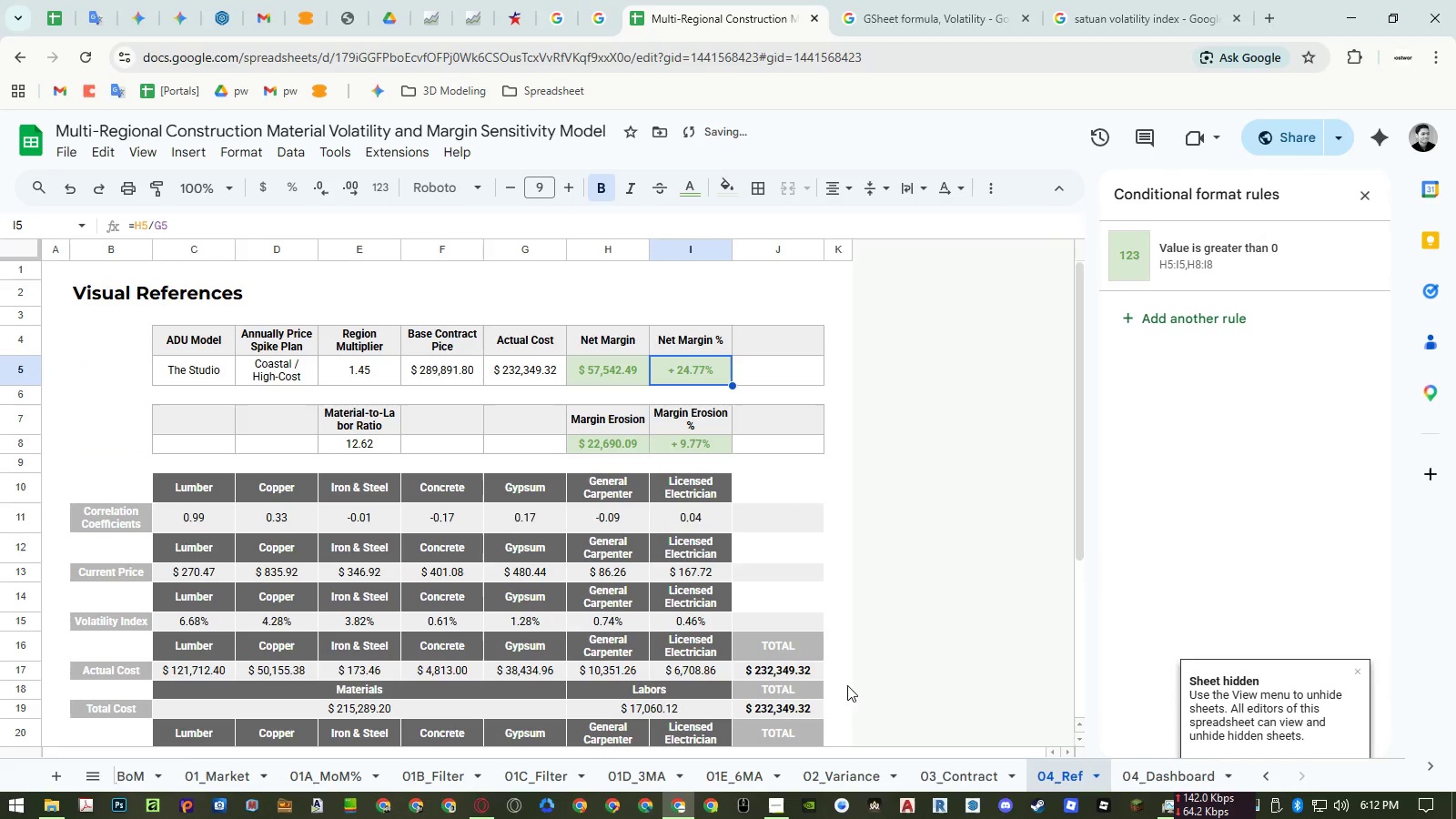 
key(Z)
 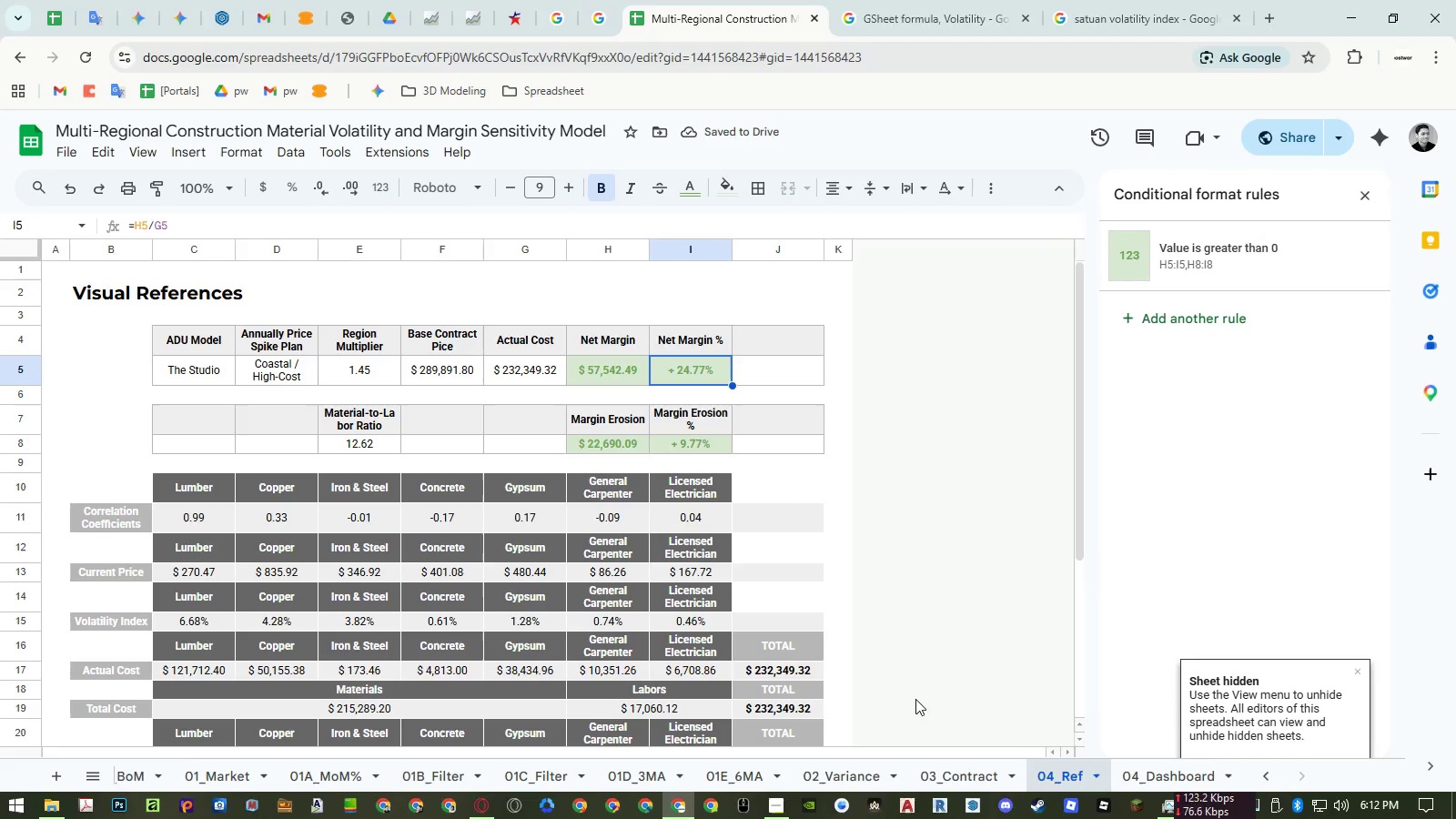 
wait(5.55)
 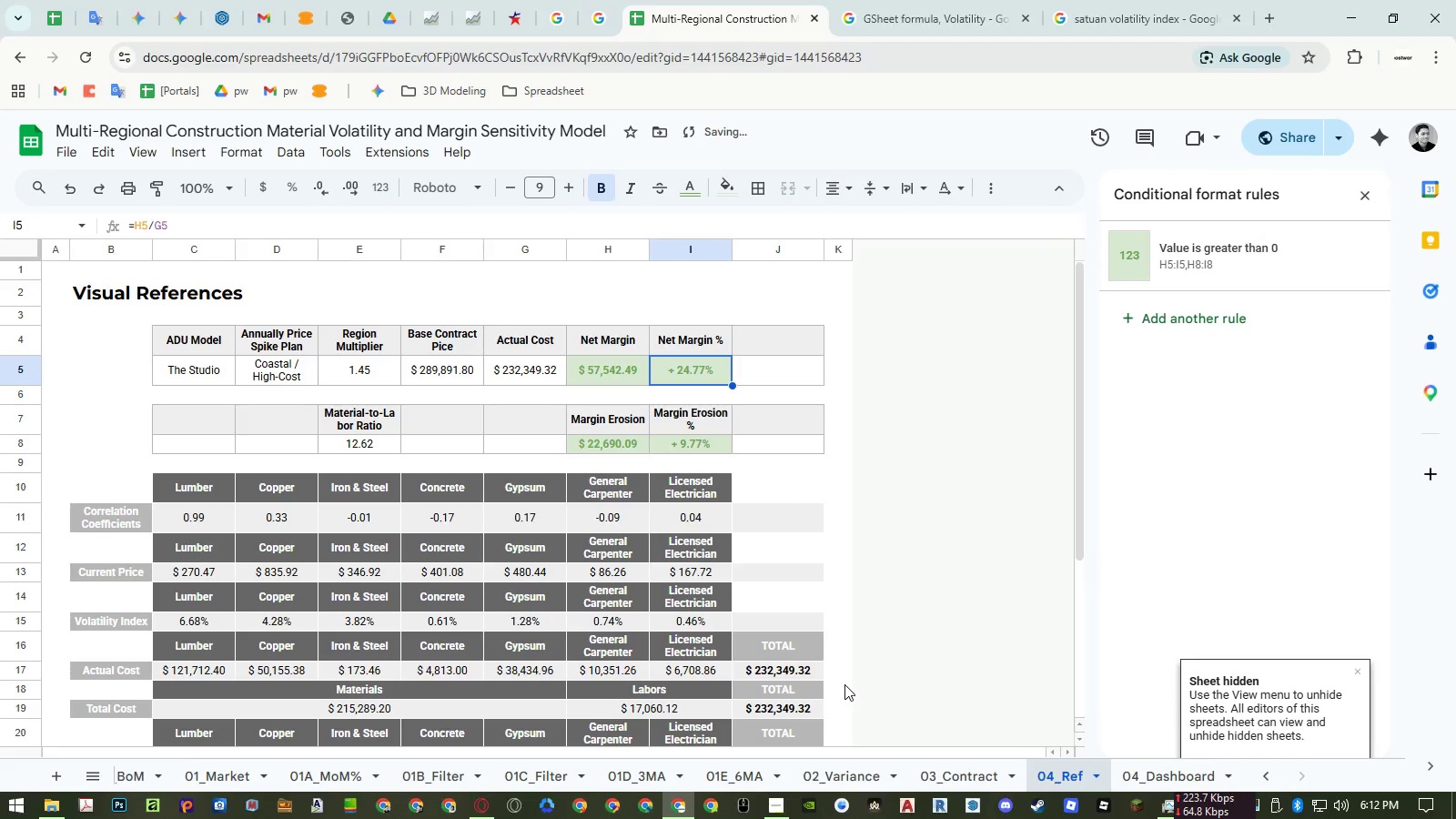 
left_click([1096, 778])
 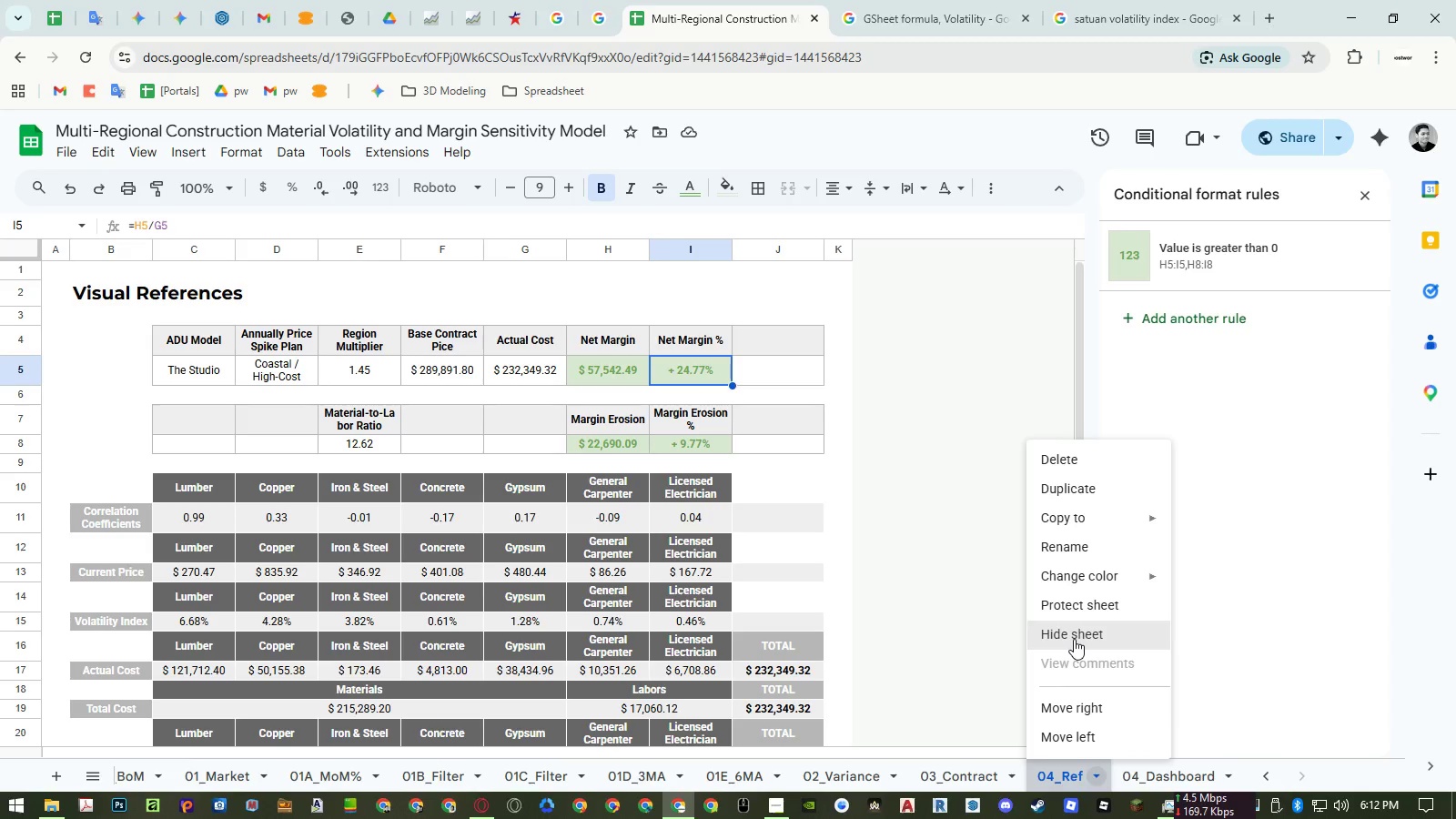 
left_click([1074, 639])
 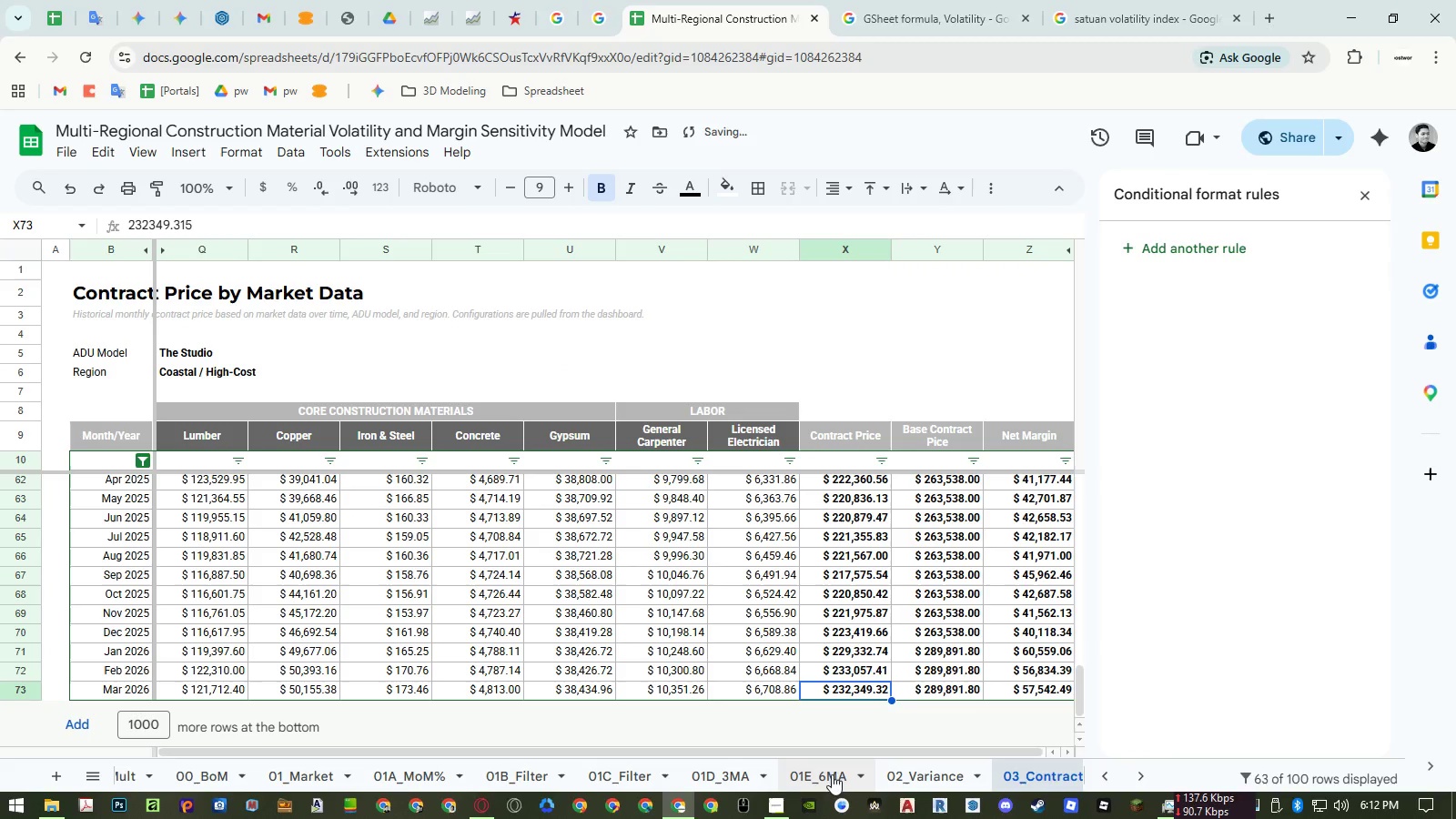 
double_click([820, 773])
 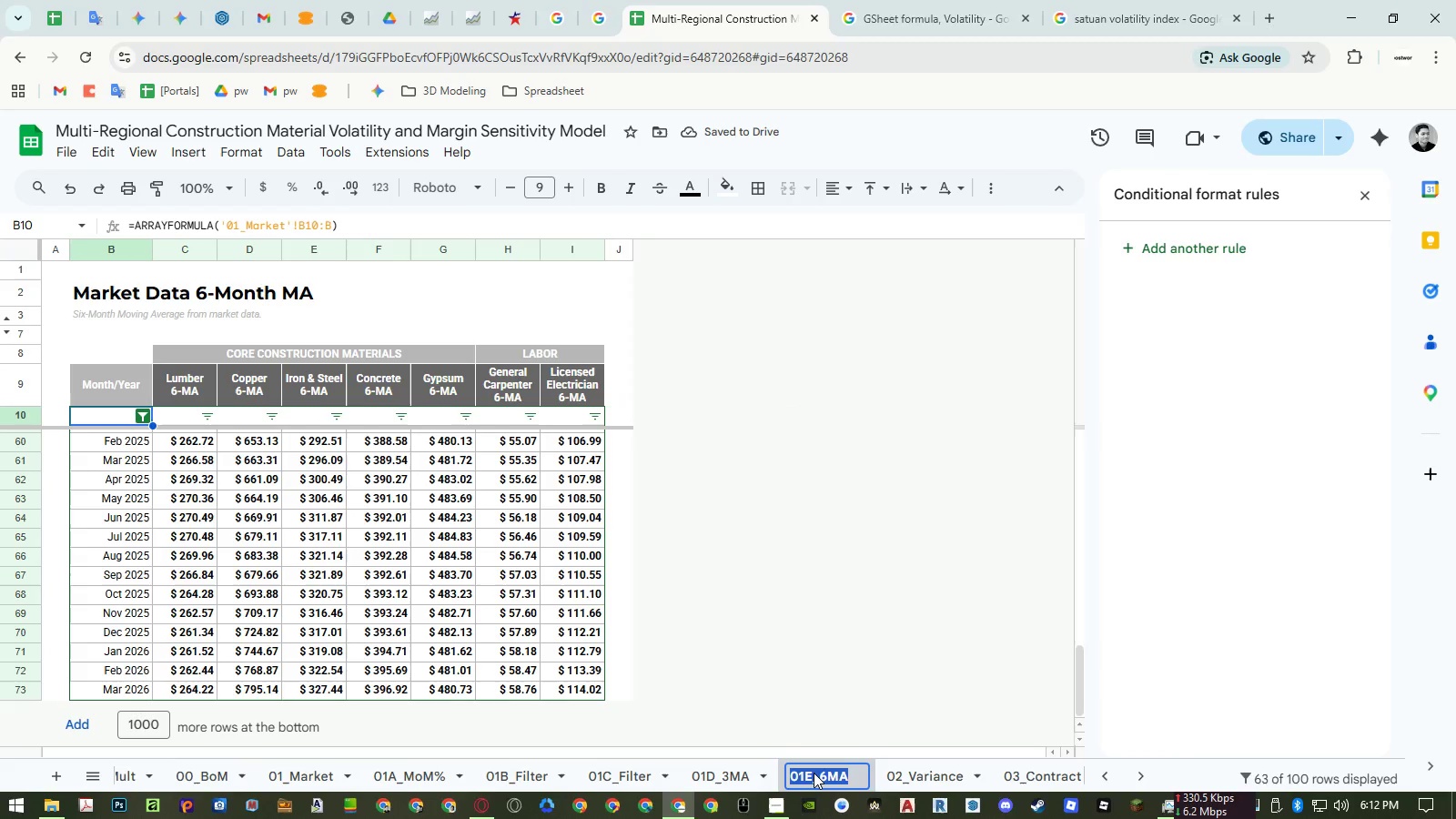 
left_click([814, 773])
 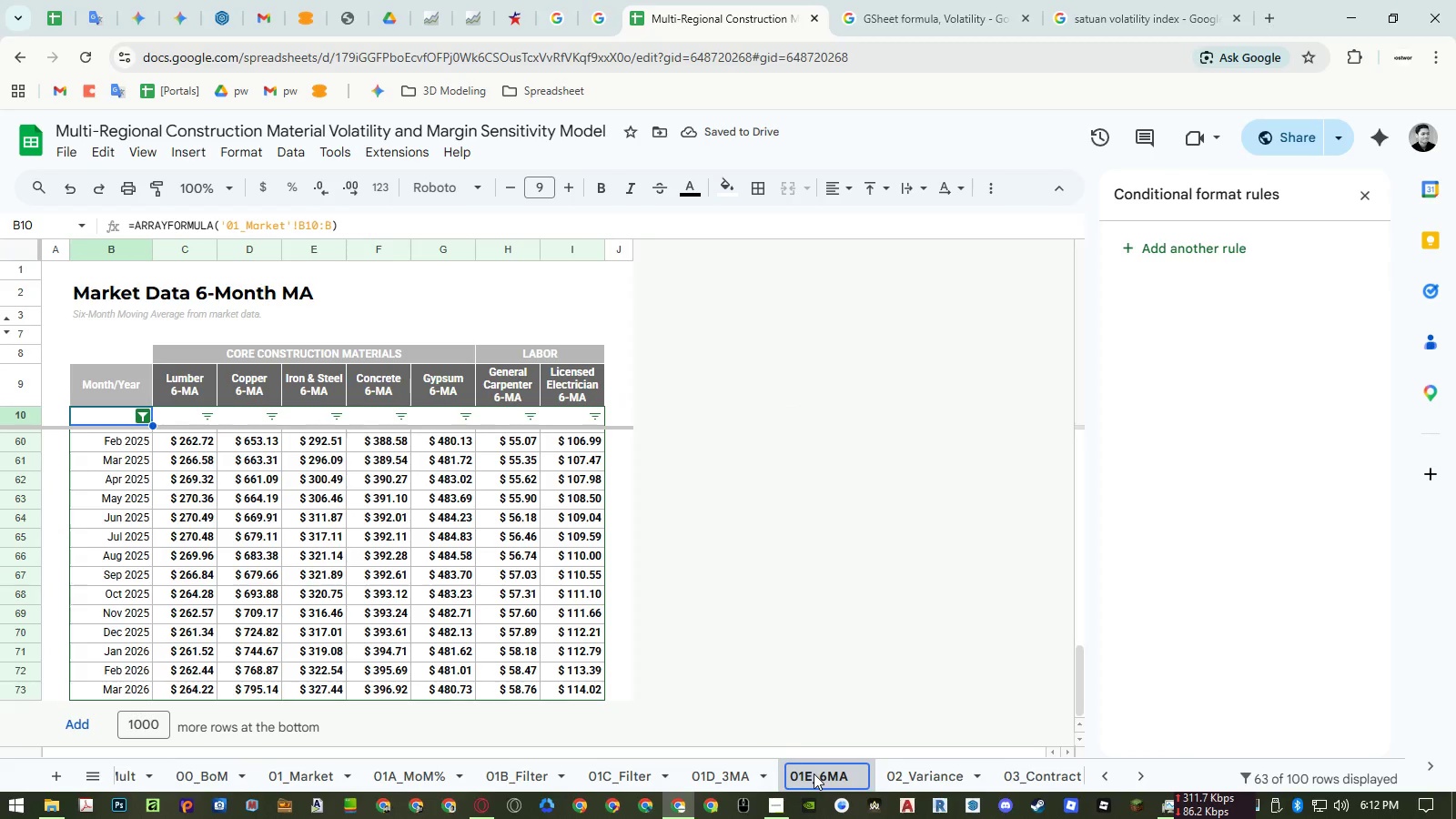 
key(Backspace)
 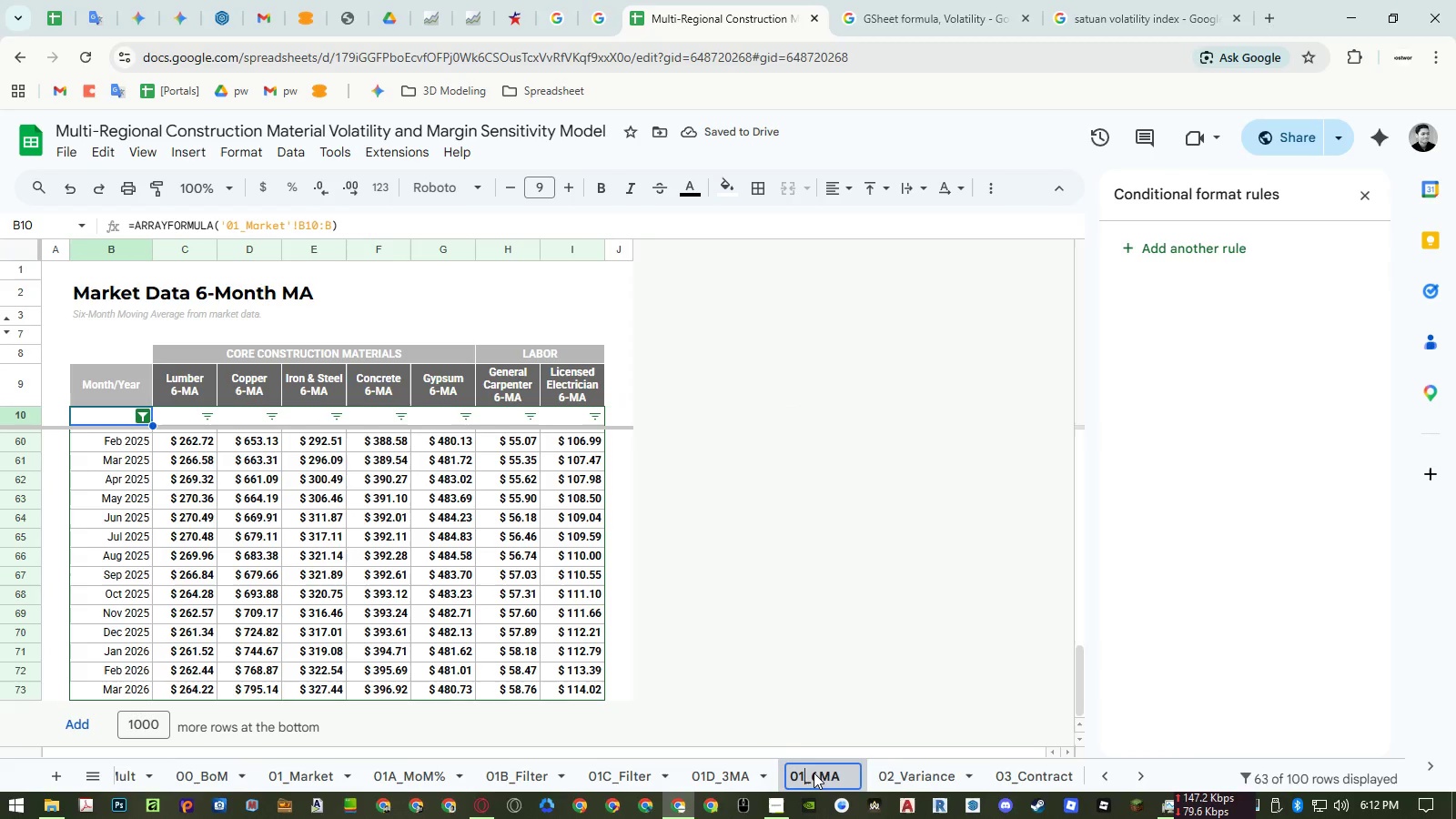 
key(Enter)
 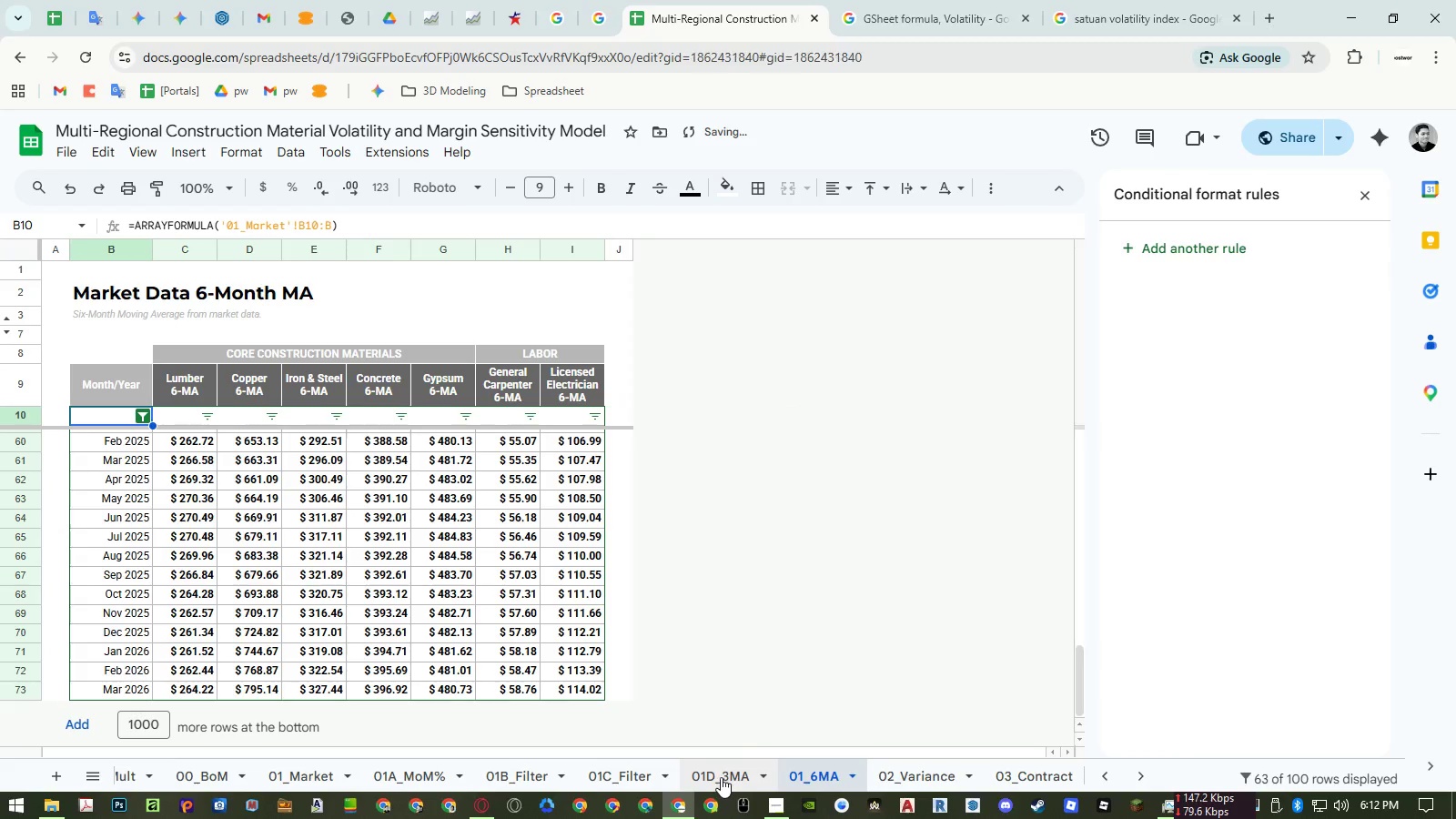 
double_click([721, 777])
 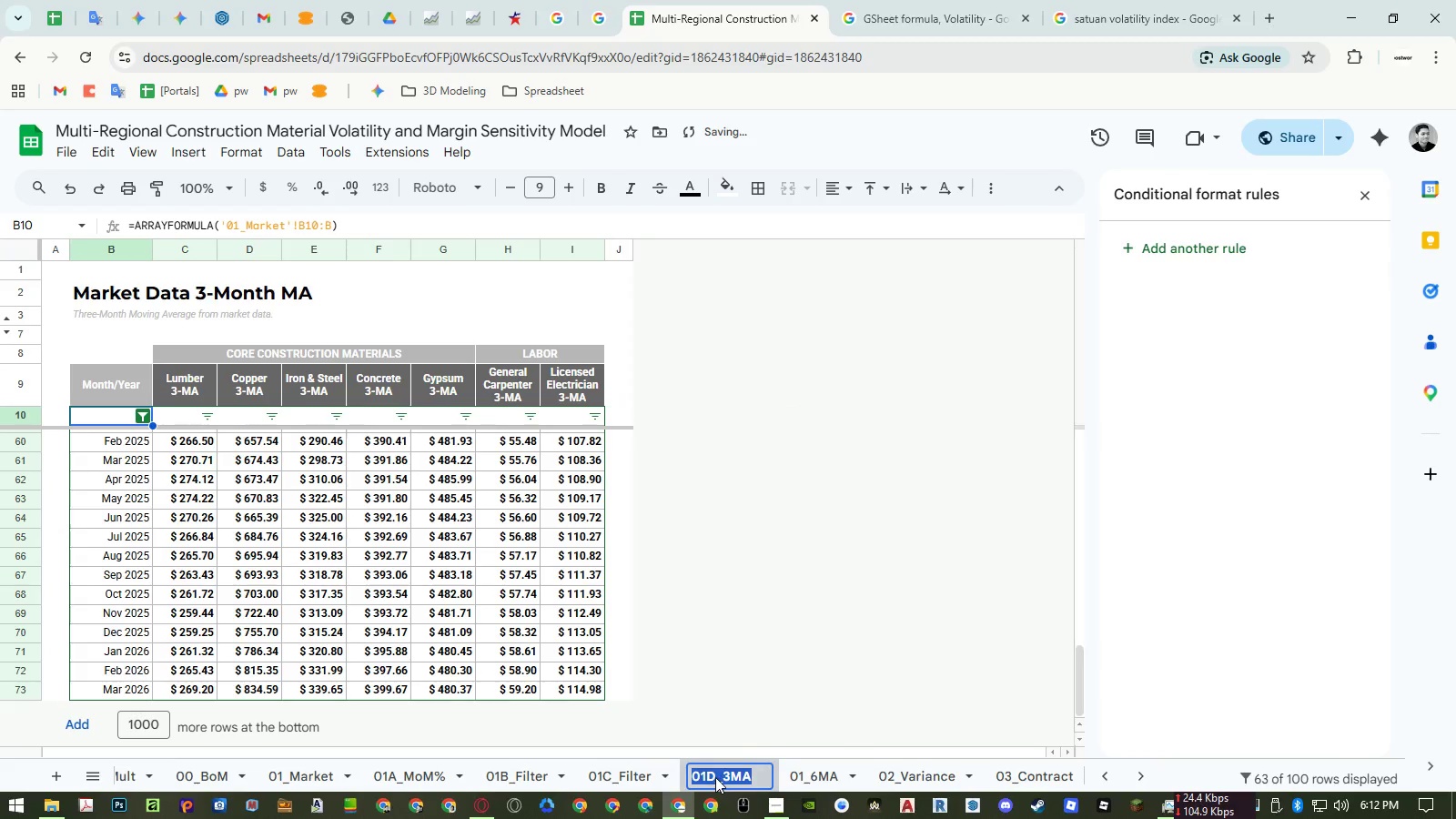 
triple_click([715, 777])
 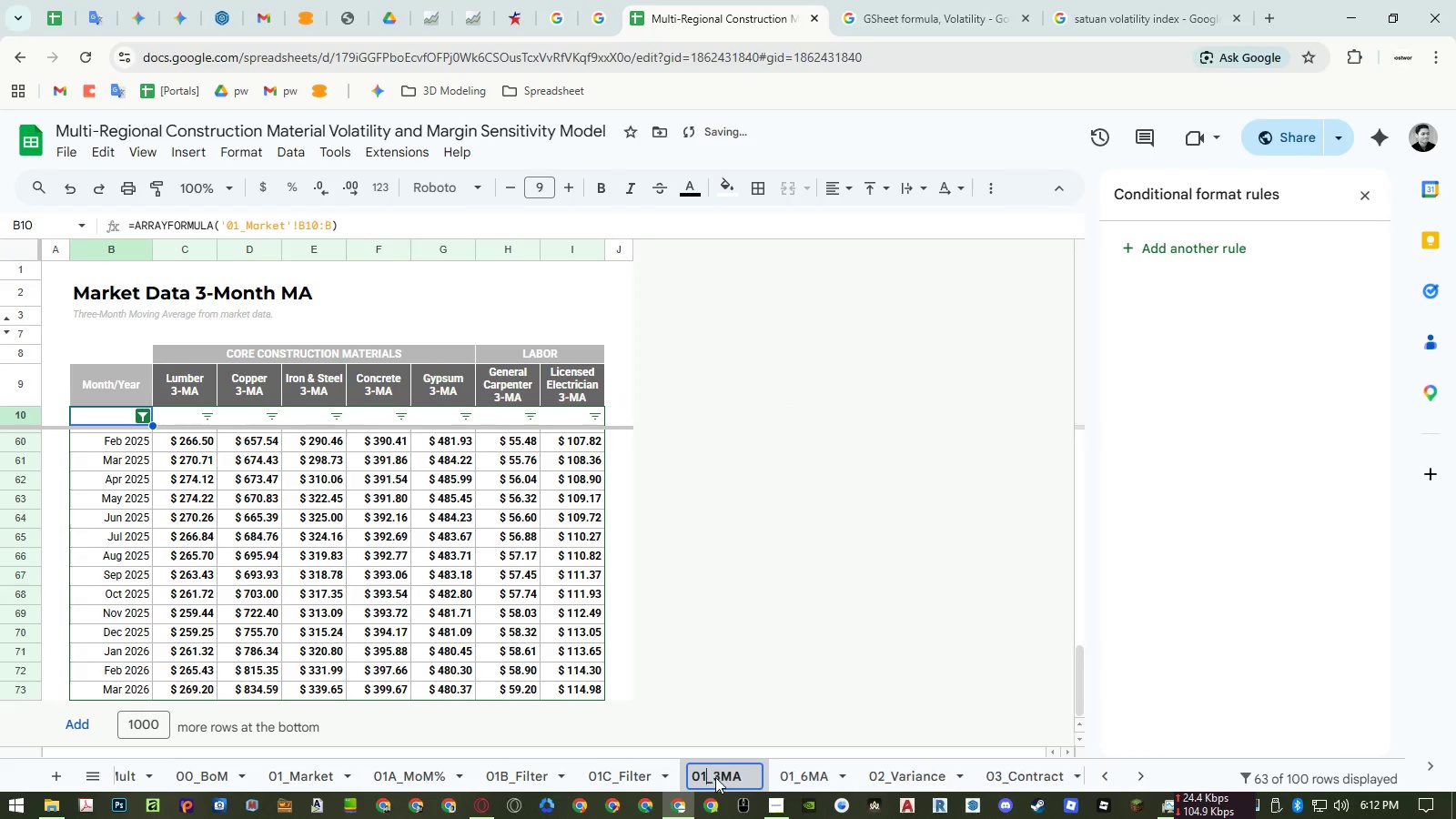 
key(Backspace)
 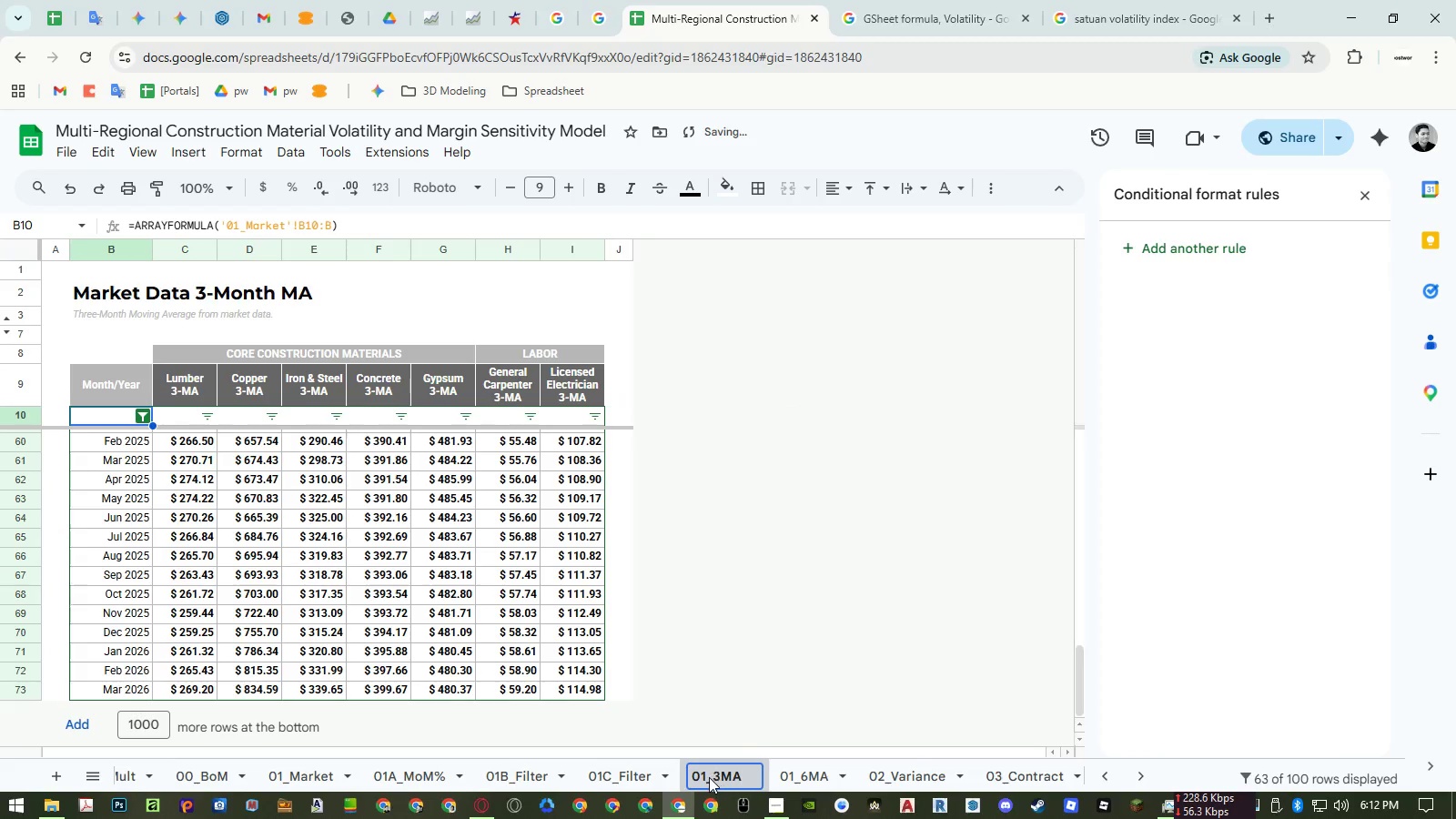 
key(Enter)
 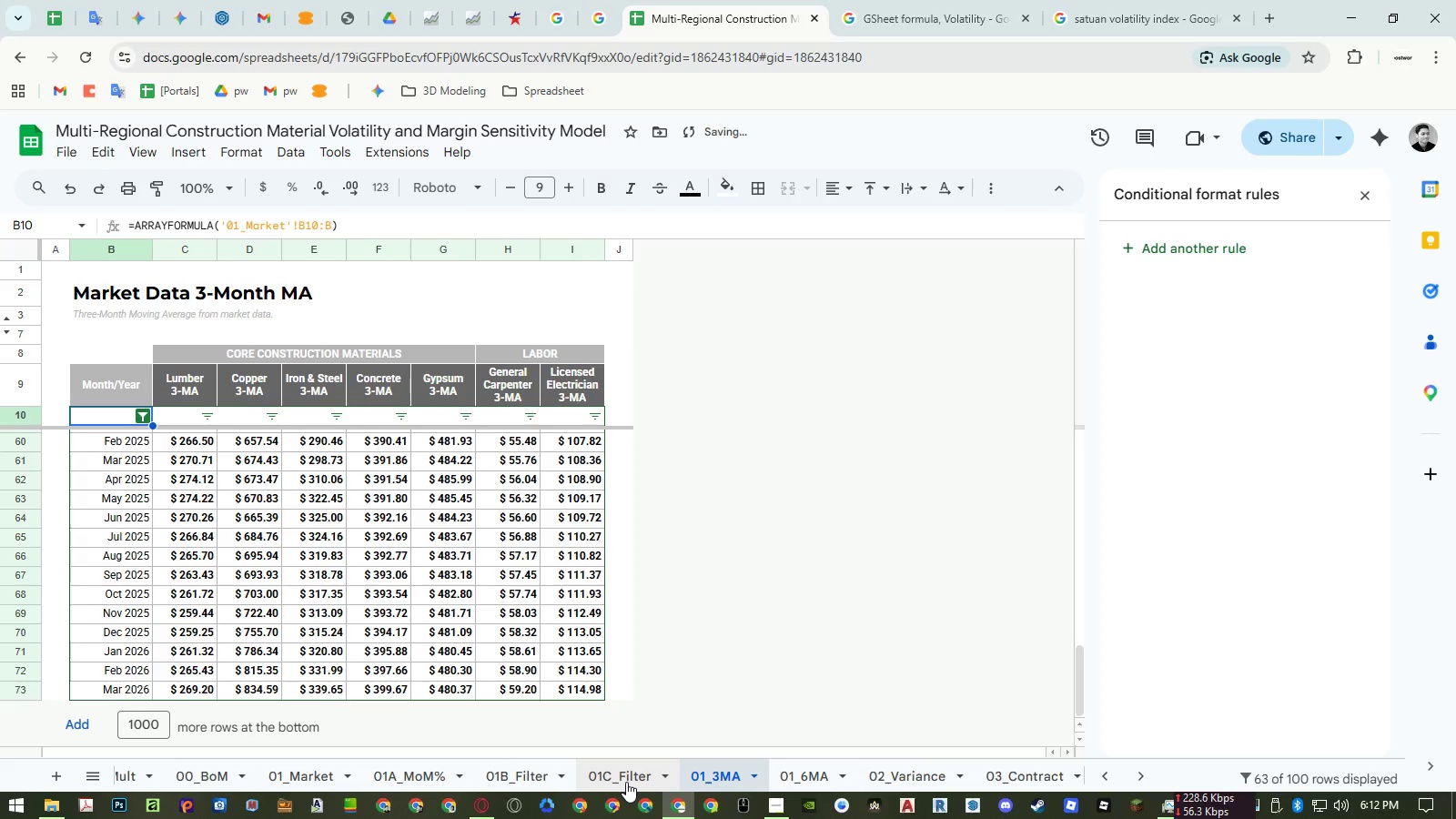 
double_click([626, 782])
 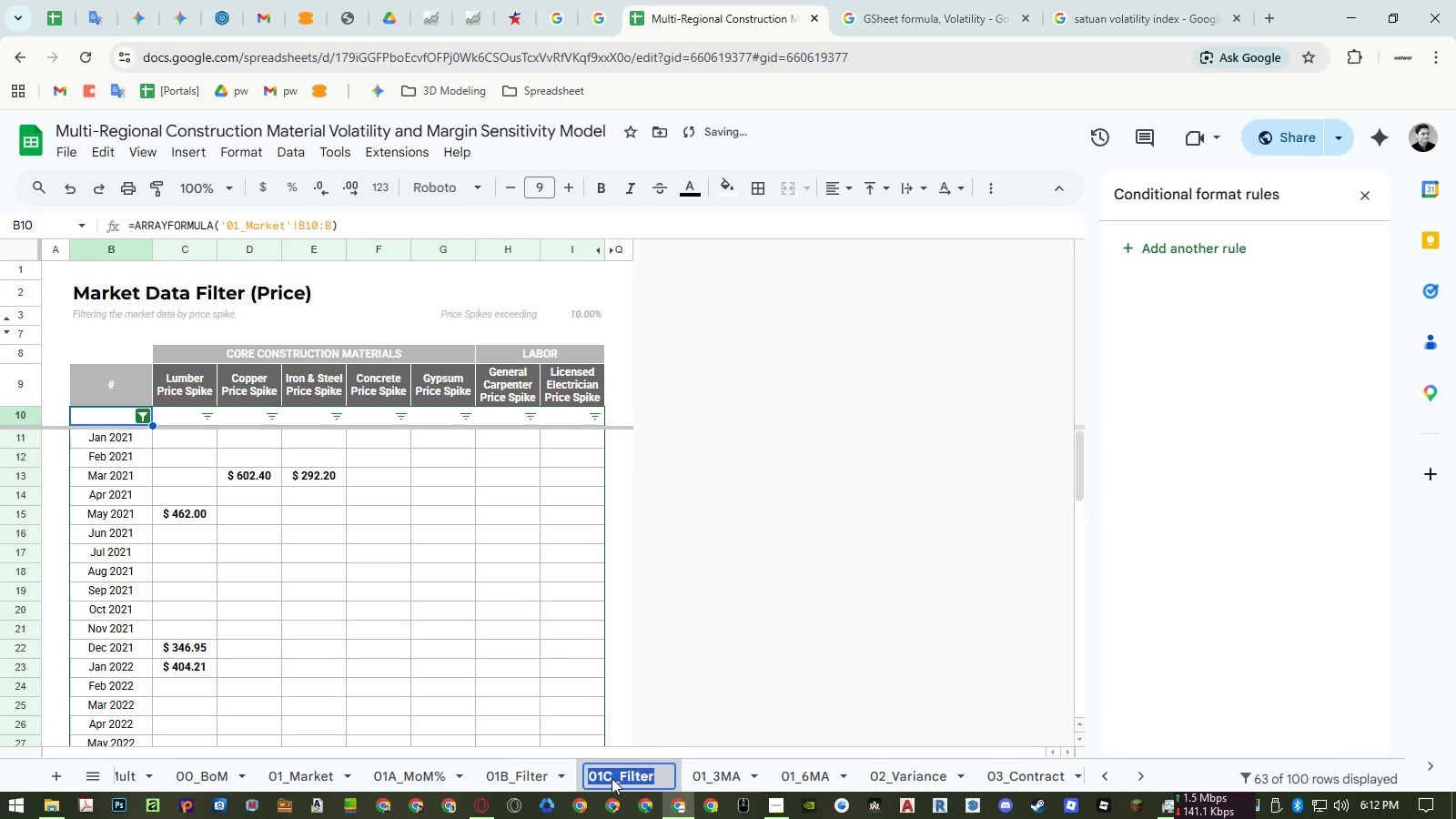 
triple_click([612, 778])
 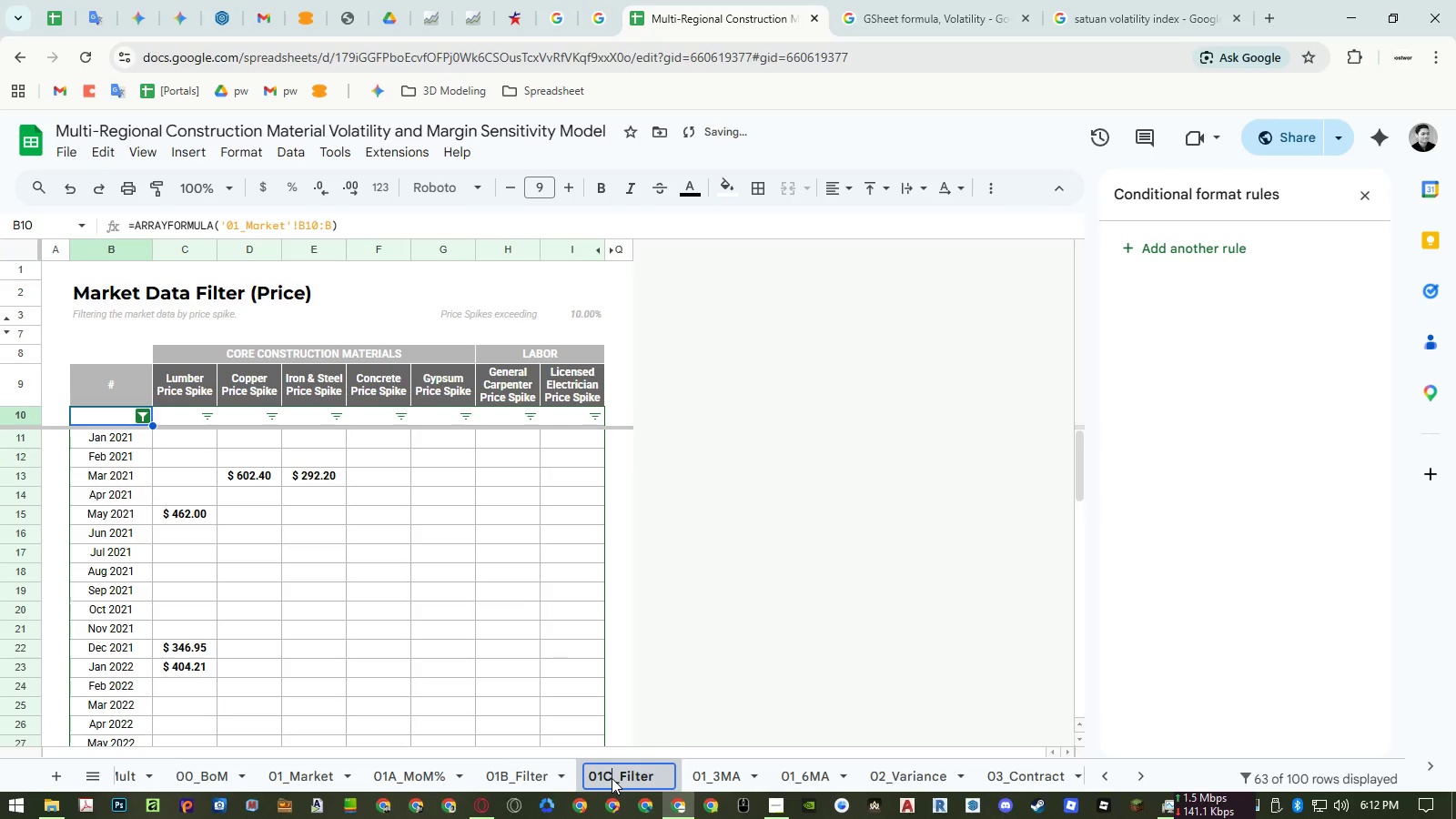 
key(Backspace)
 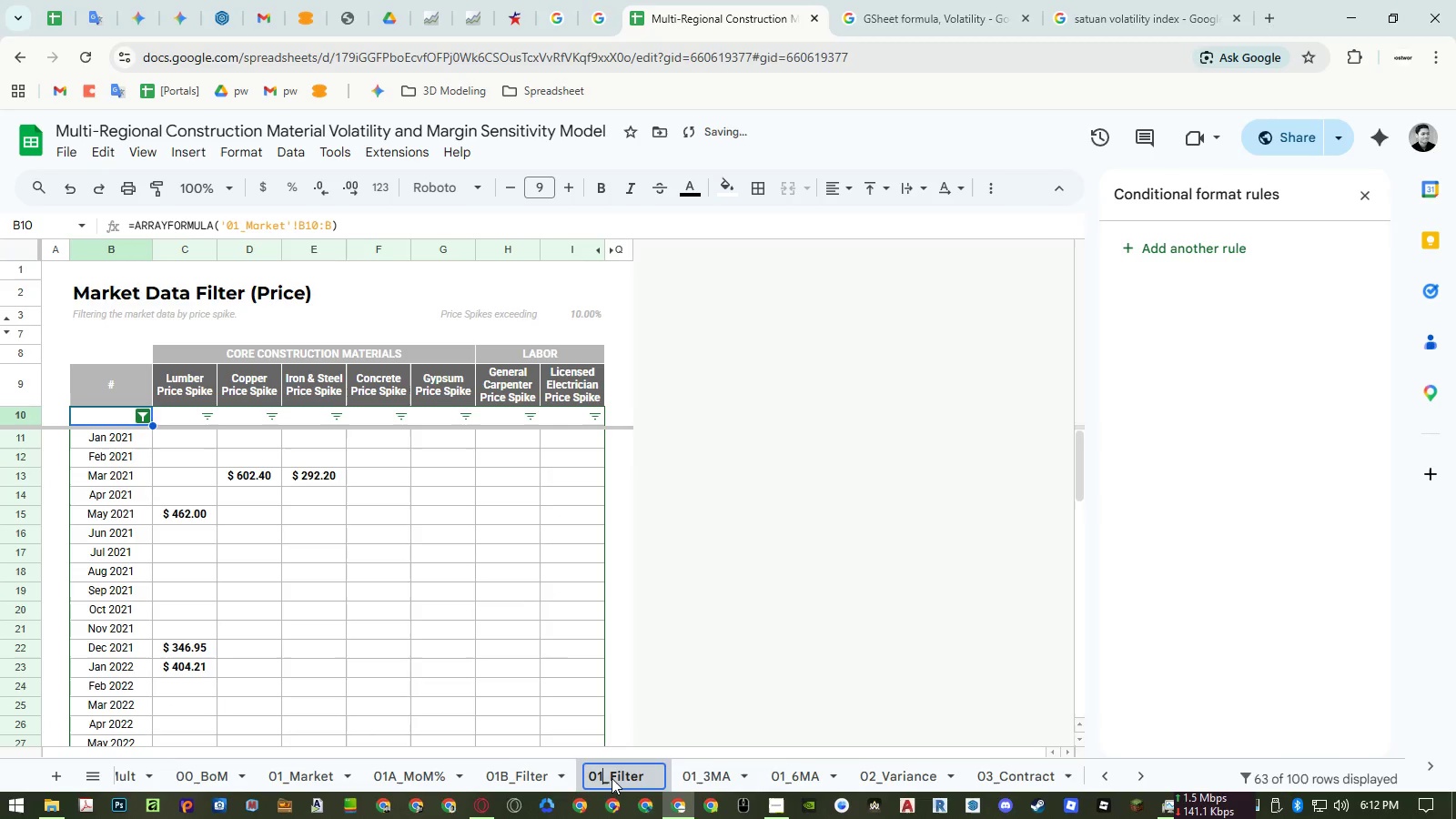 
key(Enter)
 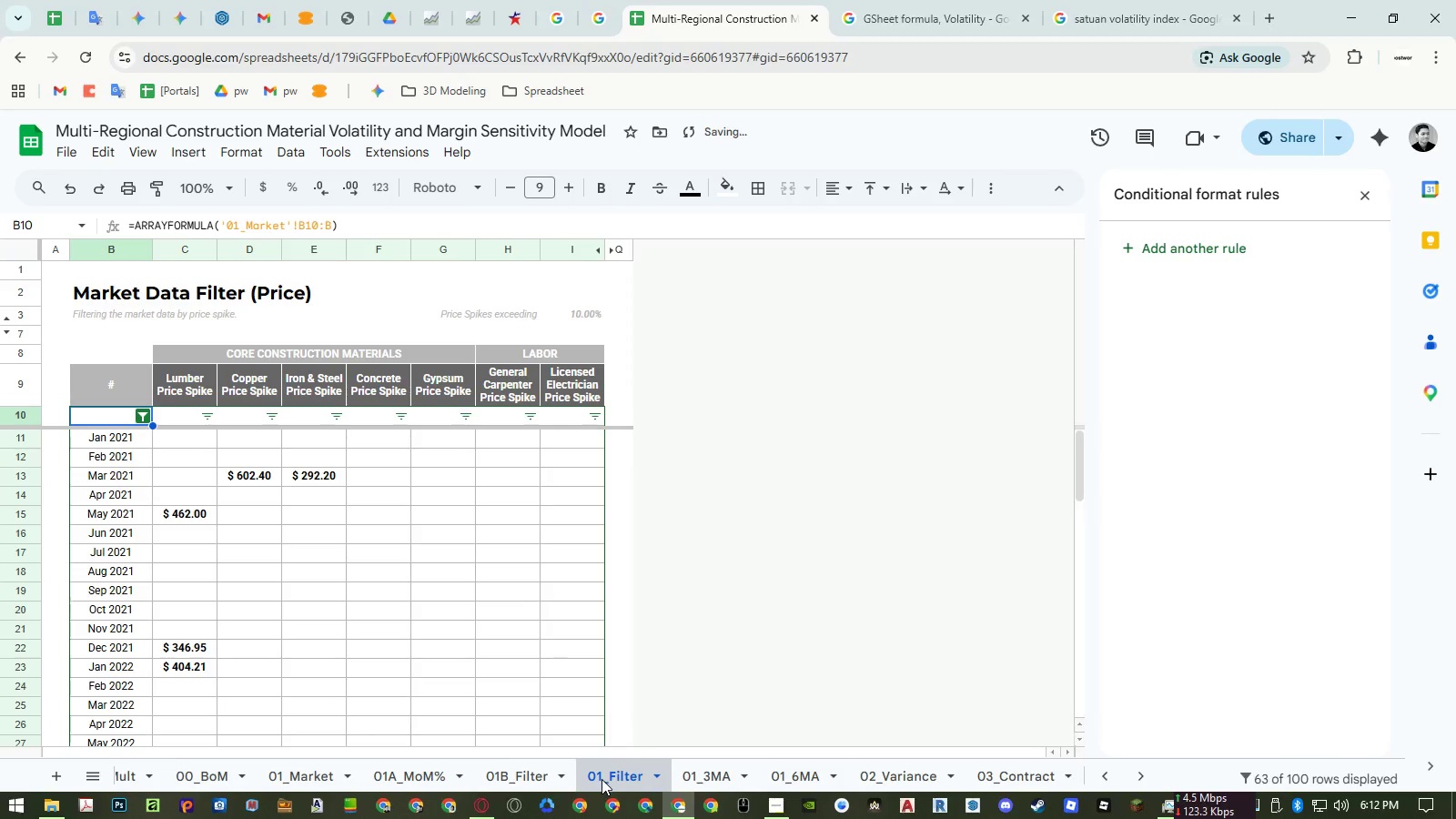 
double_click([602, 779])
 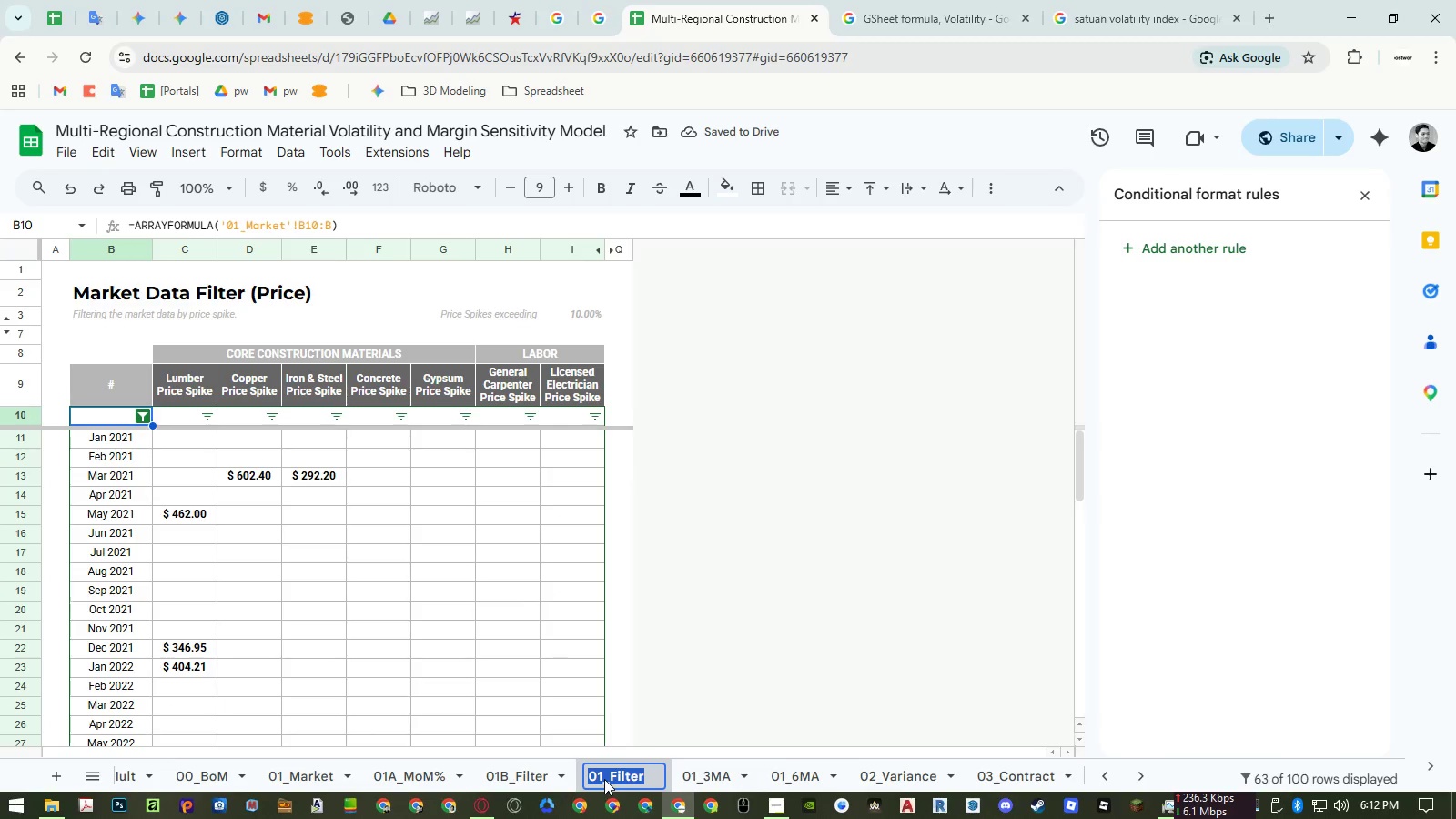 
left_click([602, 779])
 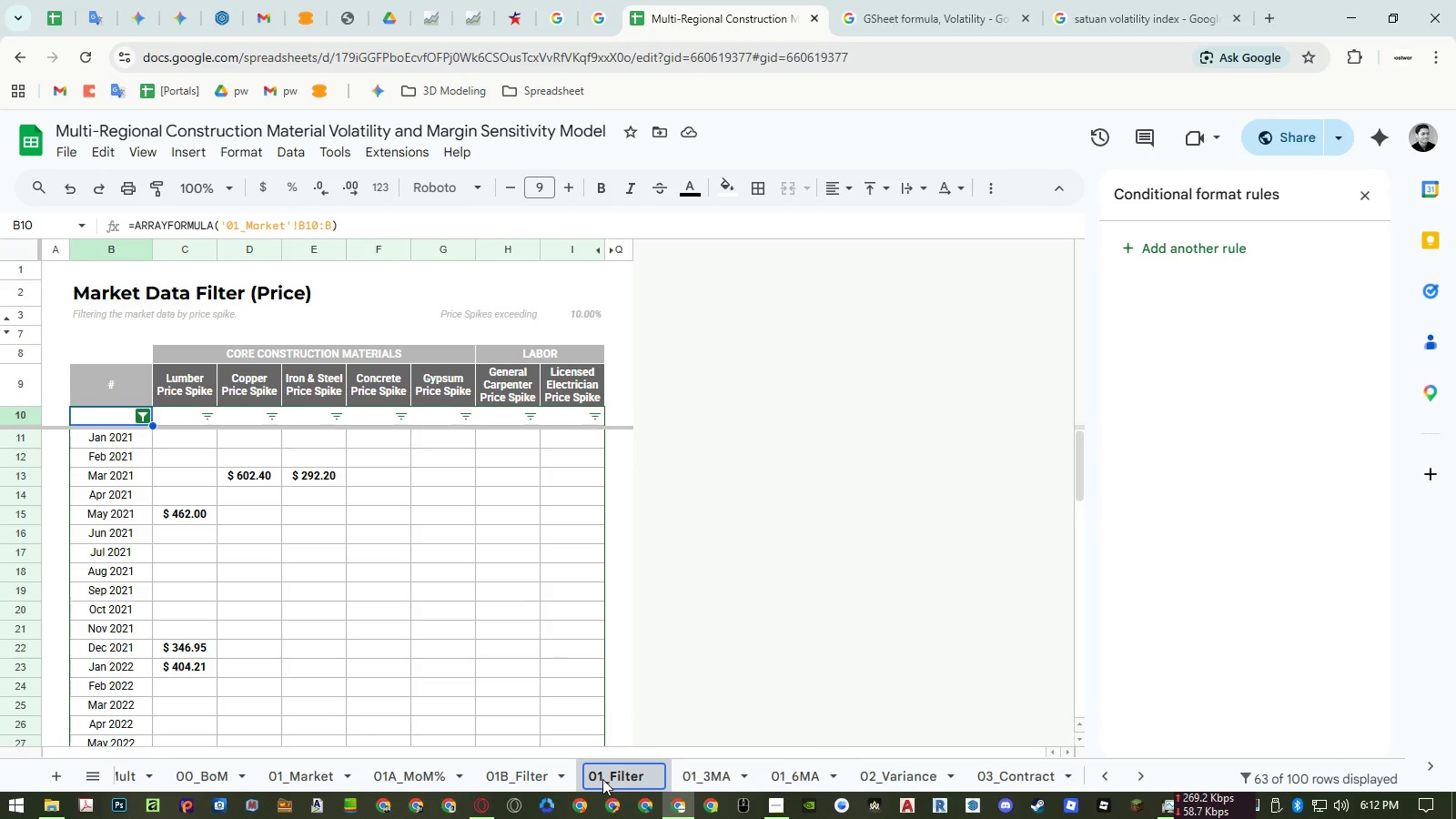 
key(Minus)
 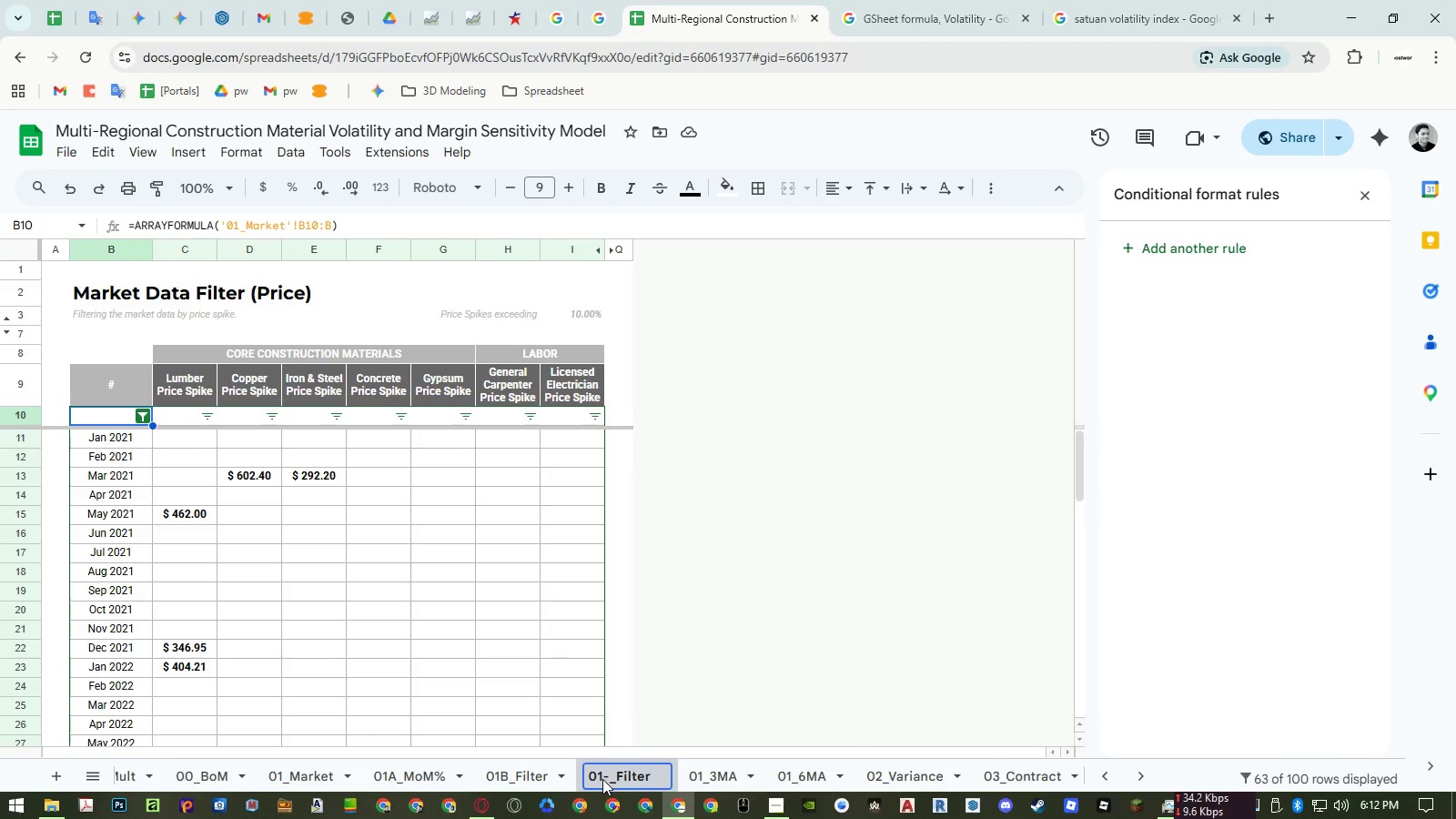 
key(Backspace)
 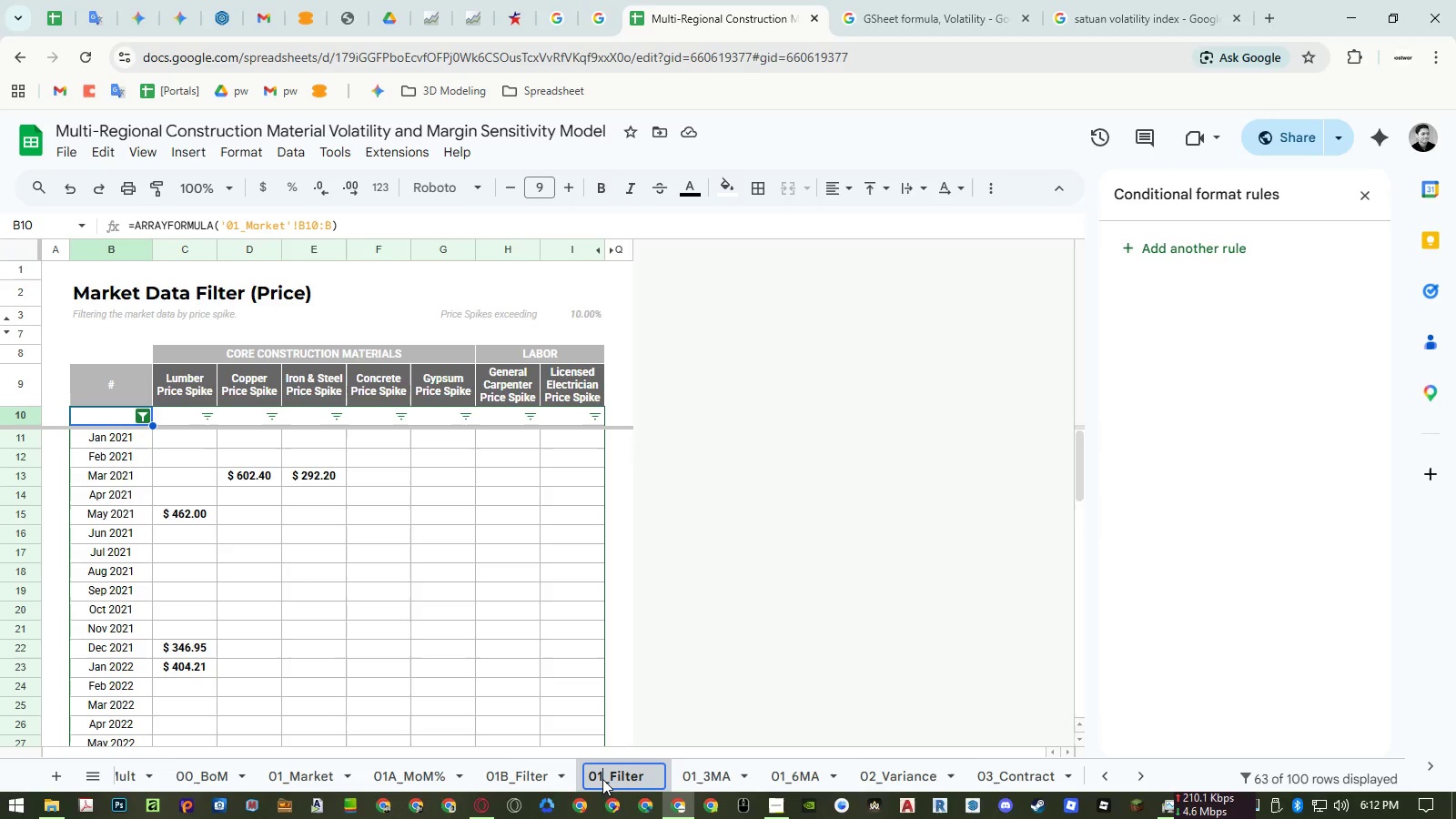 
hold_key(key=ShiftRight, duration=1.2)
 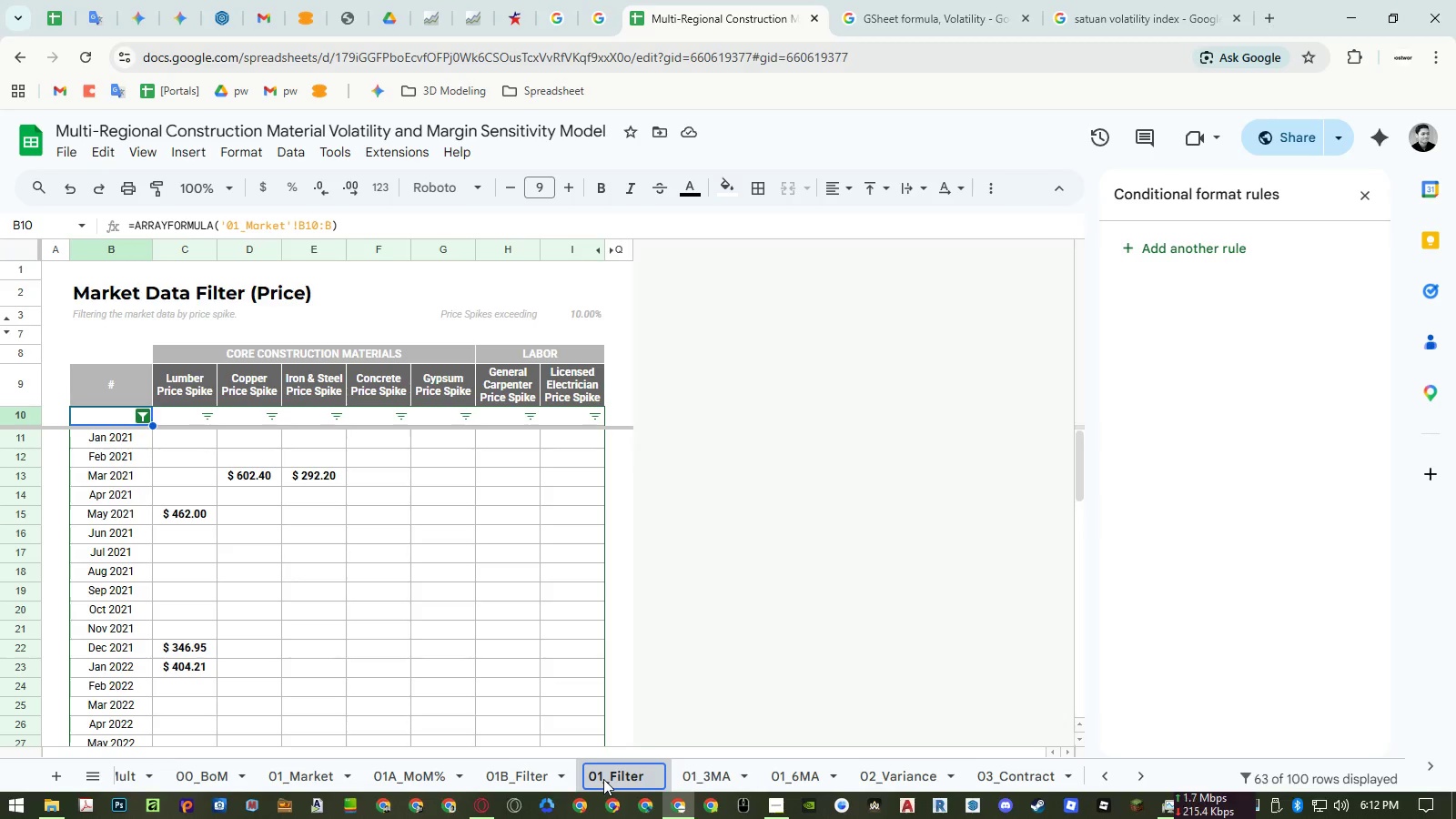 
key(Period)
 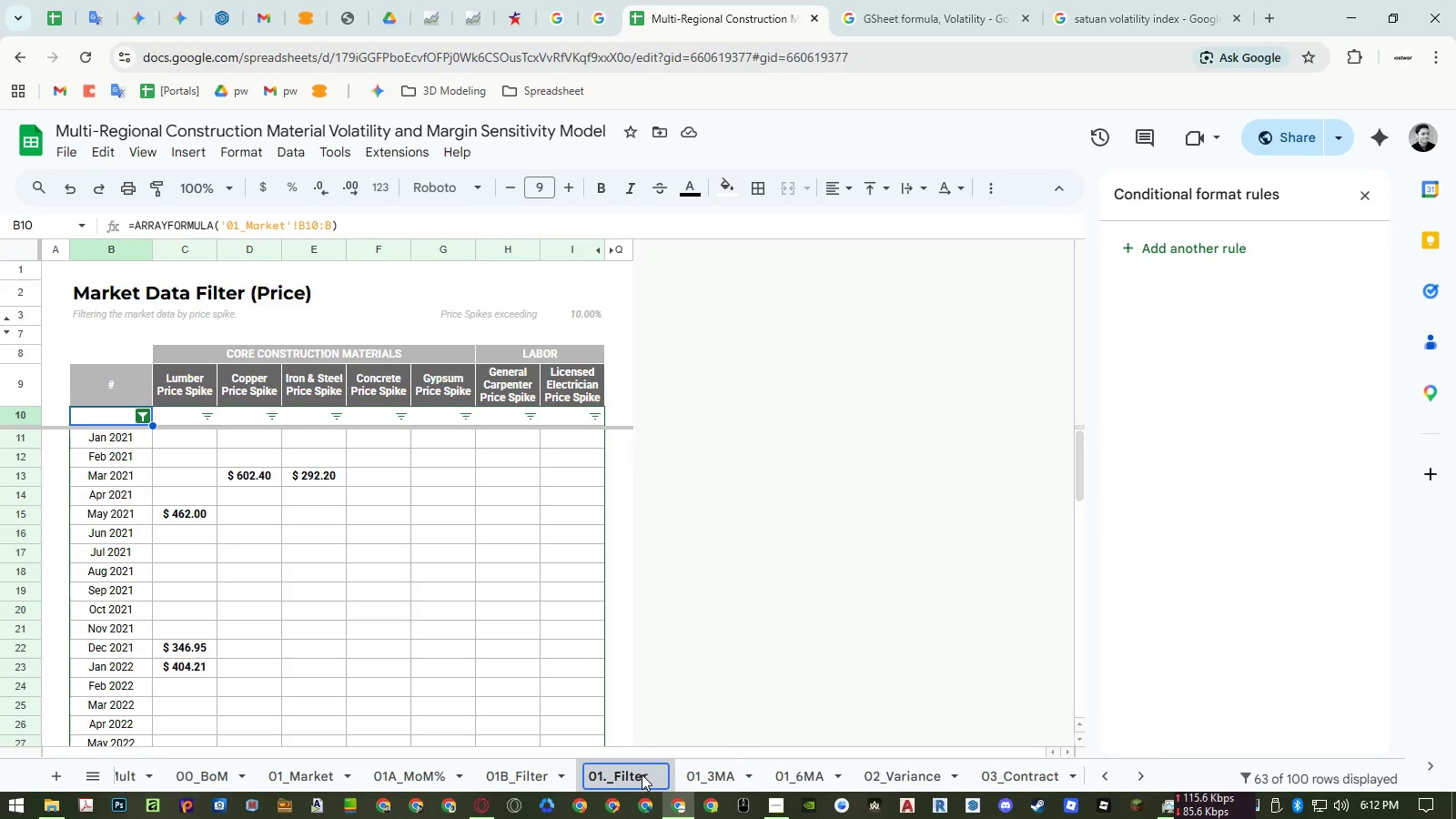 
key(Enter)
 